 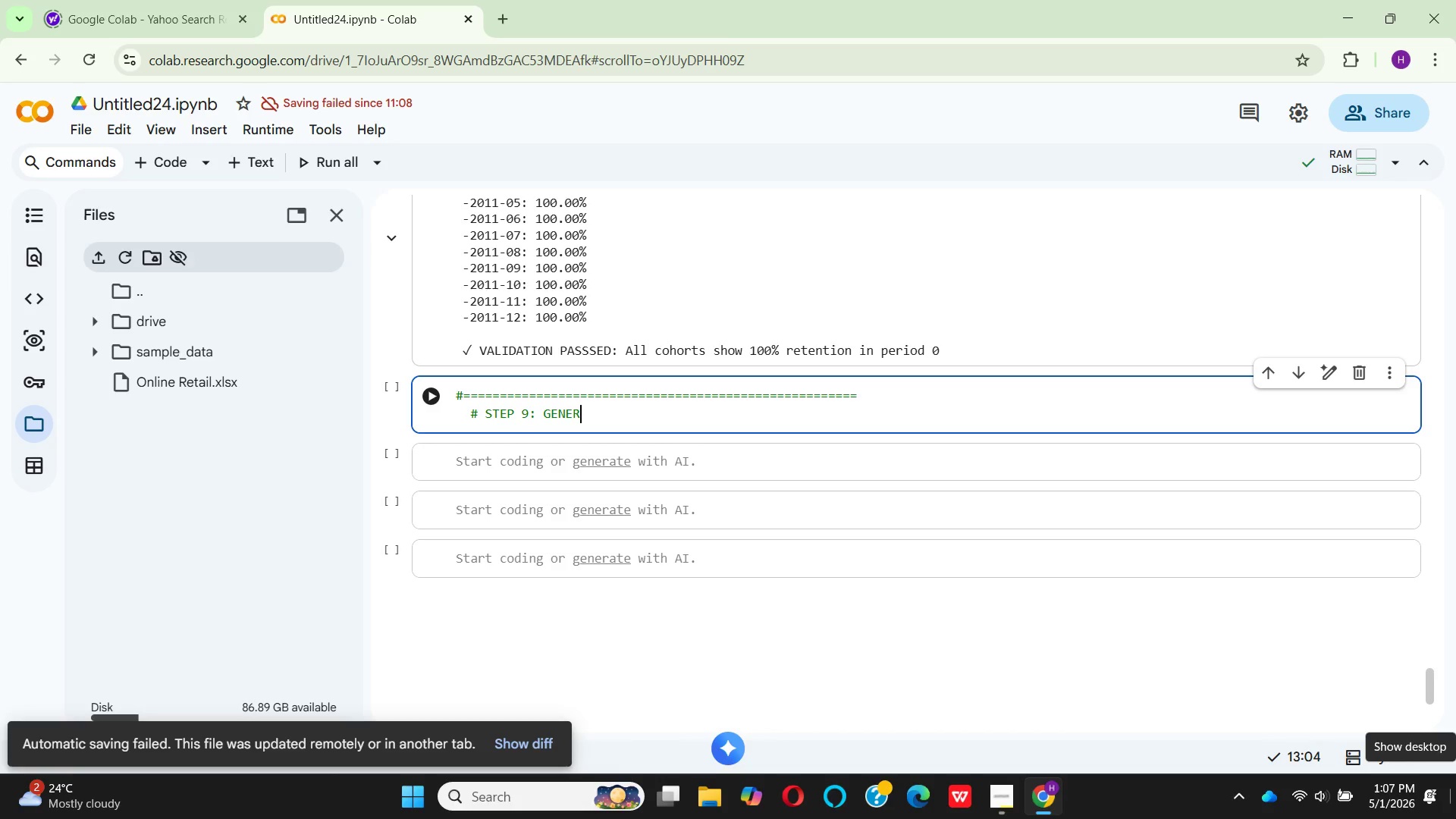 
type(ATE RETENTION HEATMAP)
 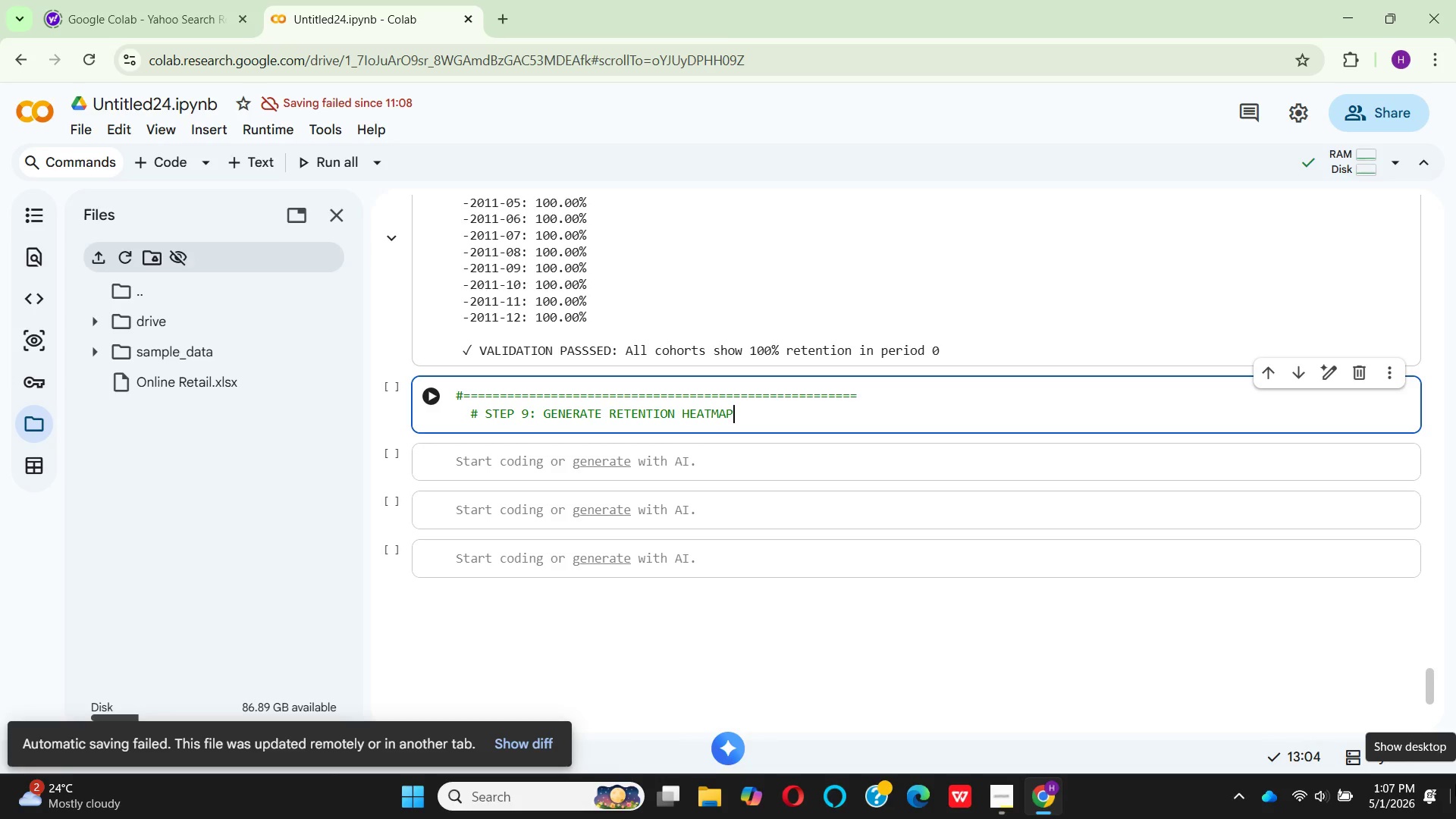 
key(Enter)
 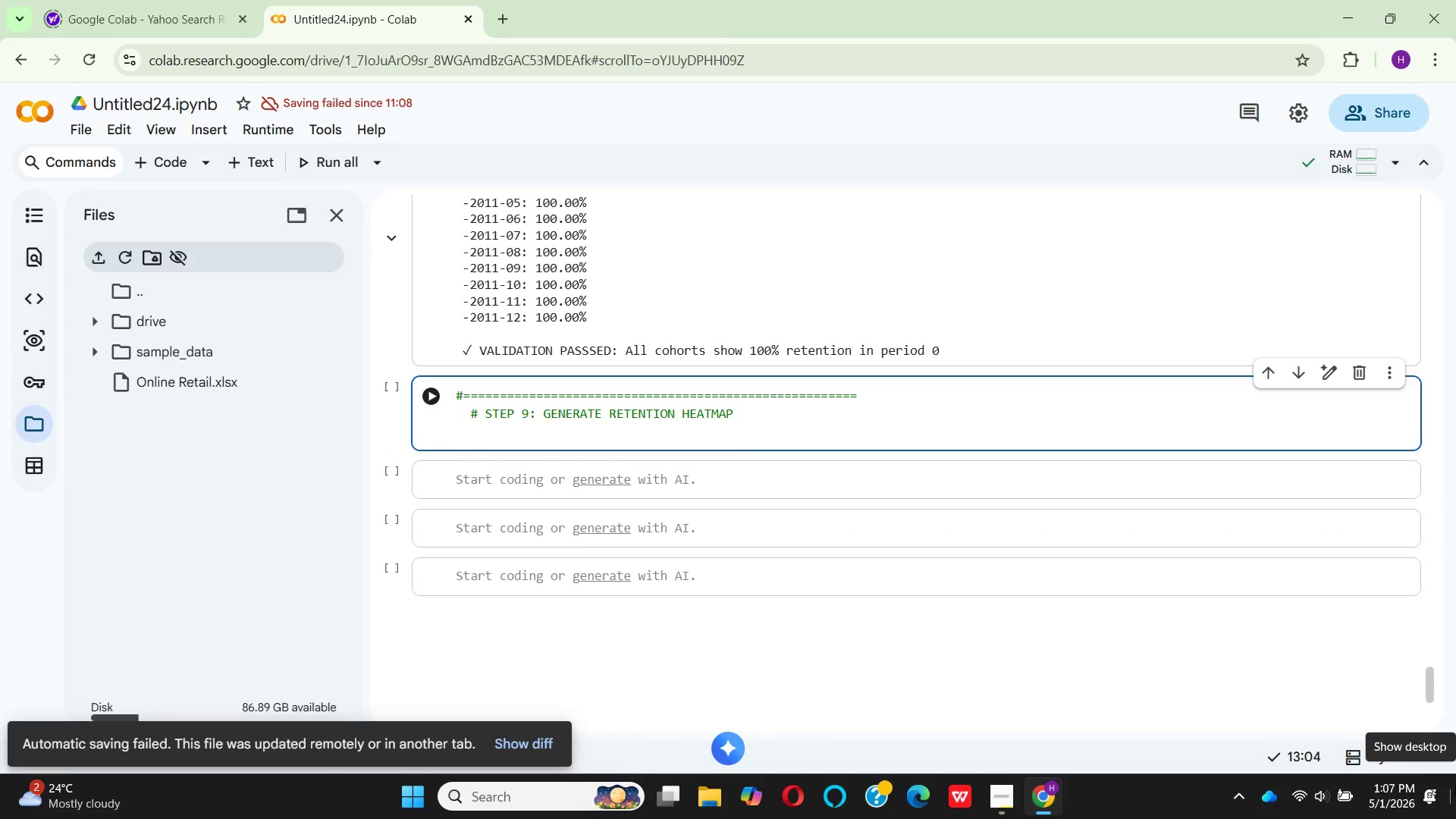 
key(Backspace)
 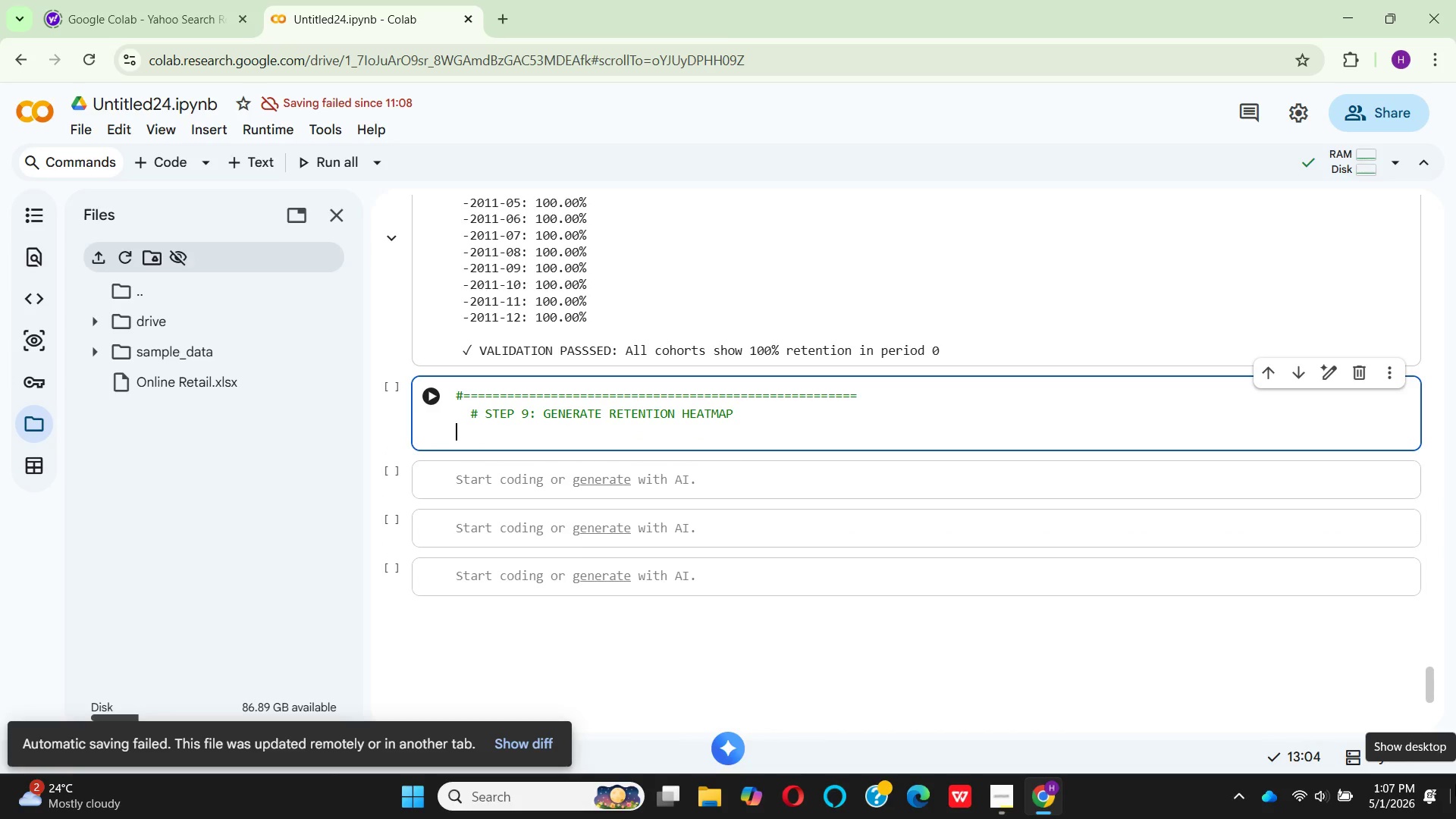 
key(Shift+3)
 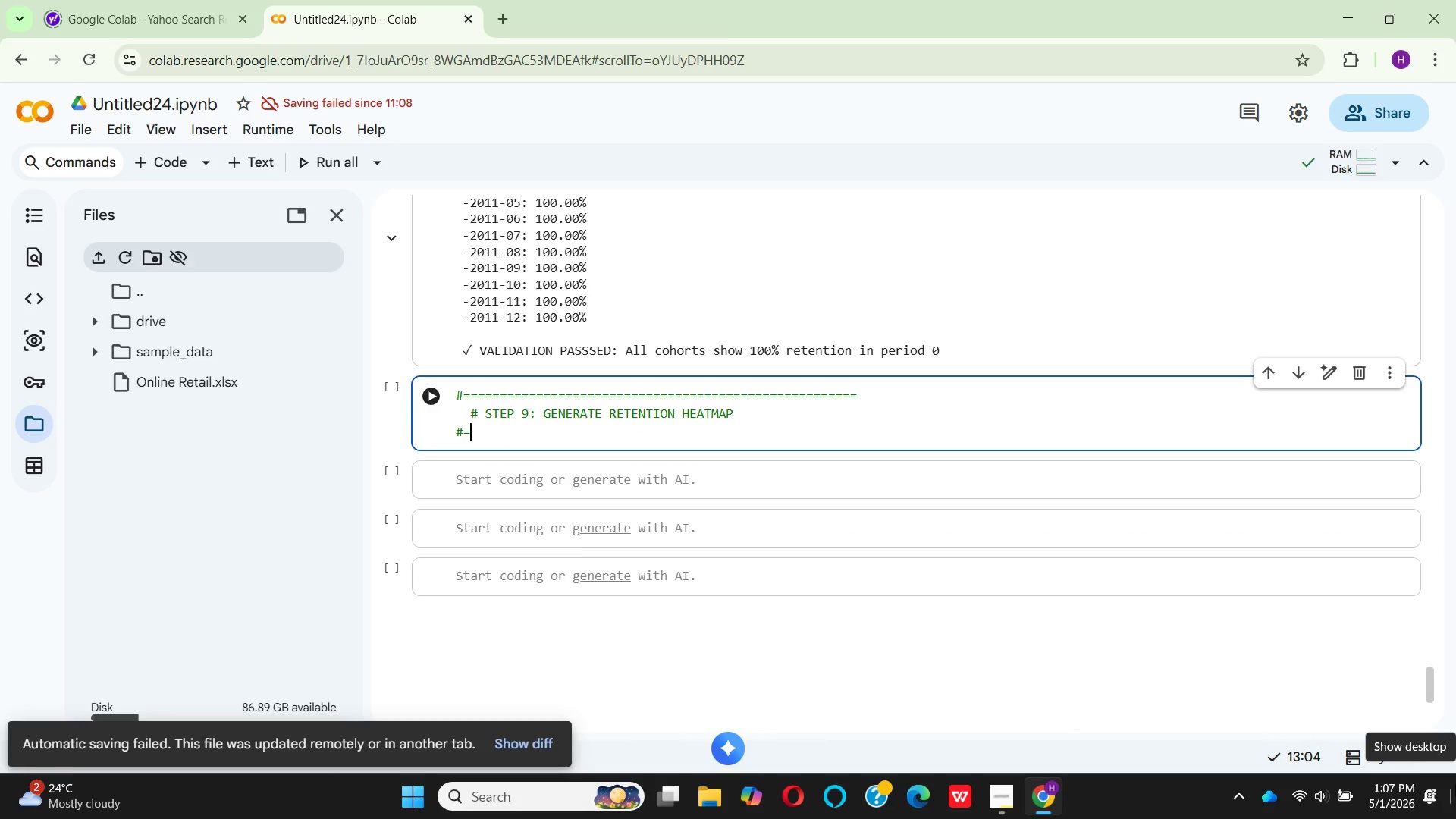 
hold_key(key=Equal, duration=1.5)
 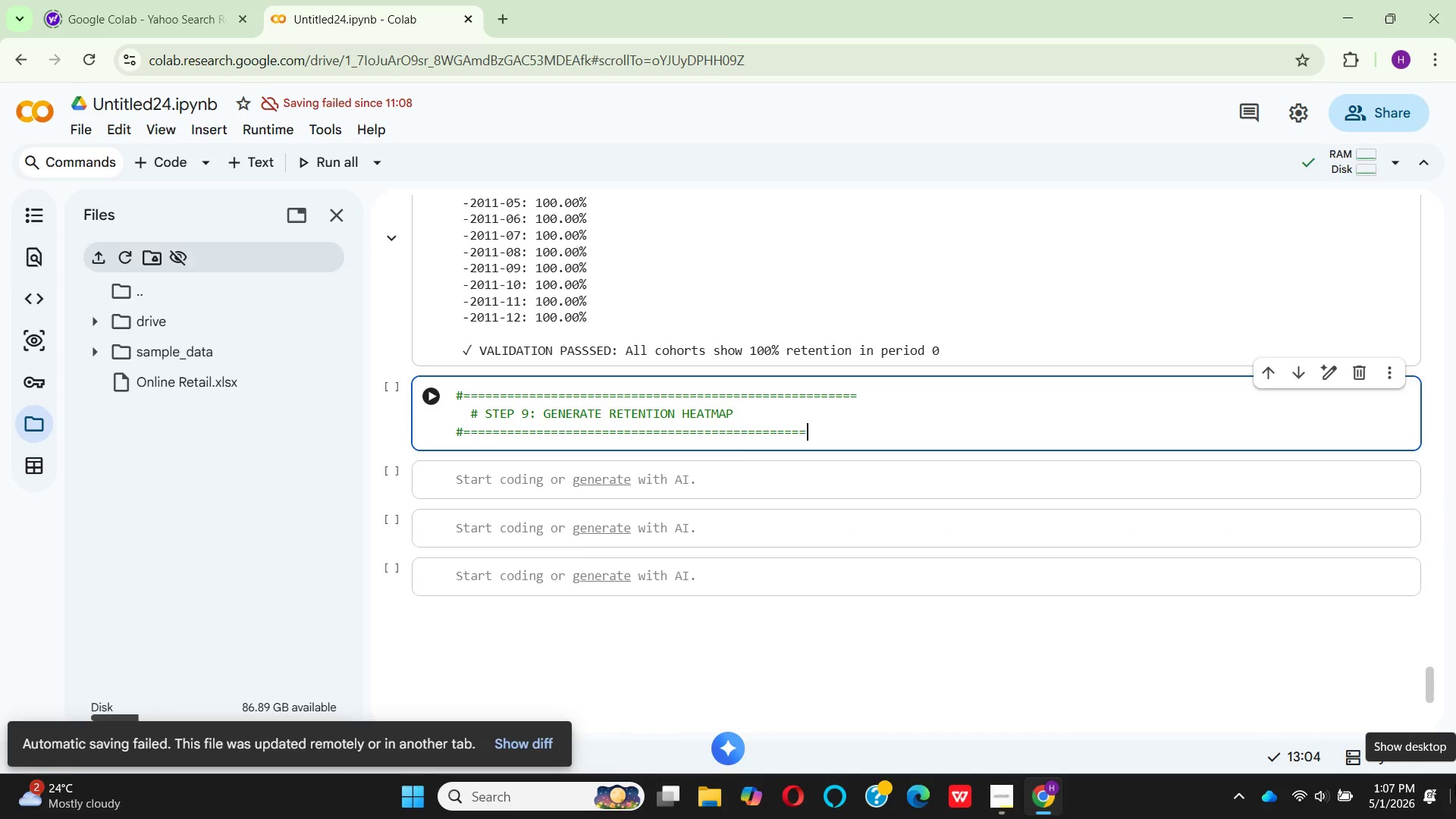 
hold_key(key=Equal, duration=0.61)
 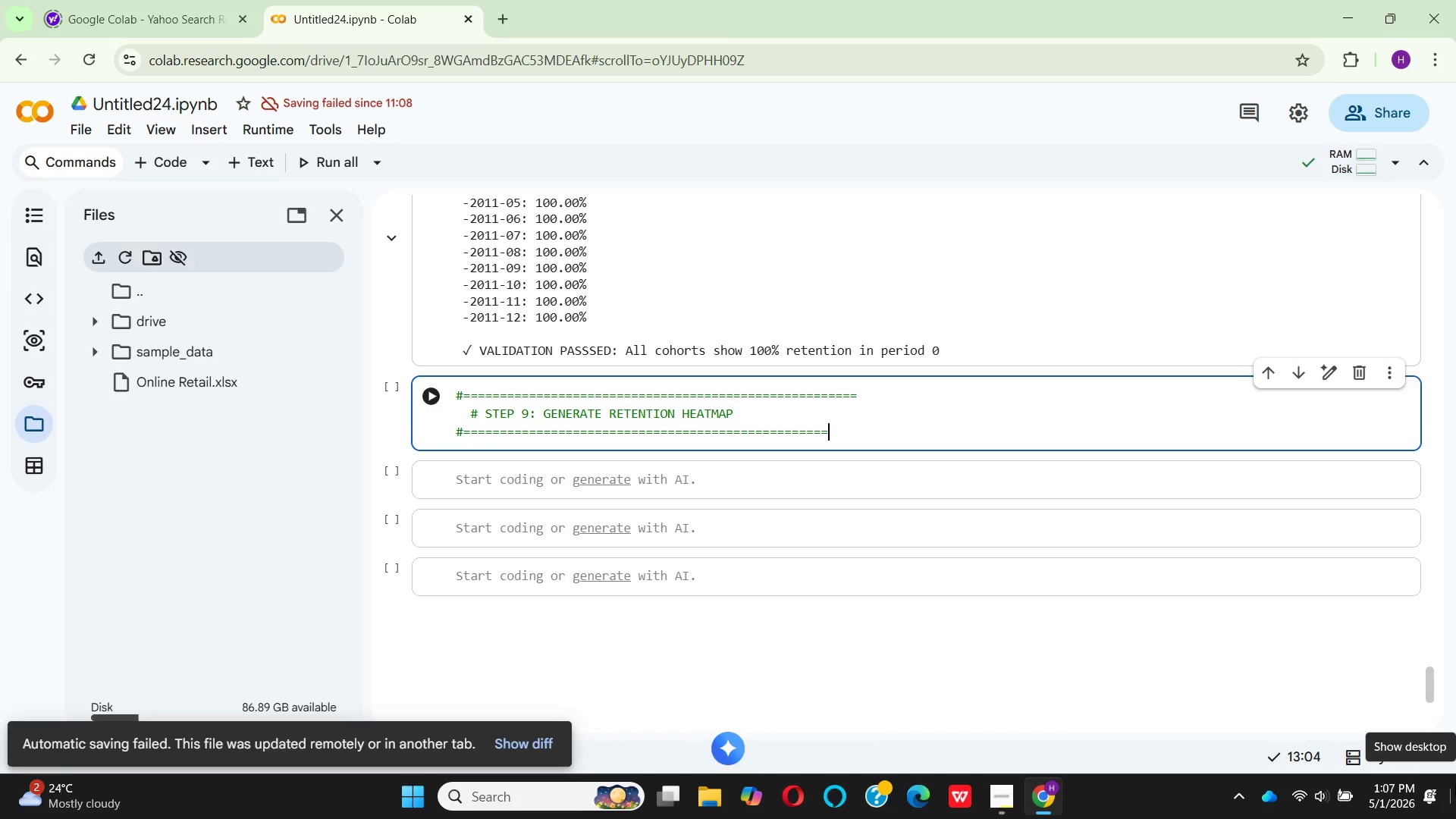 
key(Equal)
 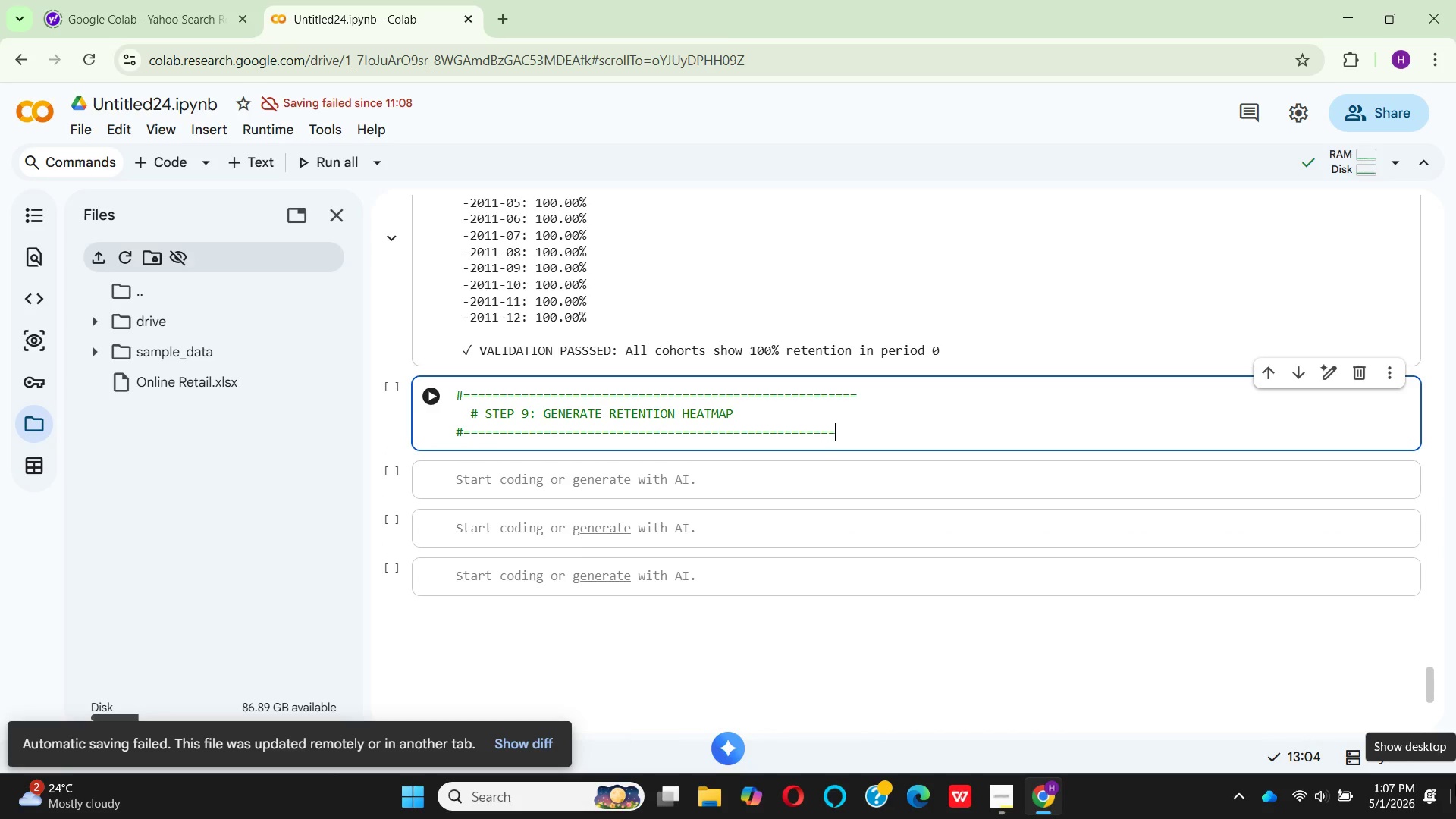 
key(Equal)
 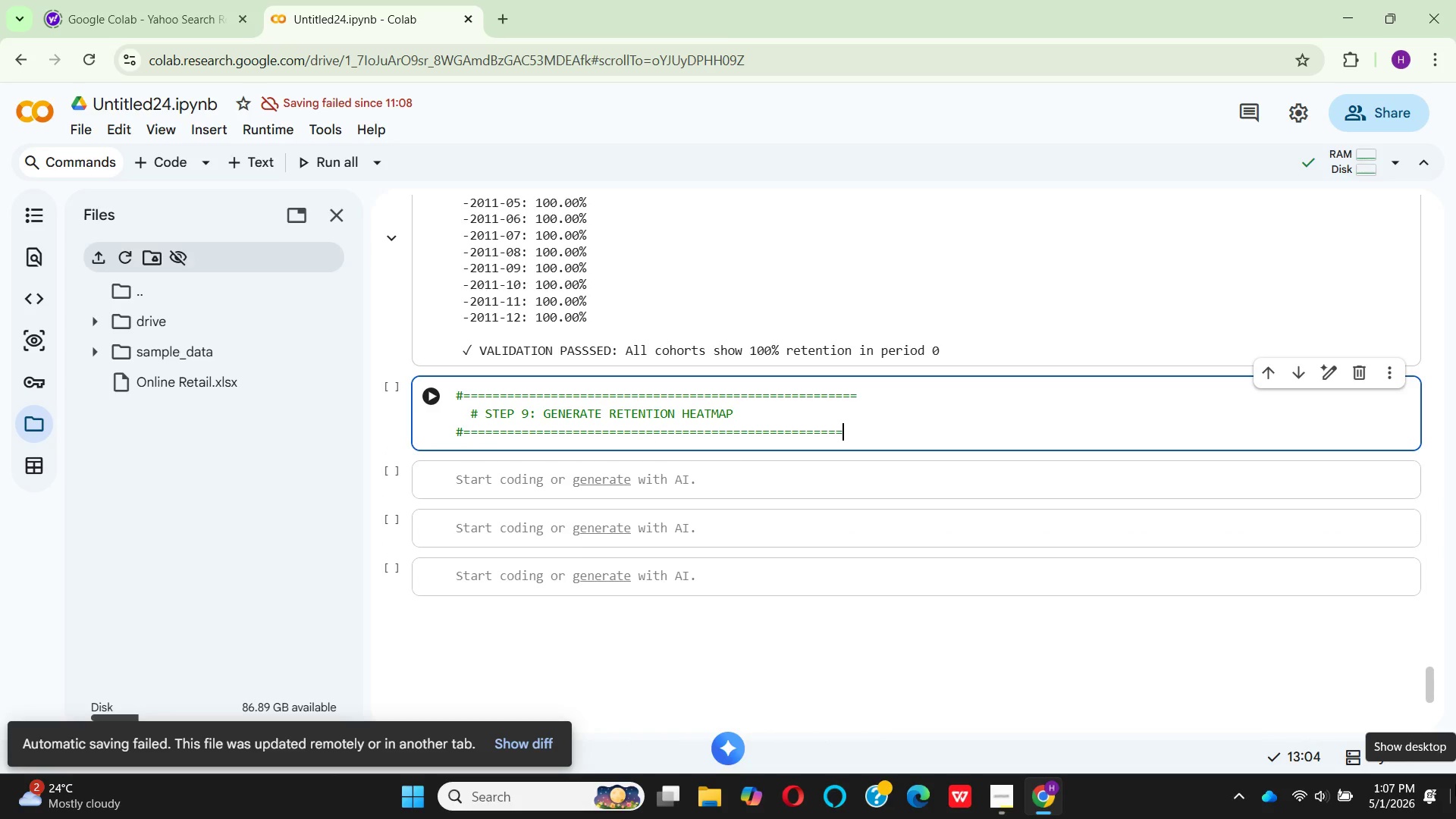 
key(Equal)
 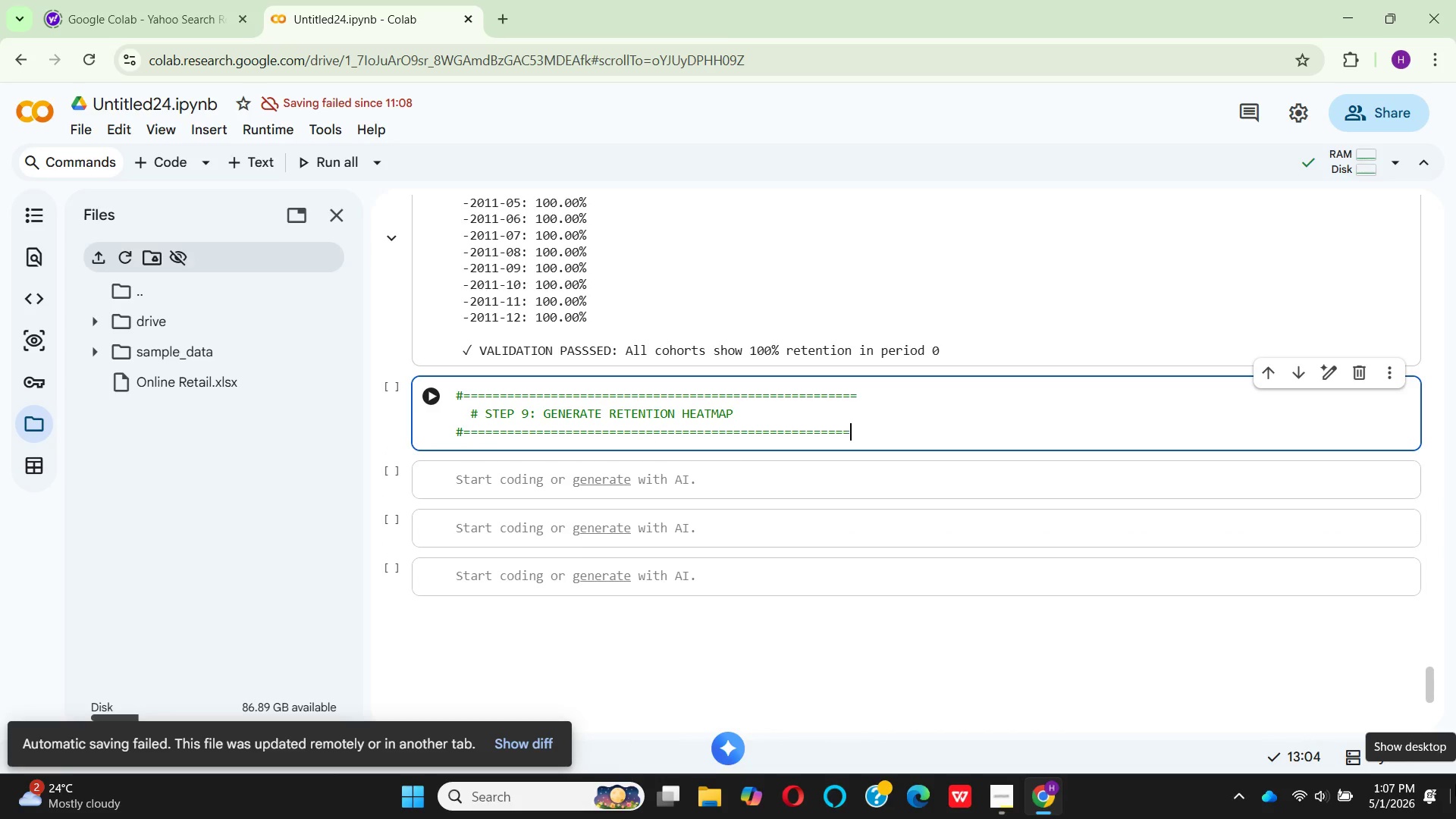 
key(Equal)
 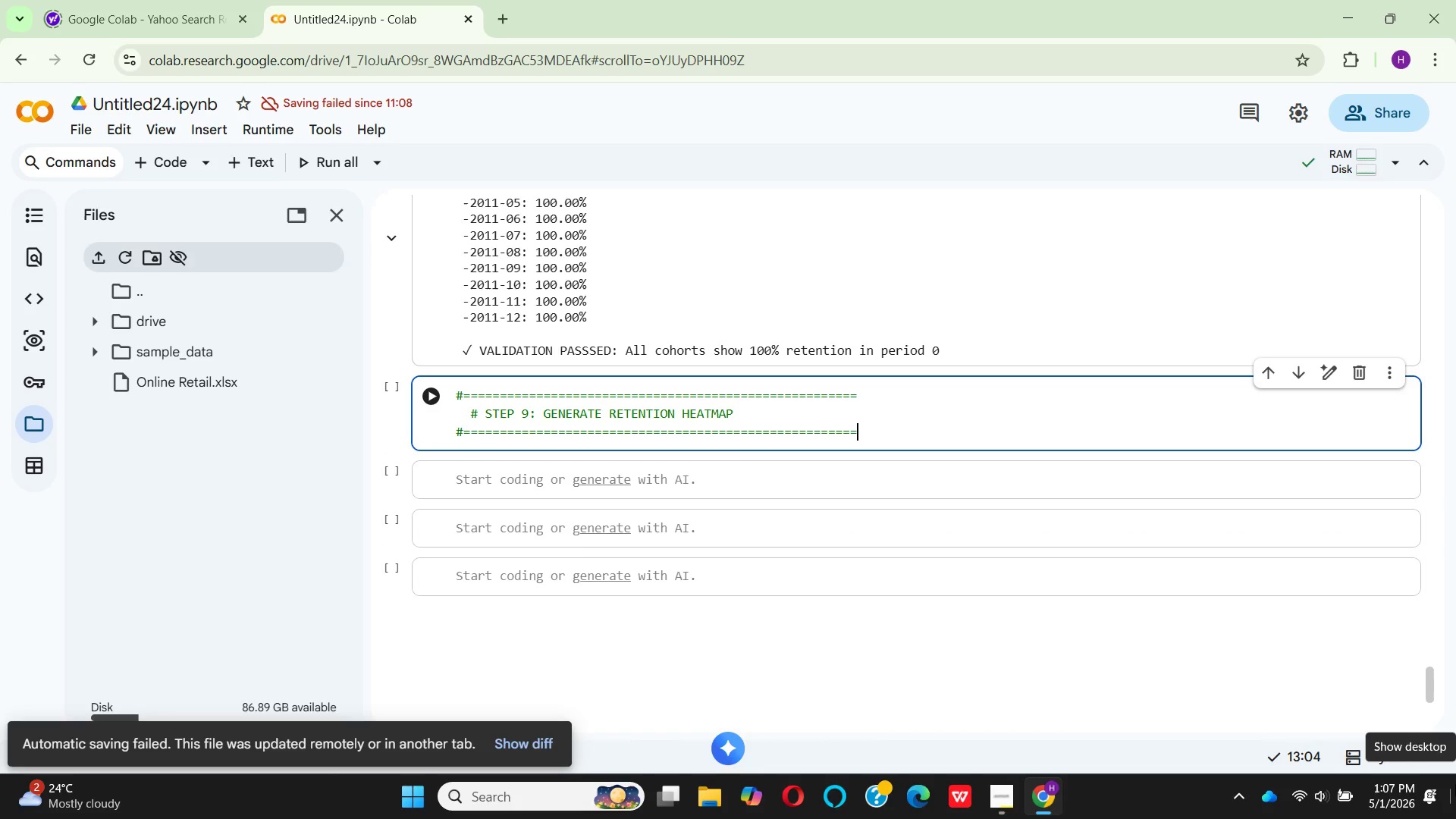 
key(Equal)
 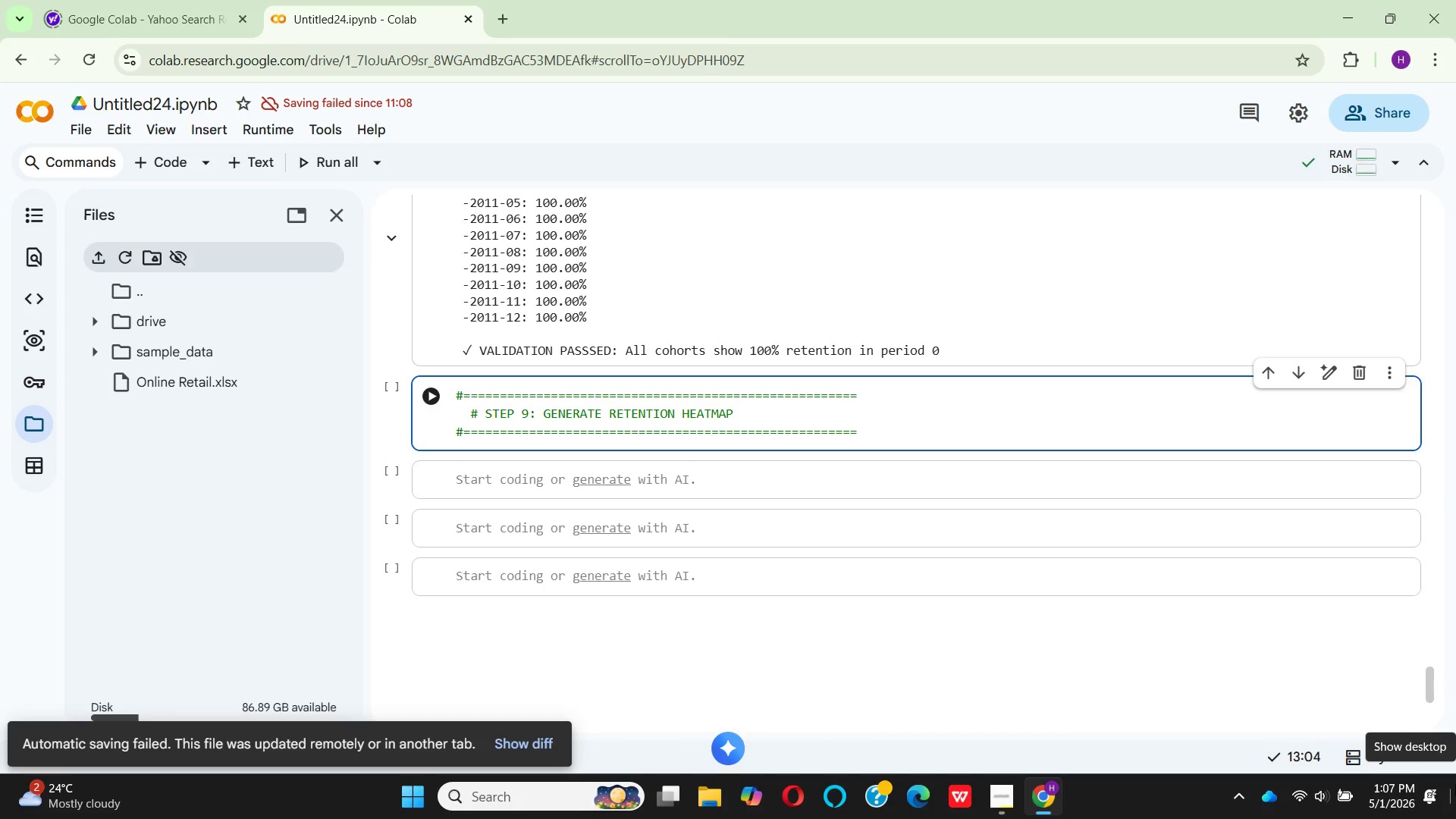 
key(Enter)
 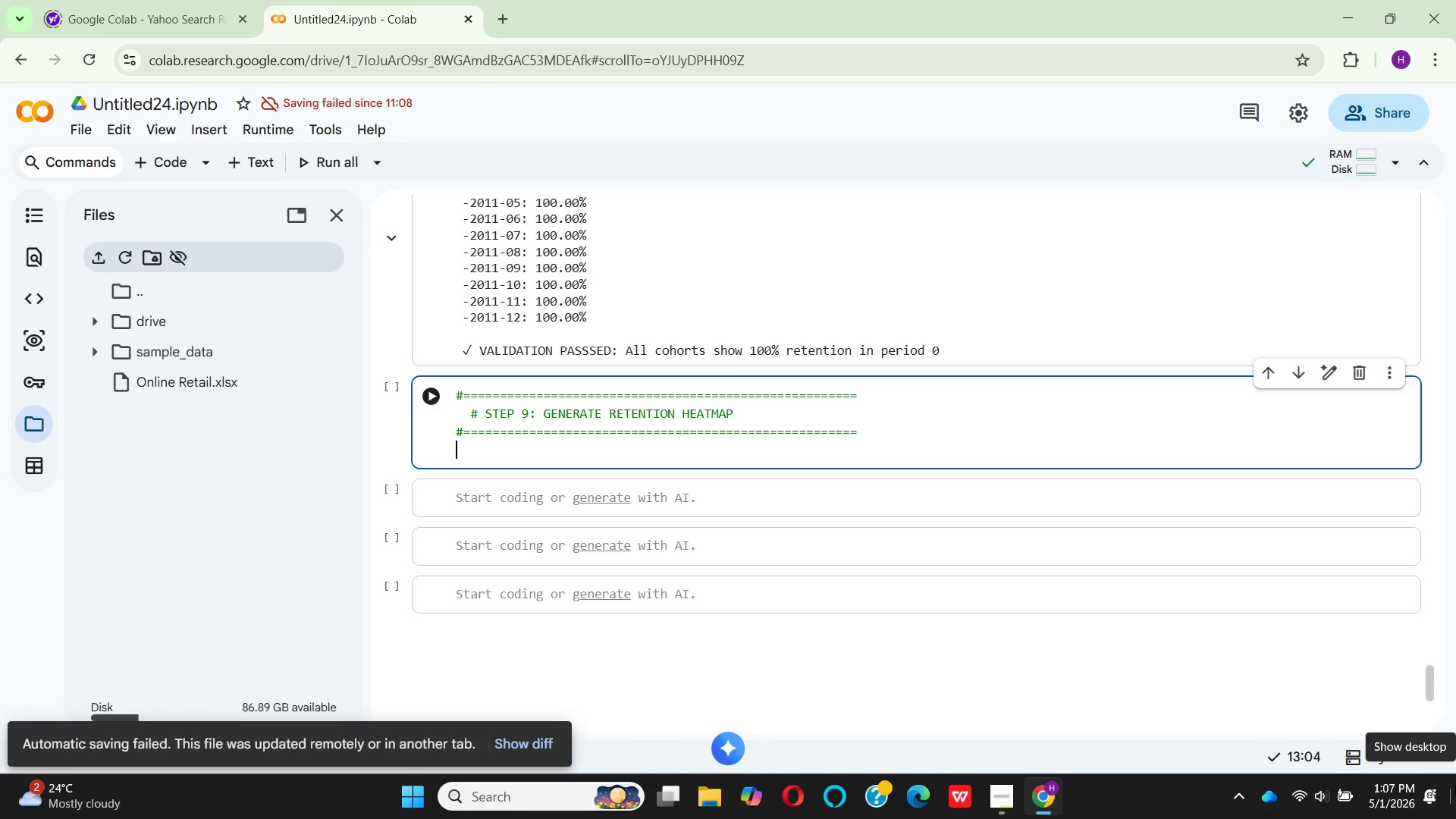 
key(Enter)
 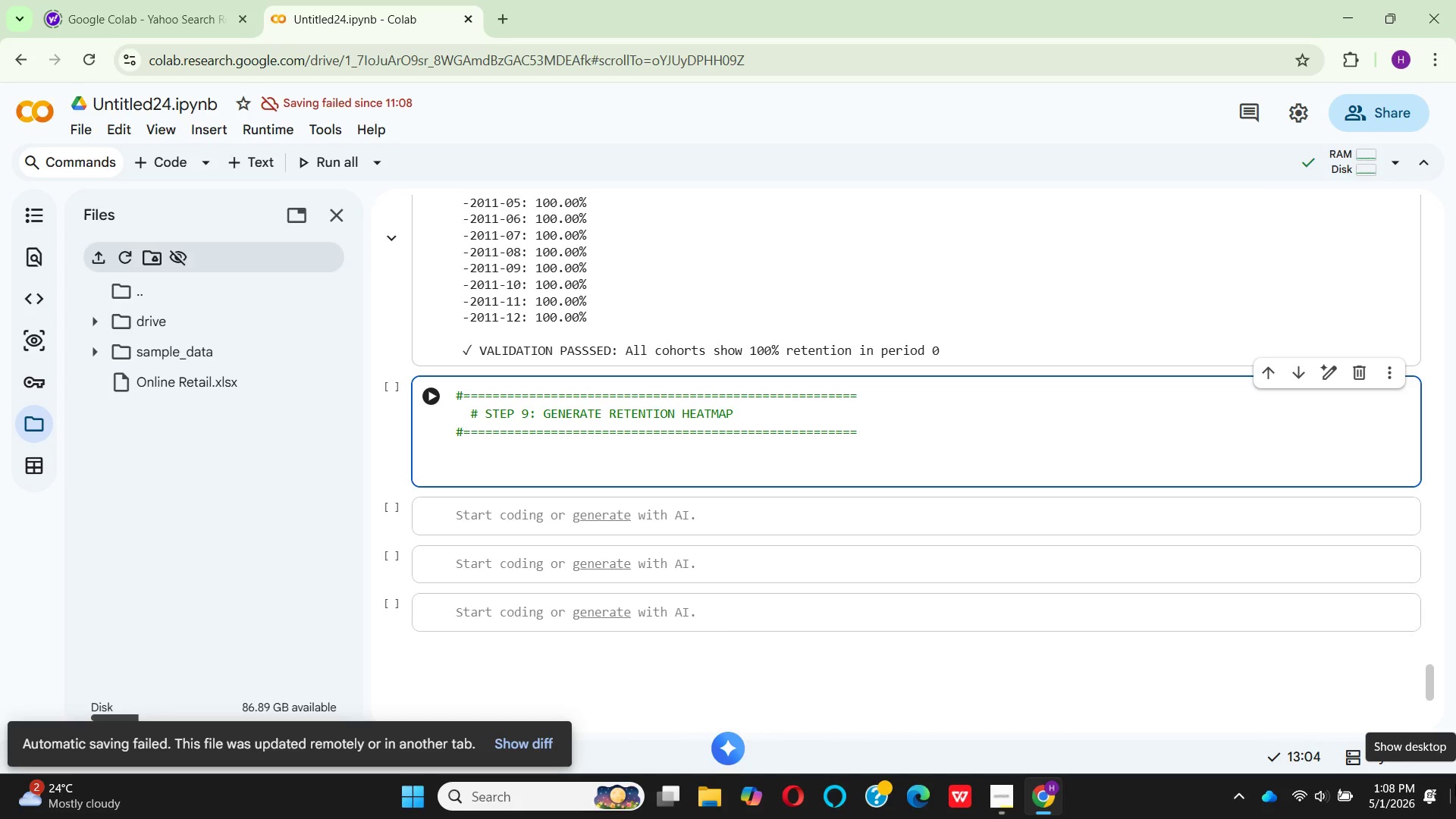 
wait(24.73)
 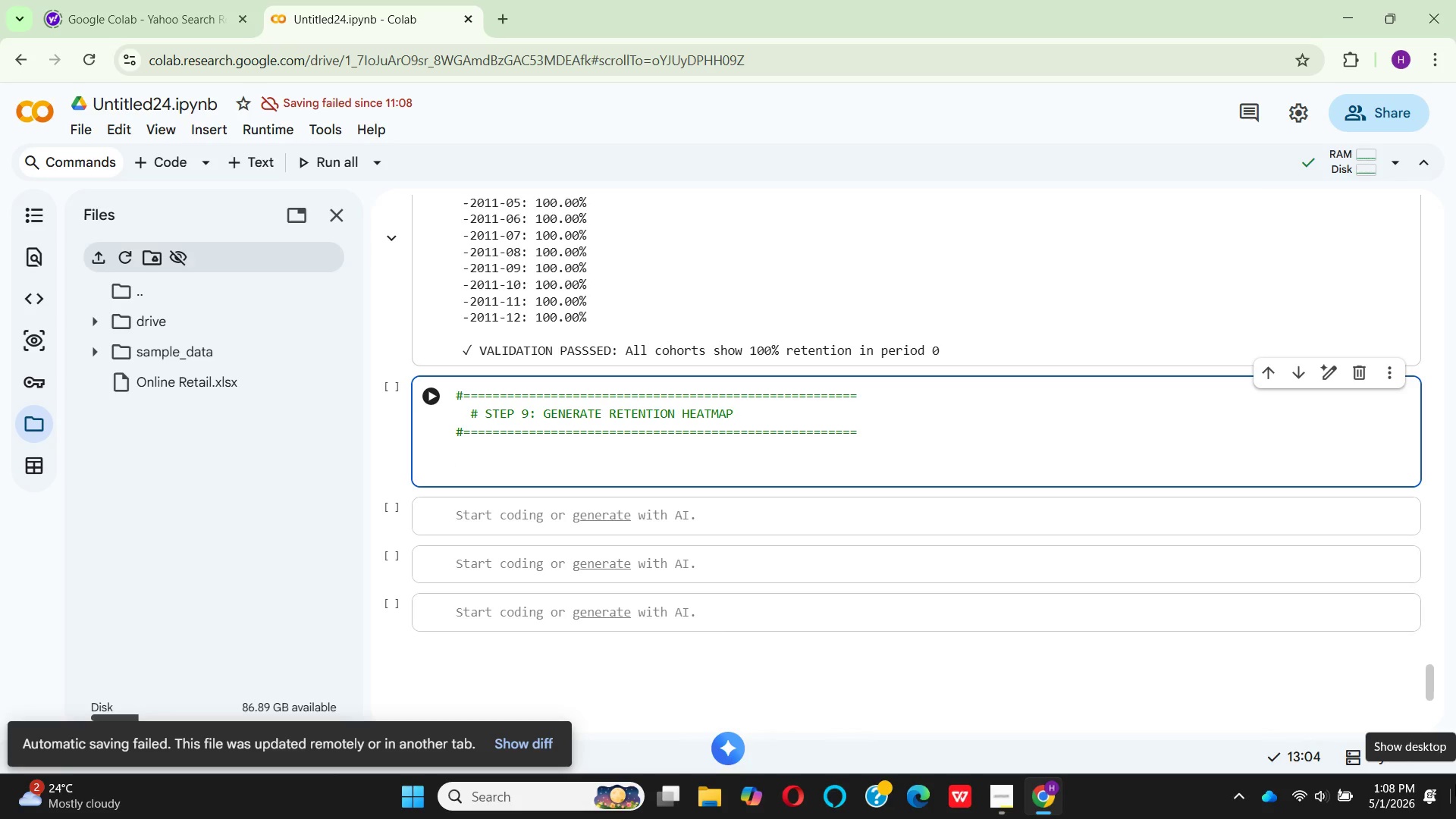 
type(# set up the fgure)
 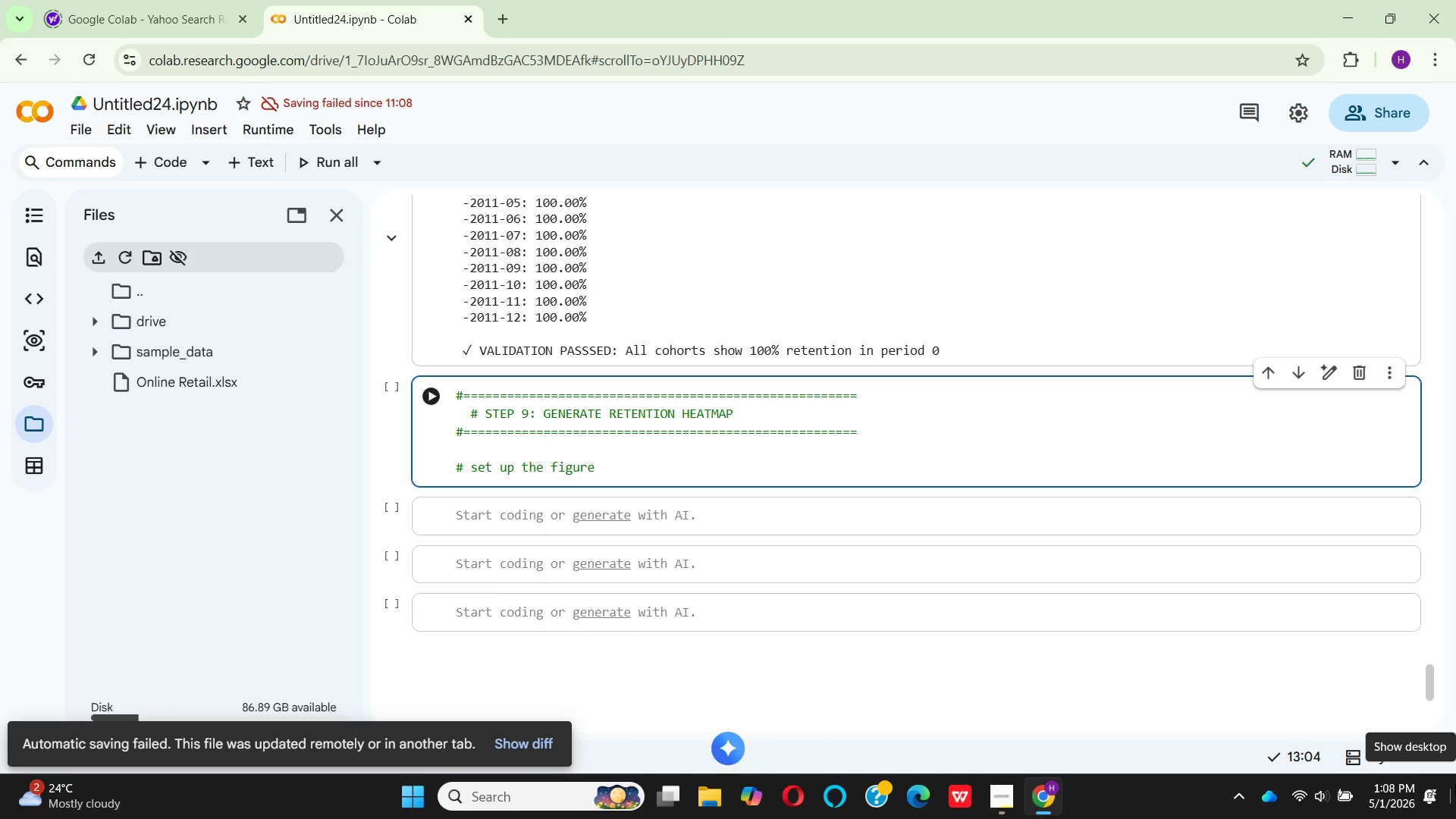 
hold_key(key=I, duration=0.31)
 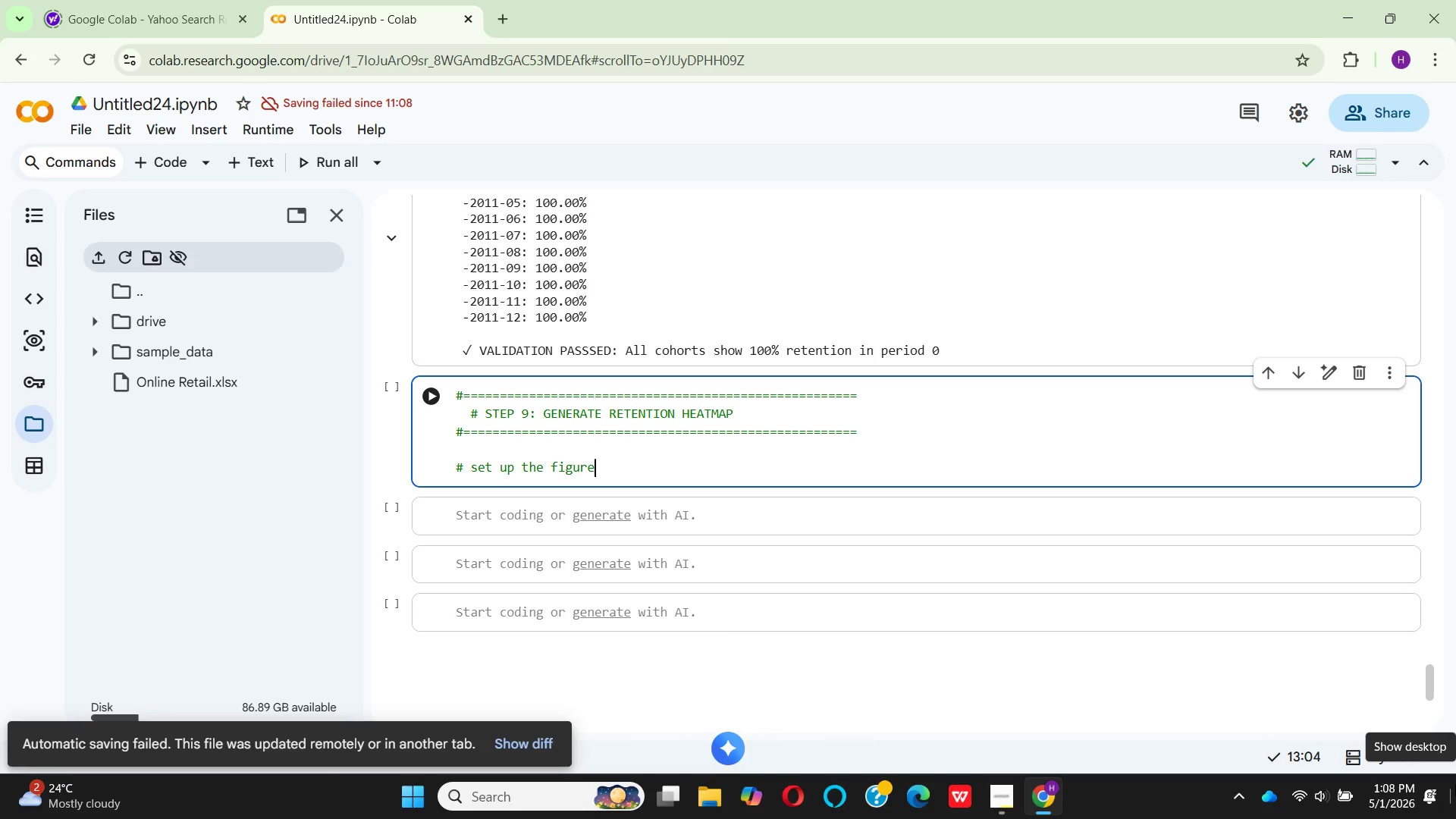 
key(Enter)
 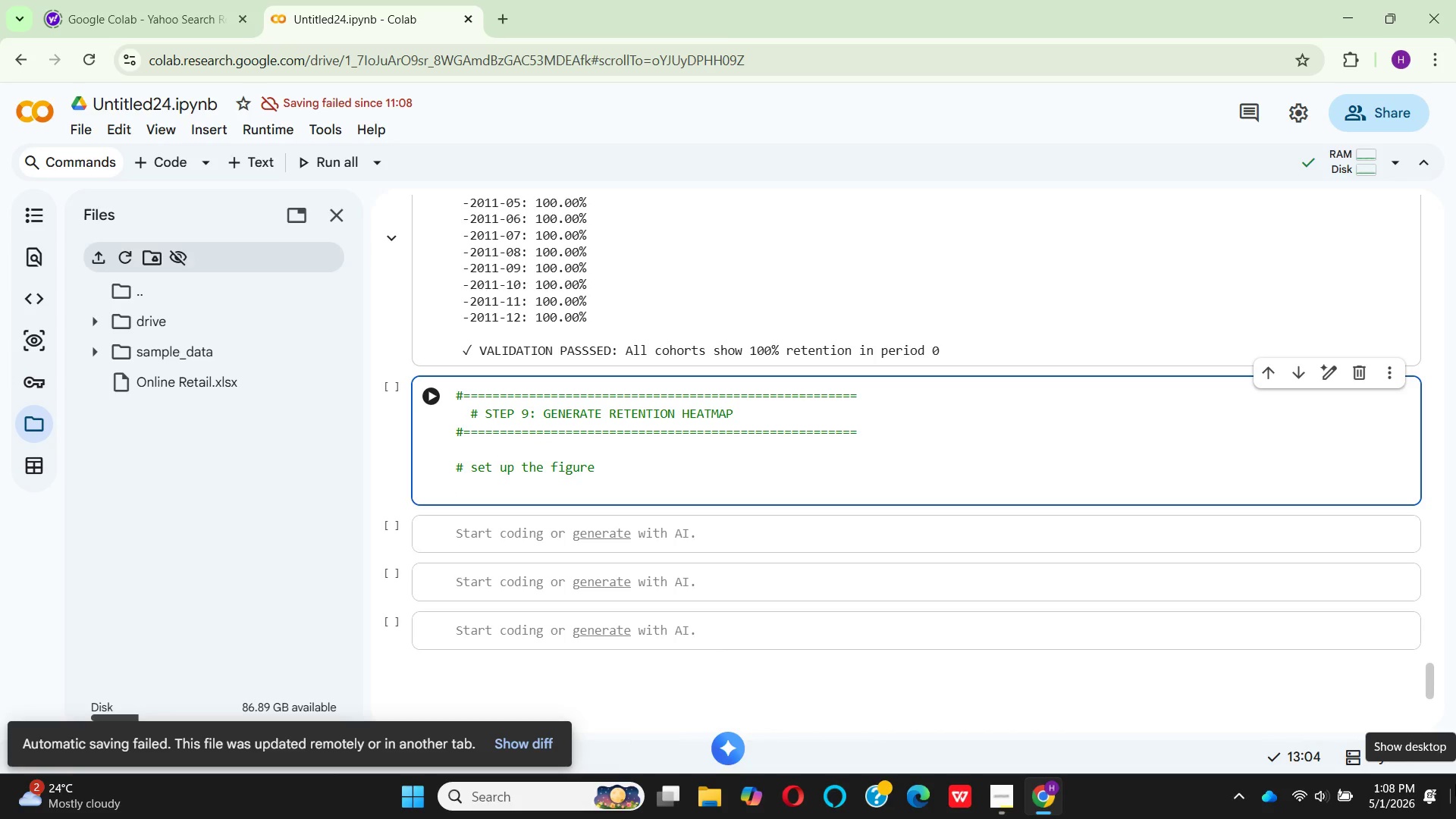 
type(plt.figure)
 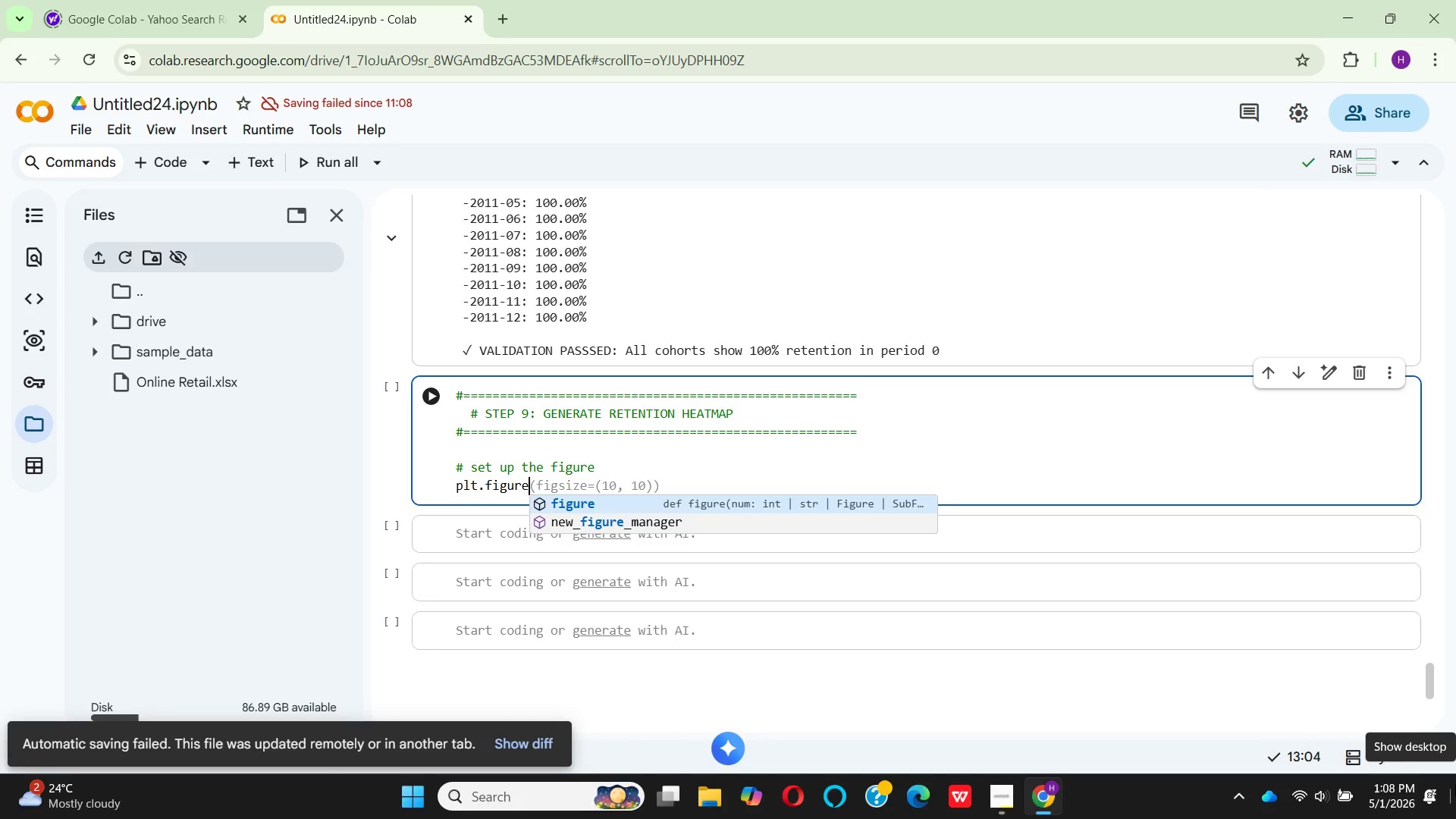 
key(Enter)
 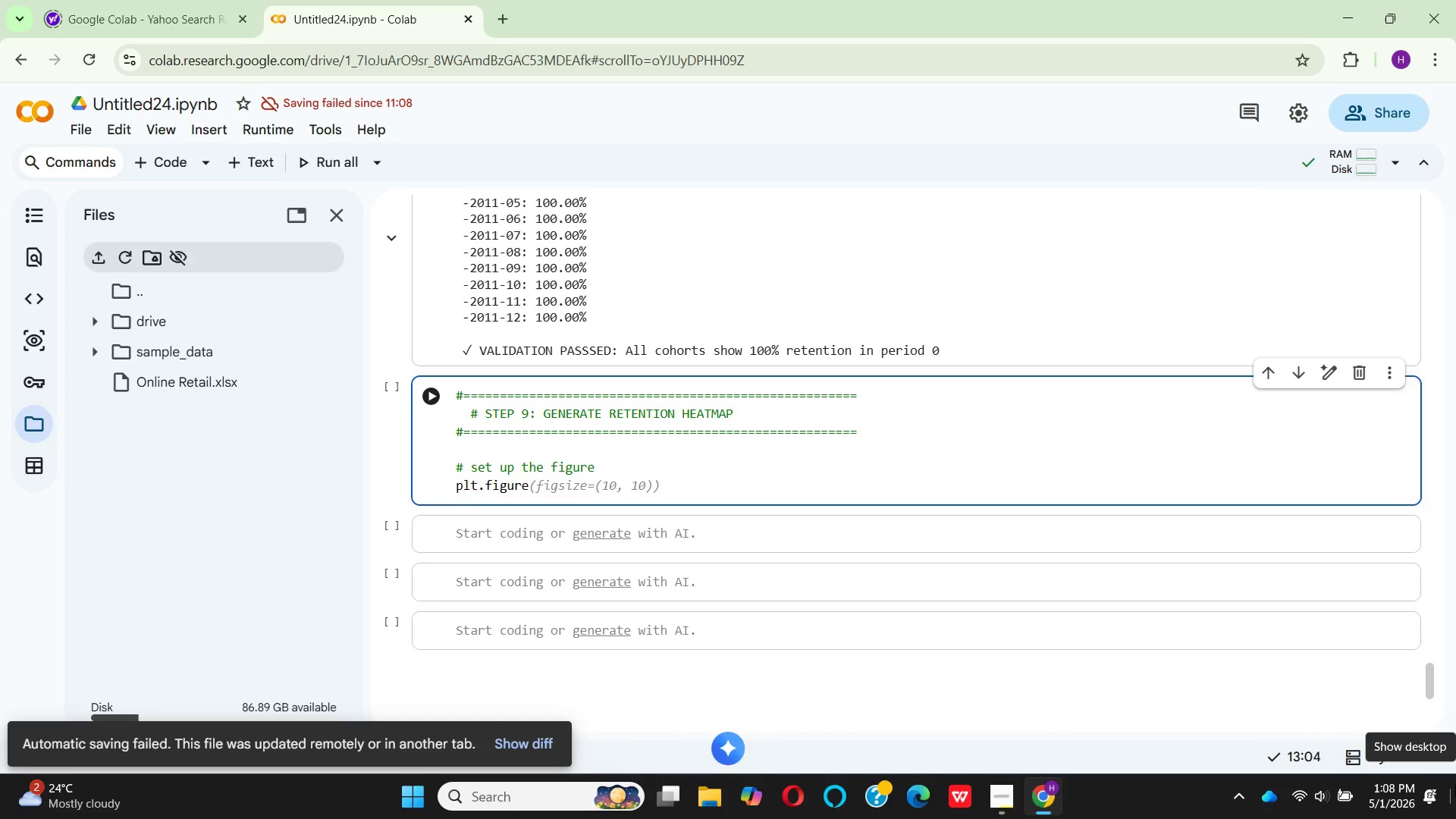 
type((fig)
 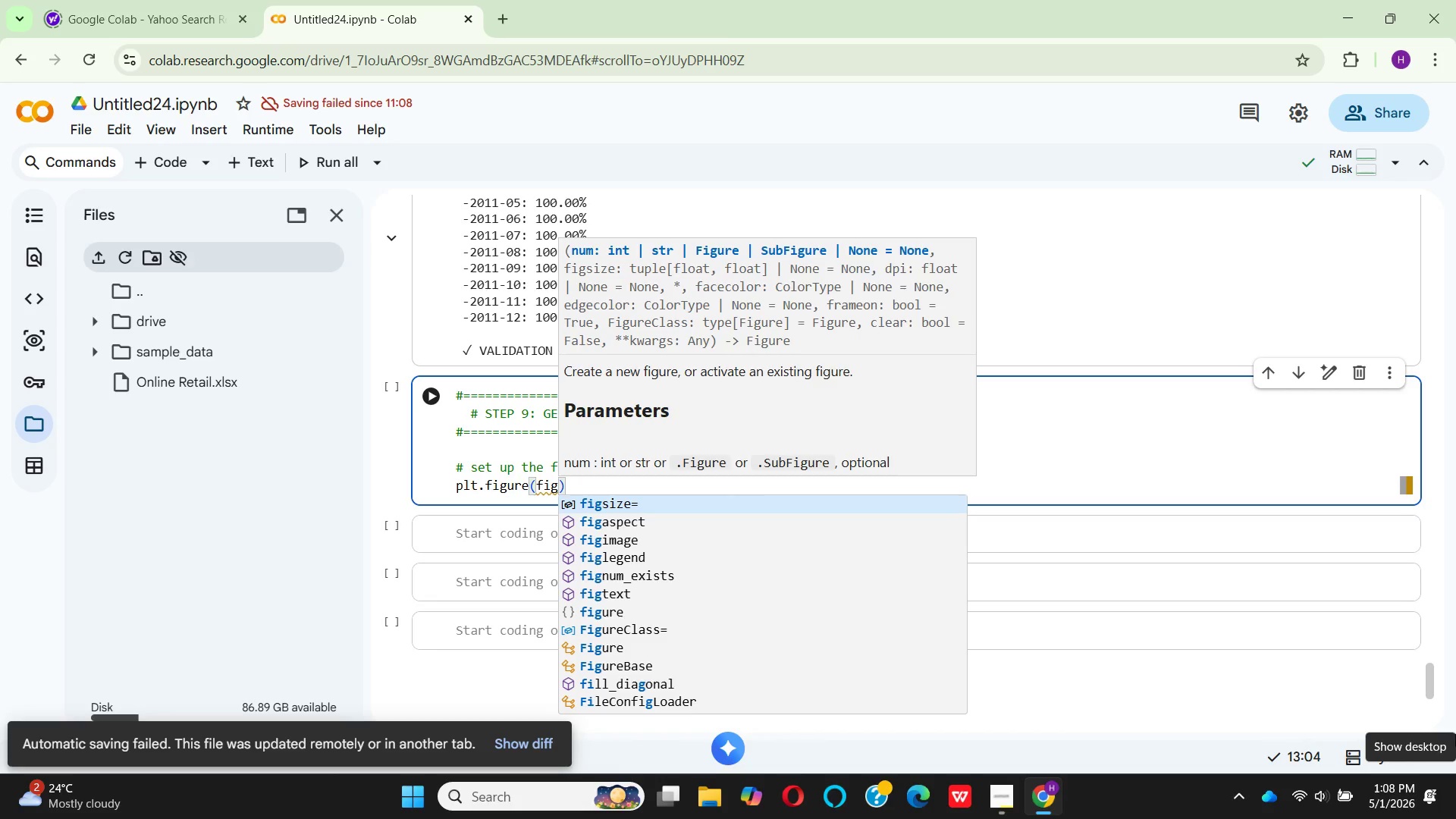 
key(Enter)
 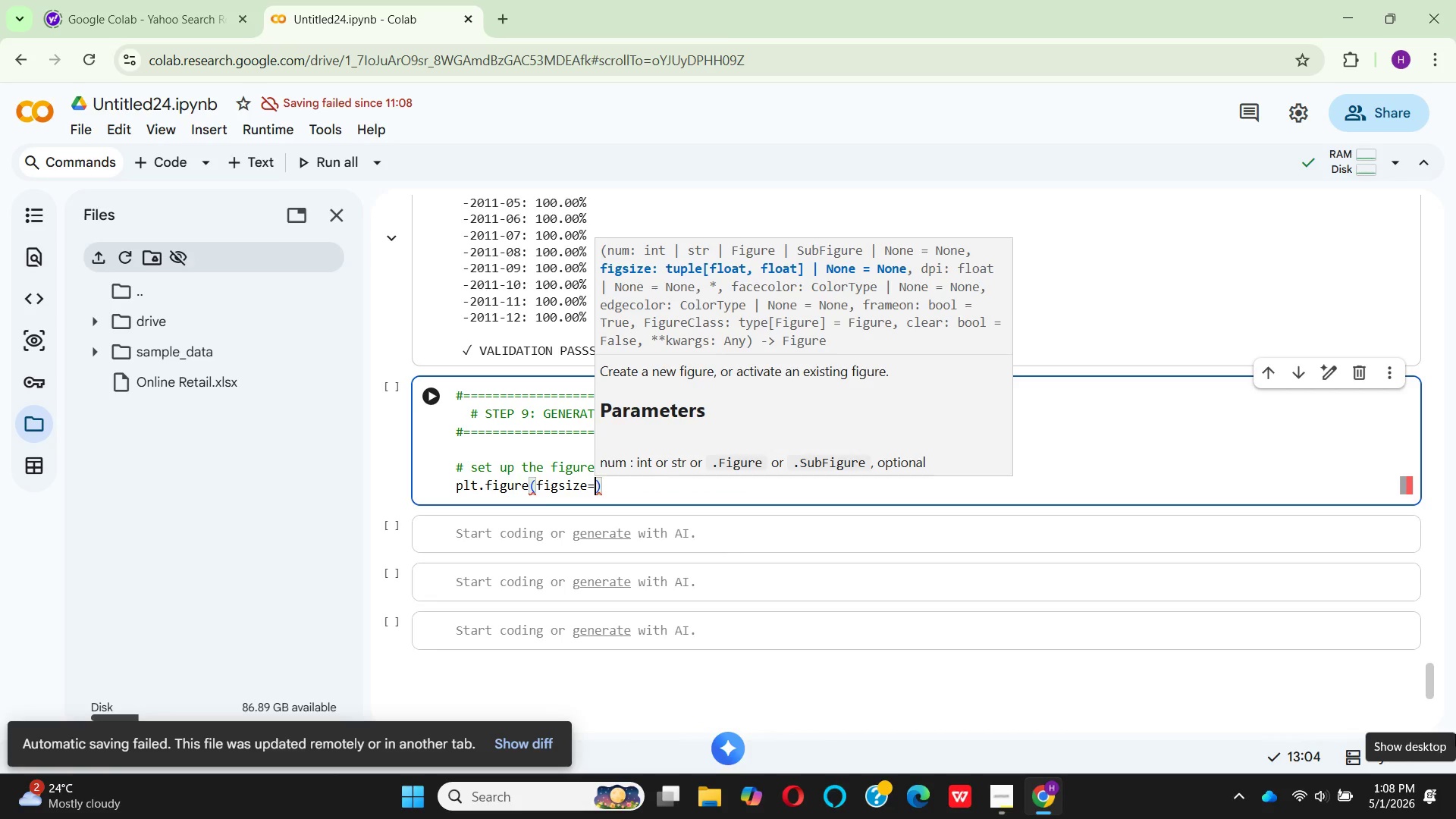 
type((14, 10)
 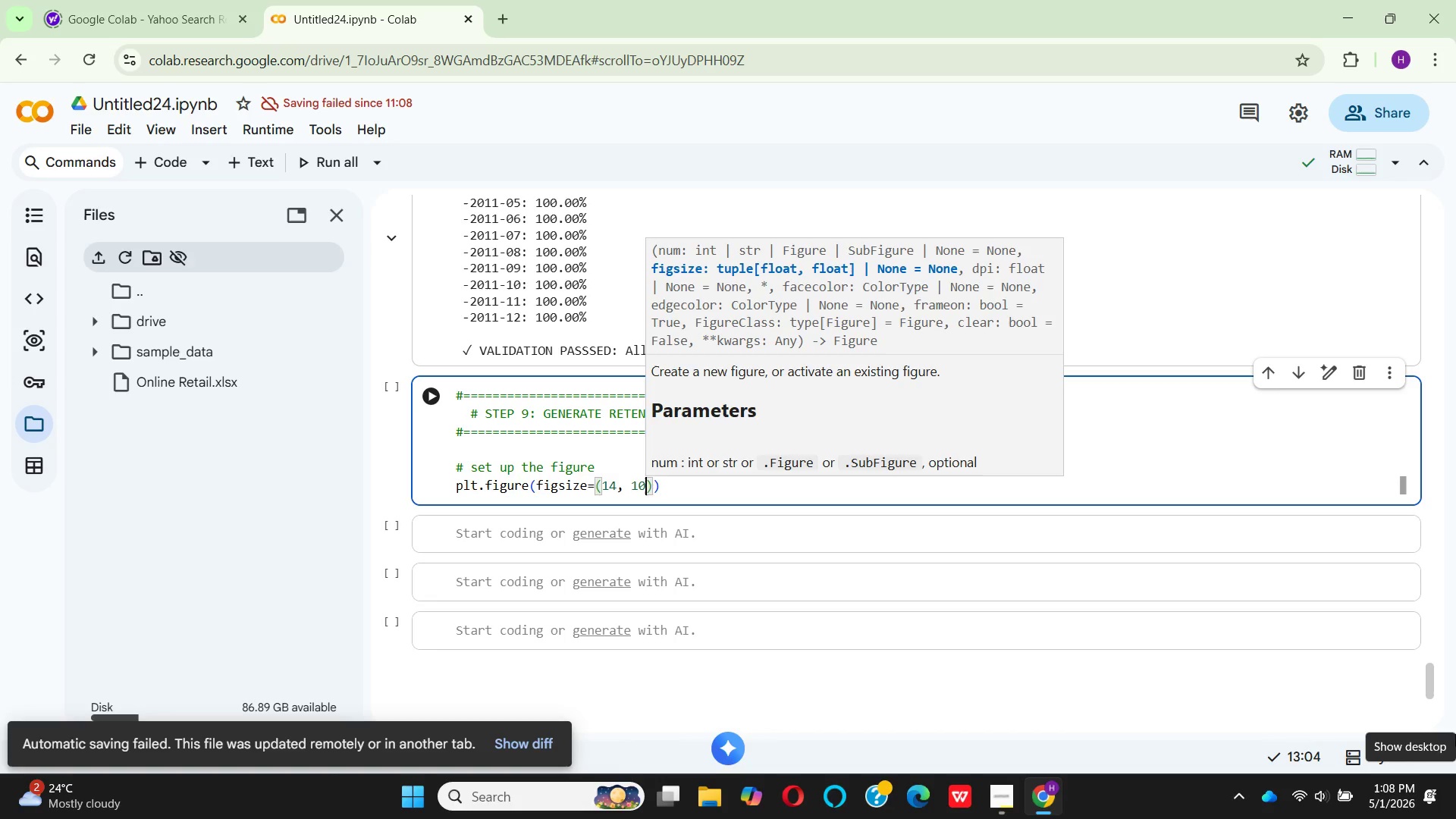 
key(ArrowRight)
 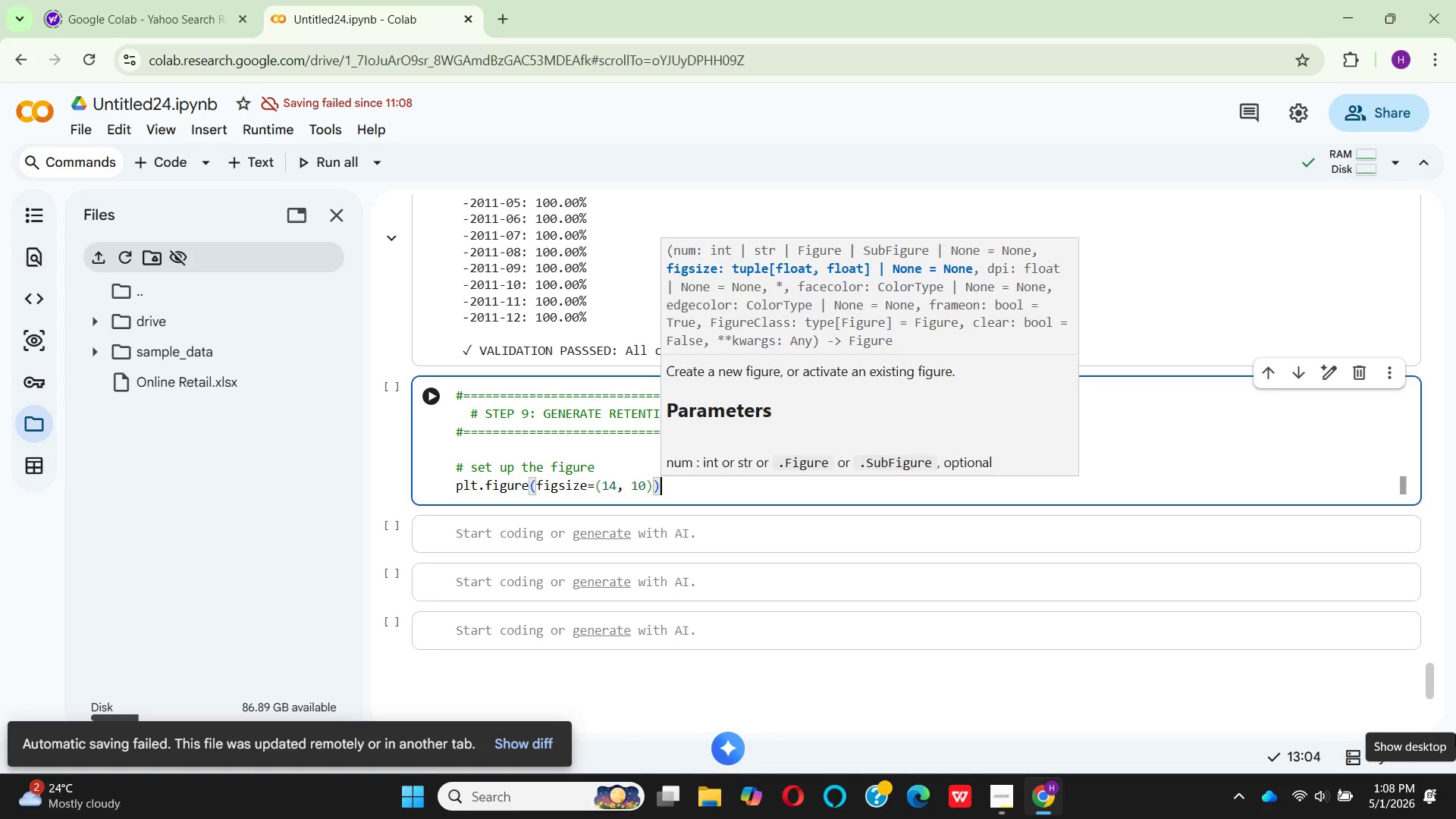 
key(ArrowRight)
 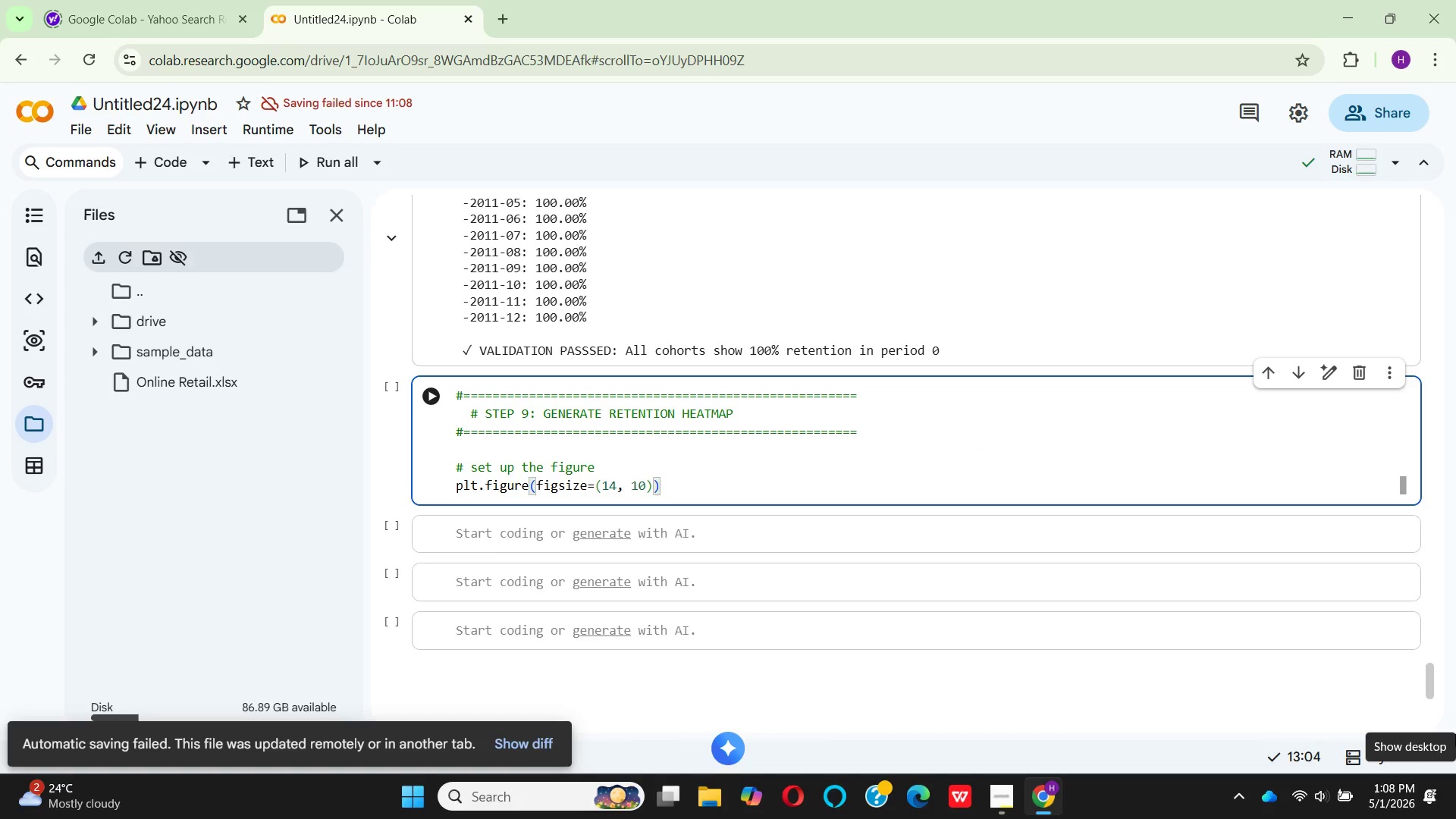 
key(Enter)
 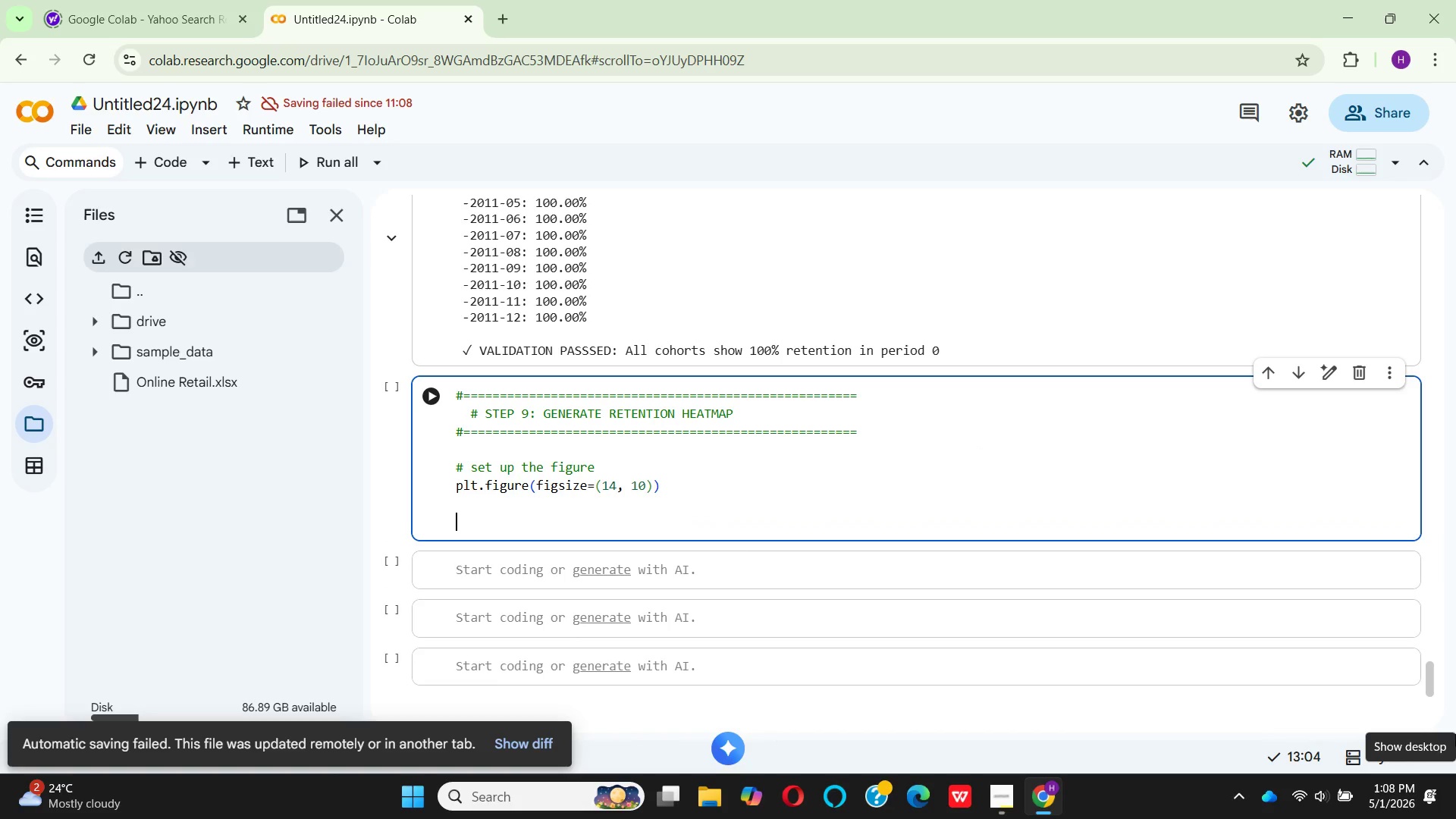 
key(Enter)
 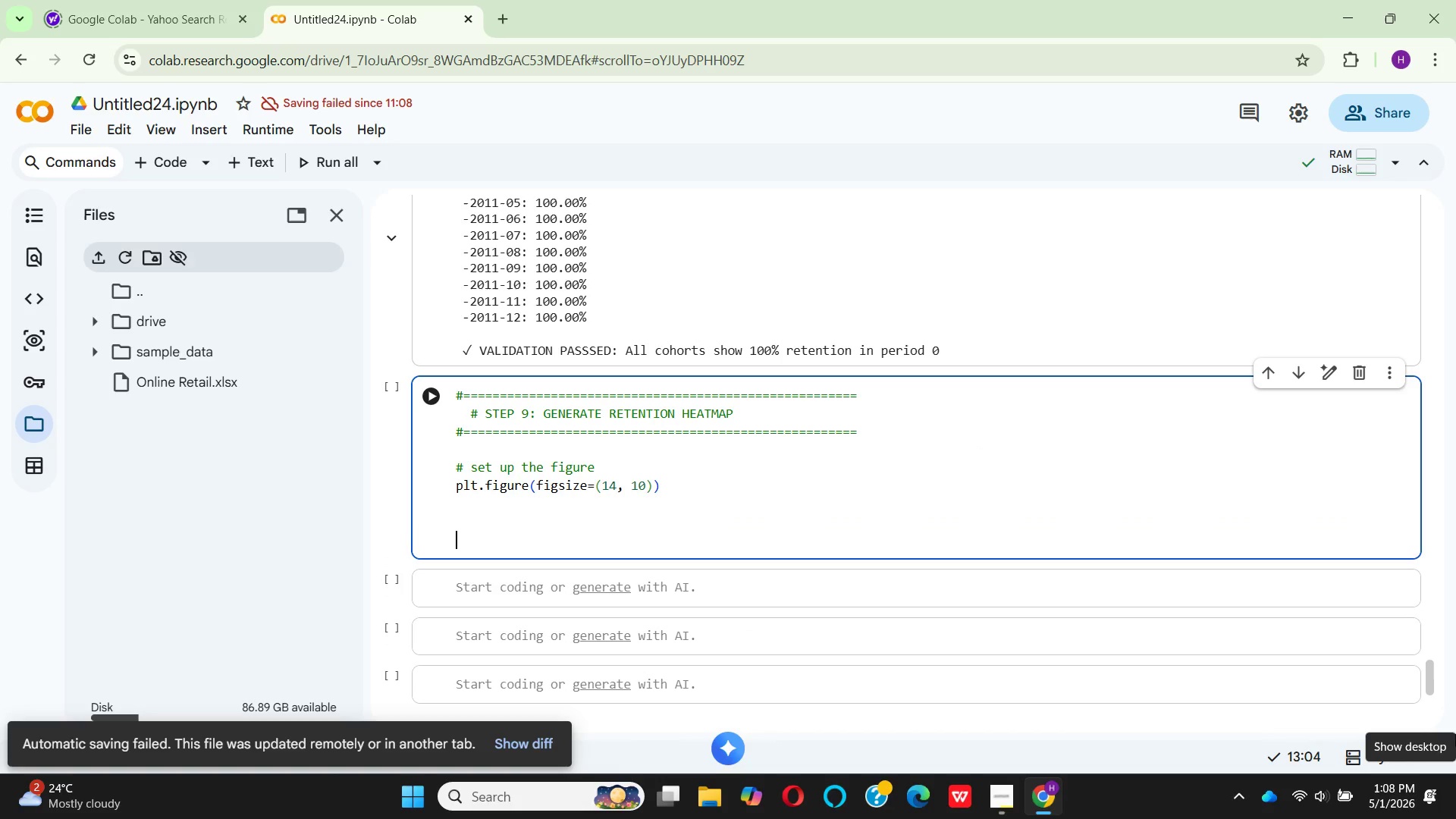 
key(Enter)
 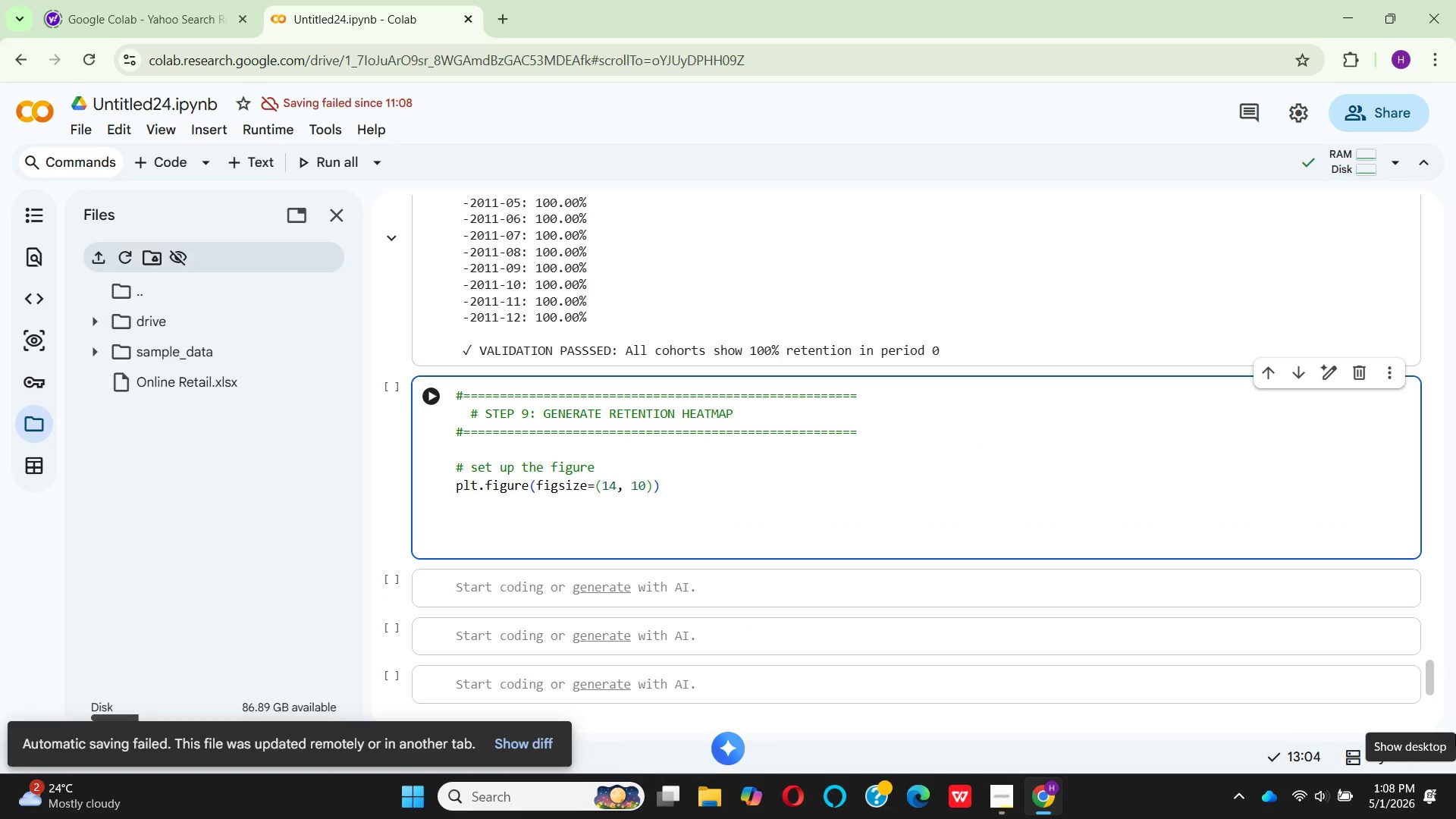 
type(# create heatmap)
 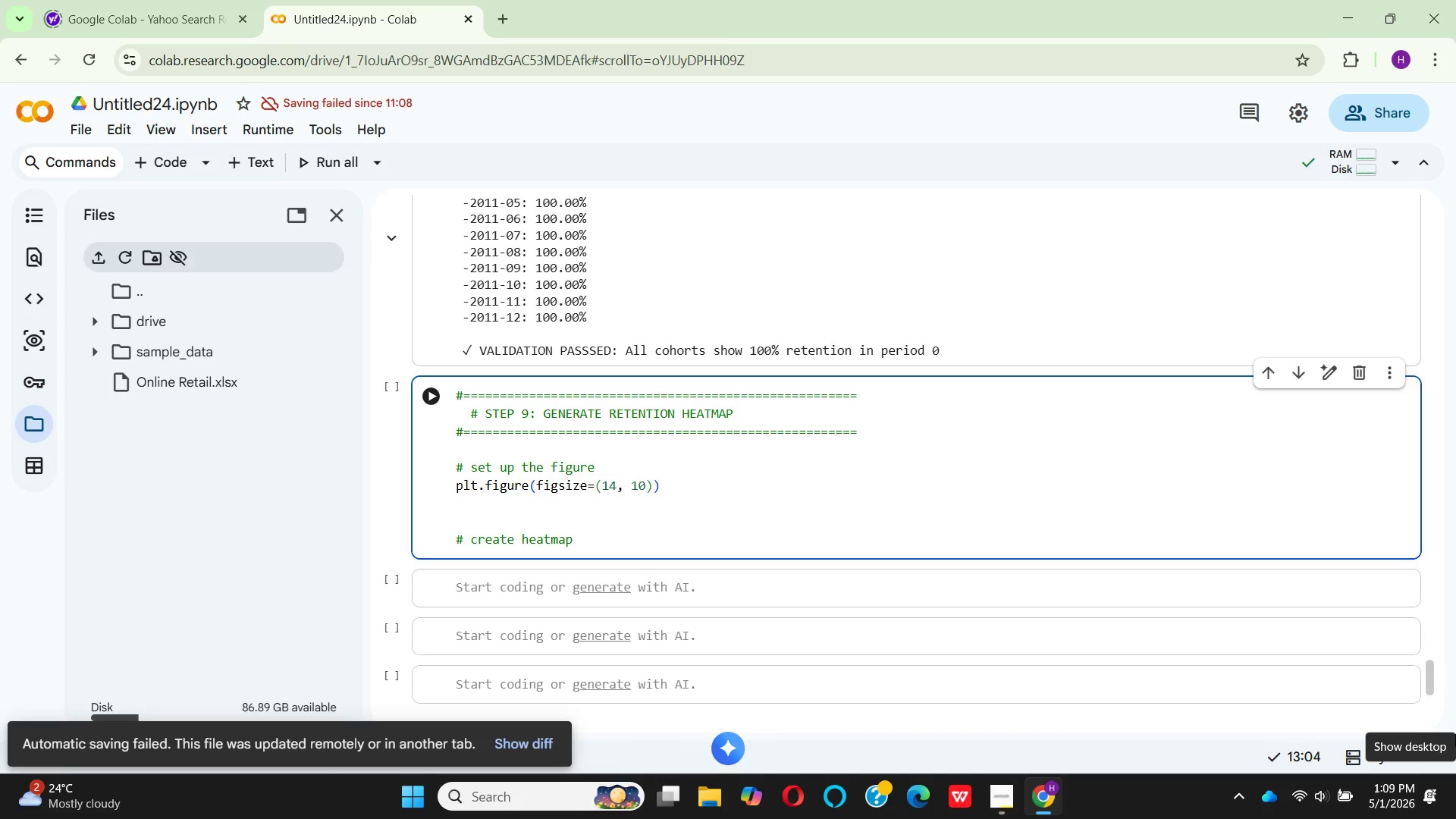 
key(Enter)
 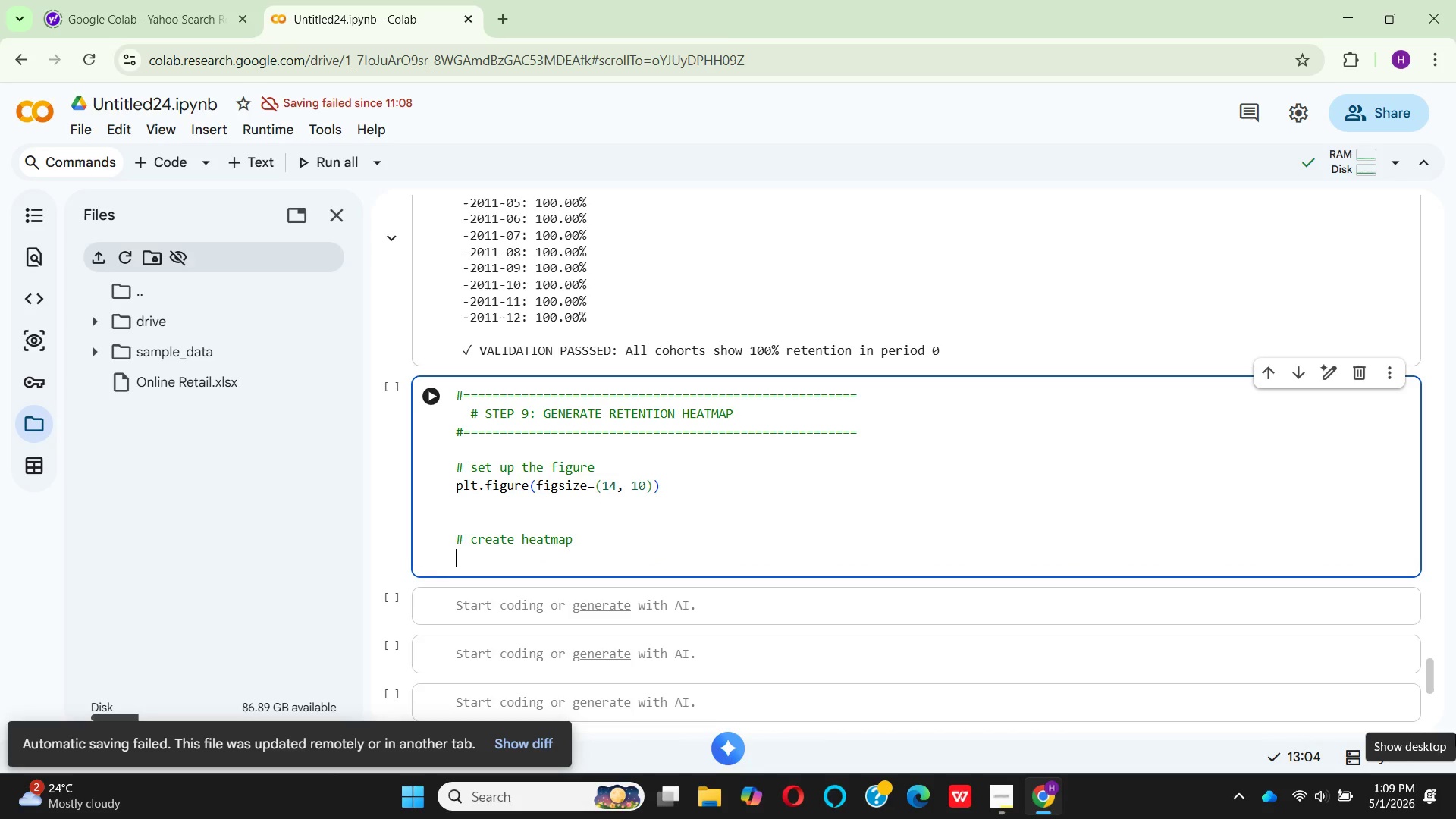 
type(ax = ss.he)
 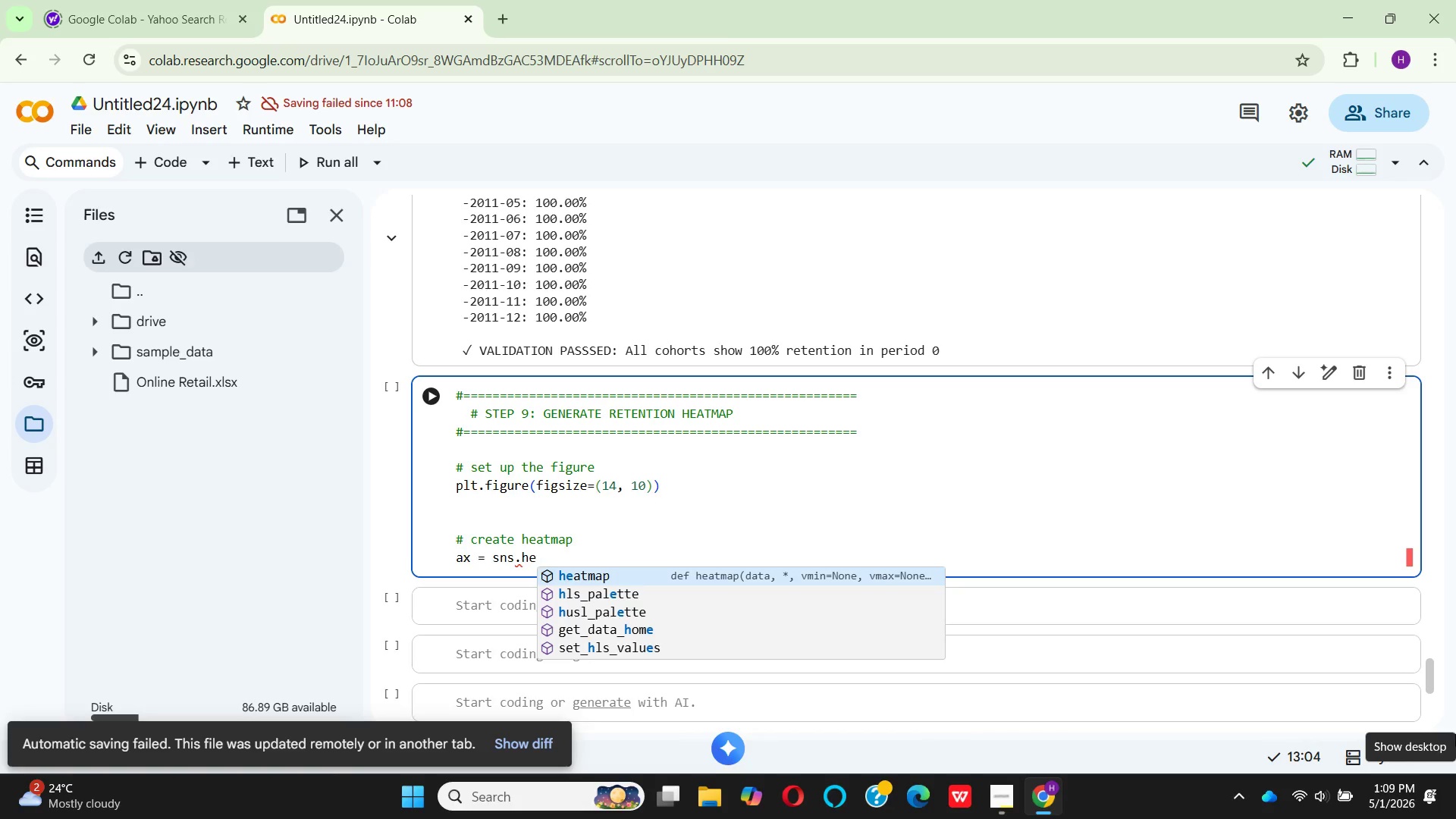 
hold_key(key=N, duration=0.31)
 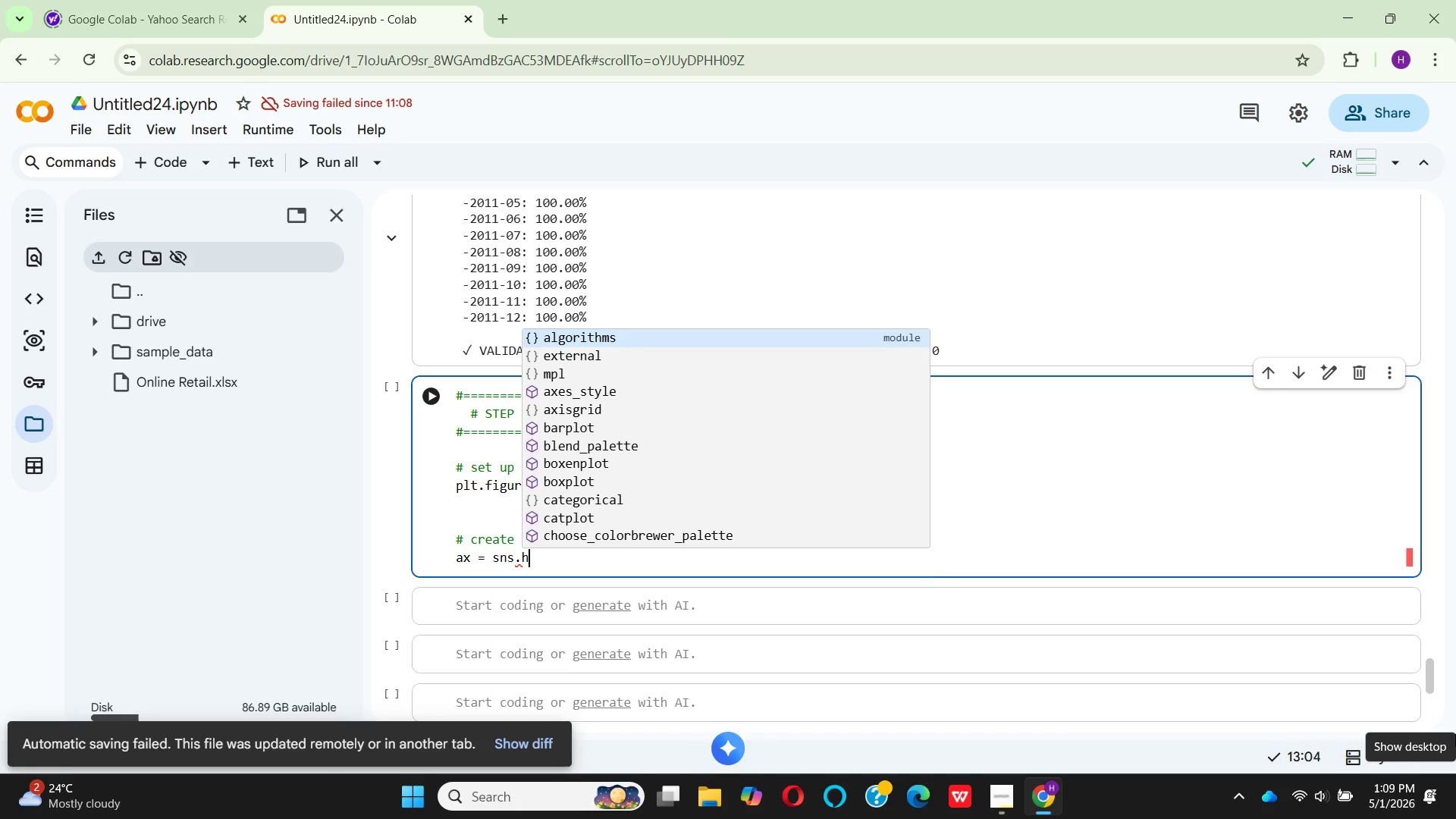 
key(Enter)
 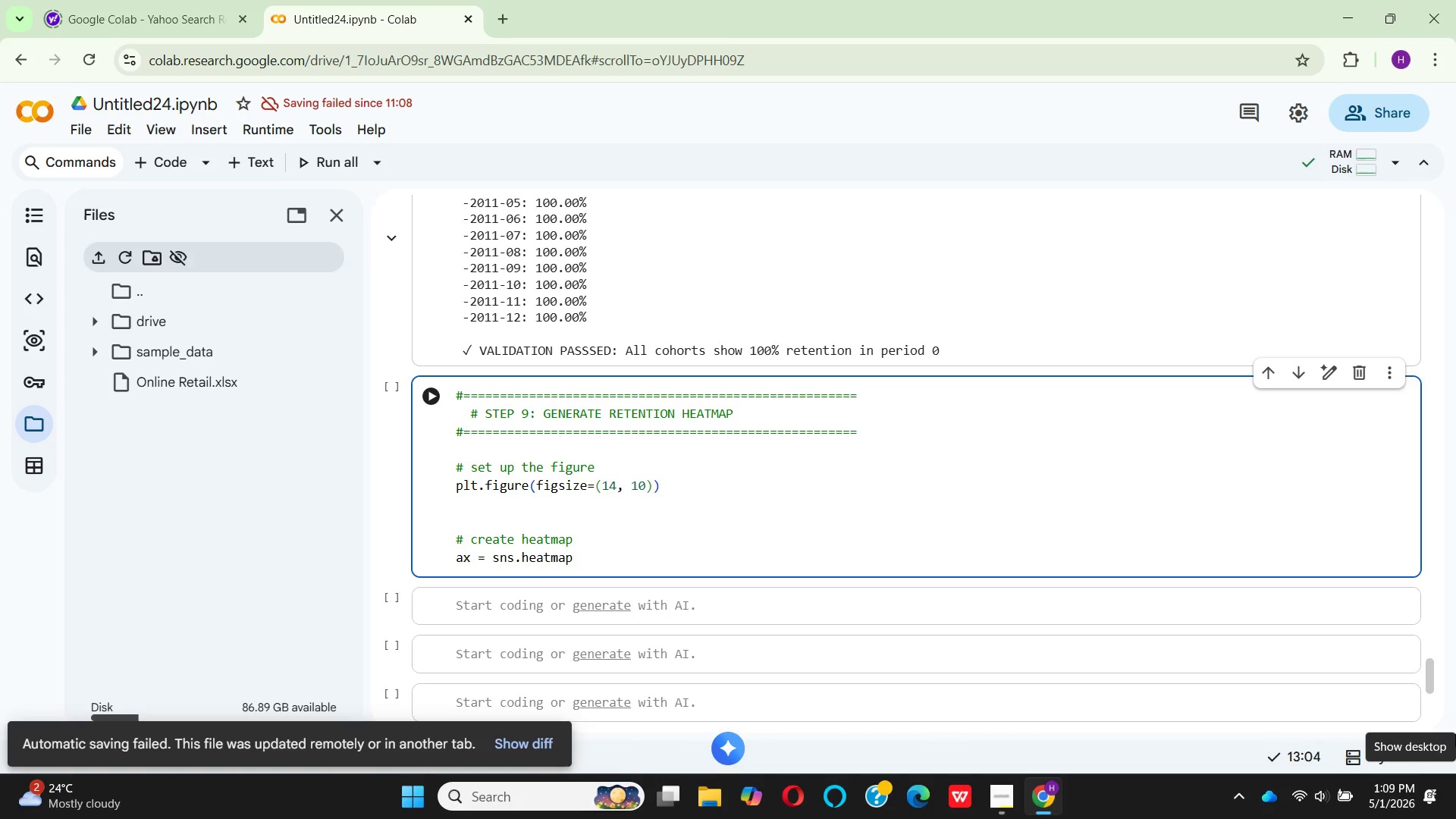 
key(Shift+9)
 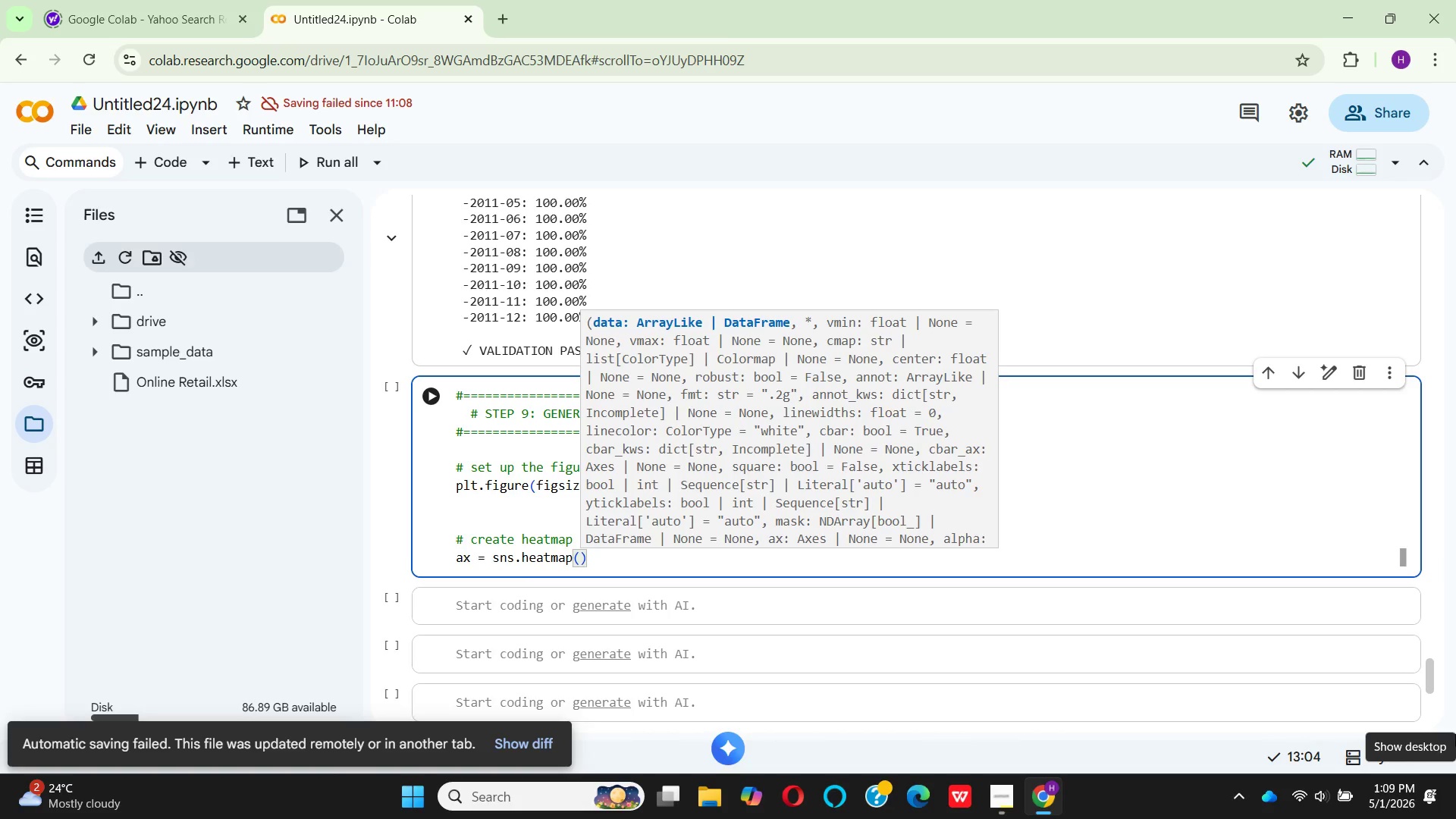 
key(Enter)
 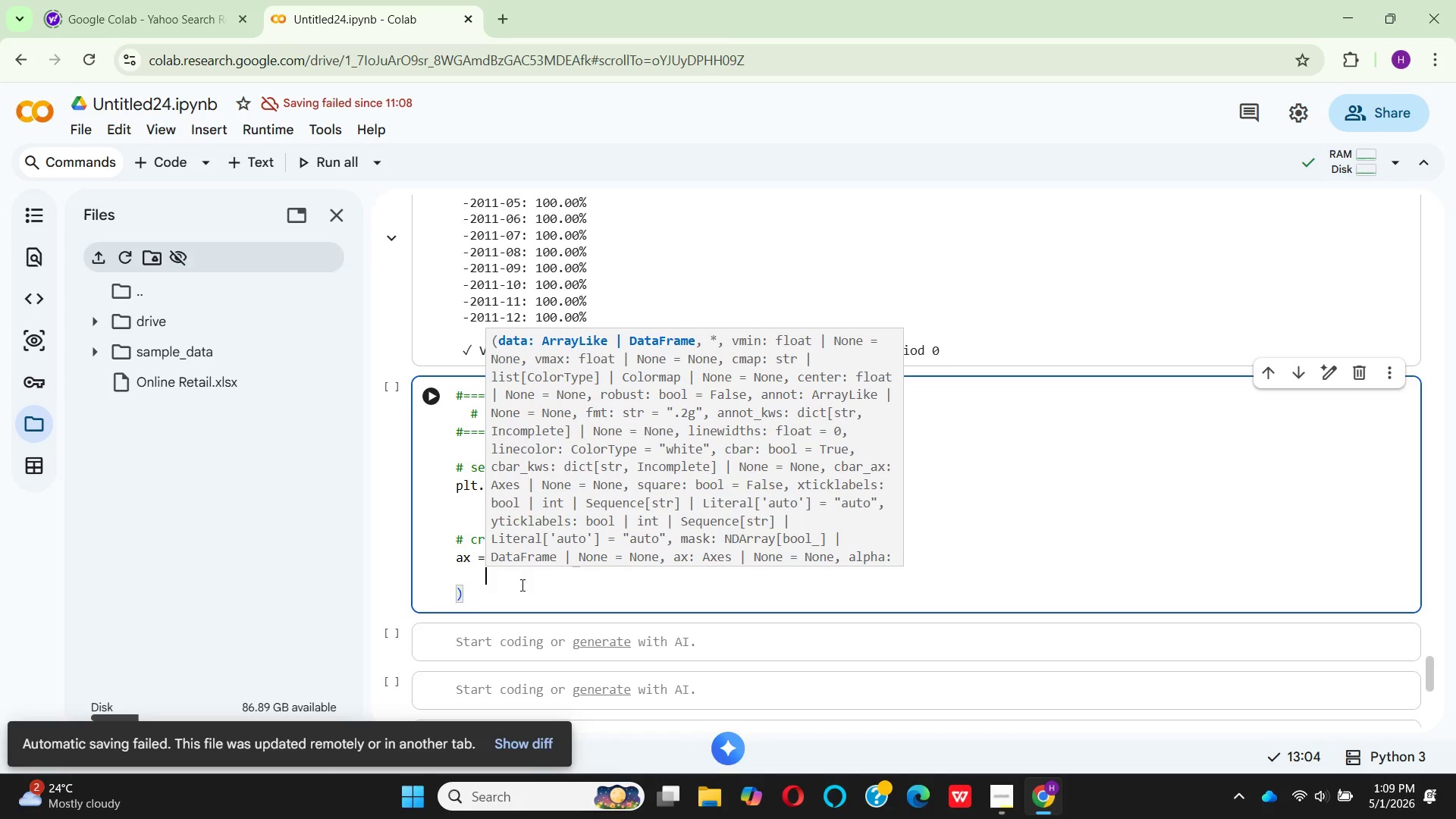 
wait(5.33)
 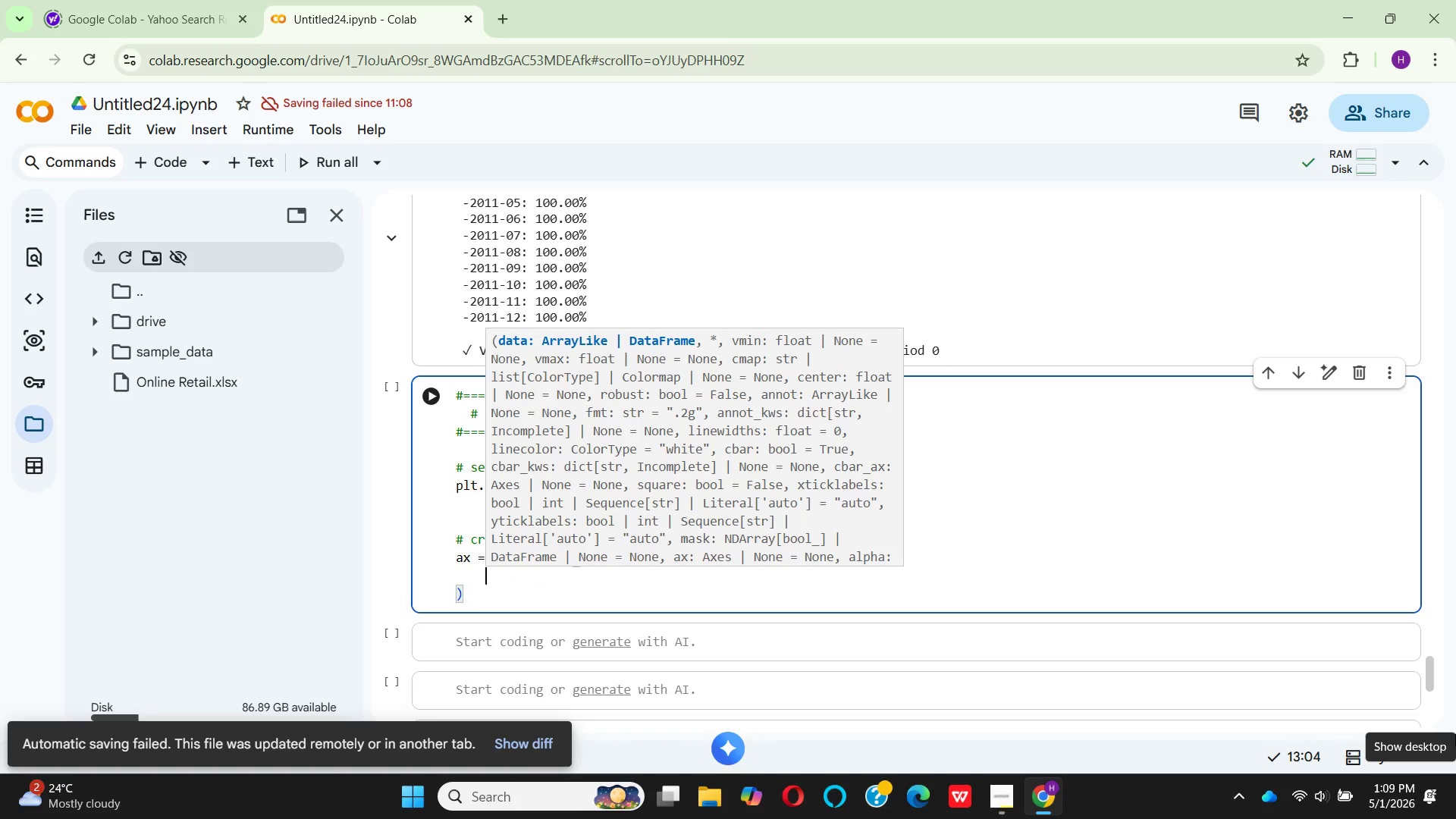 
type(ret)
 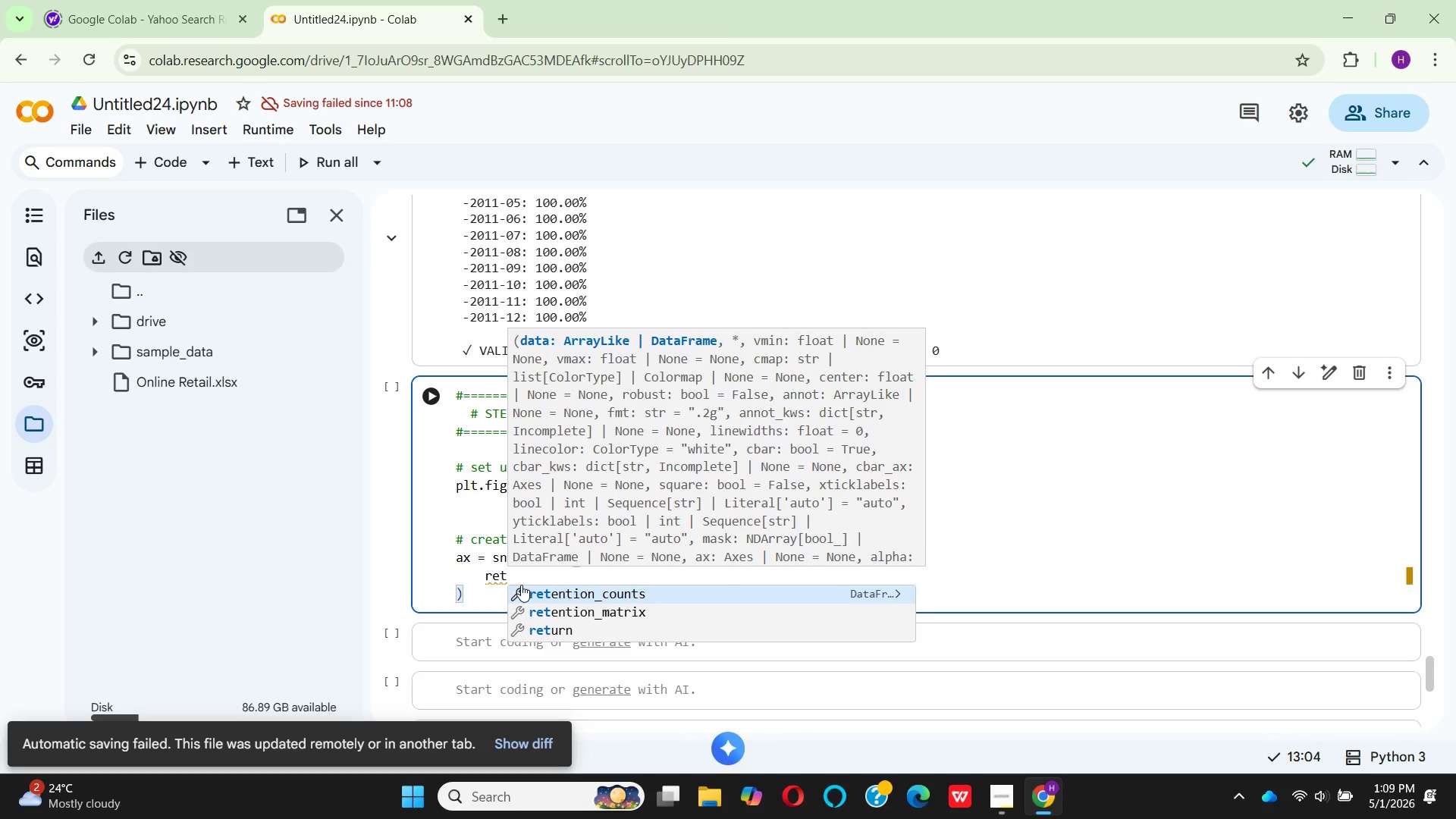 
key(ArrowDown)
 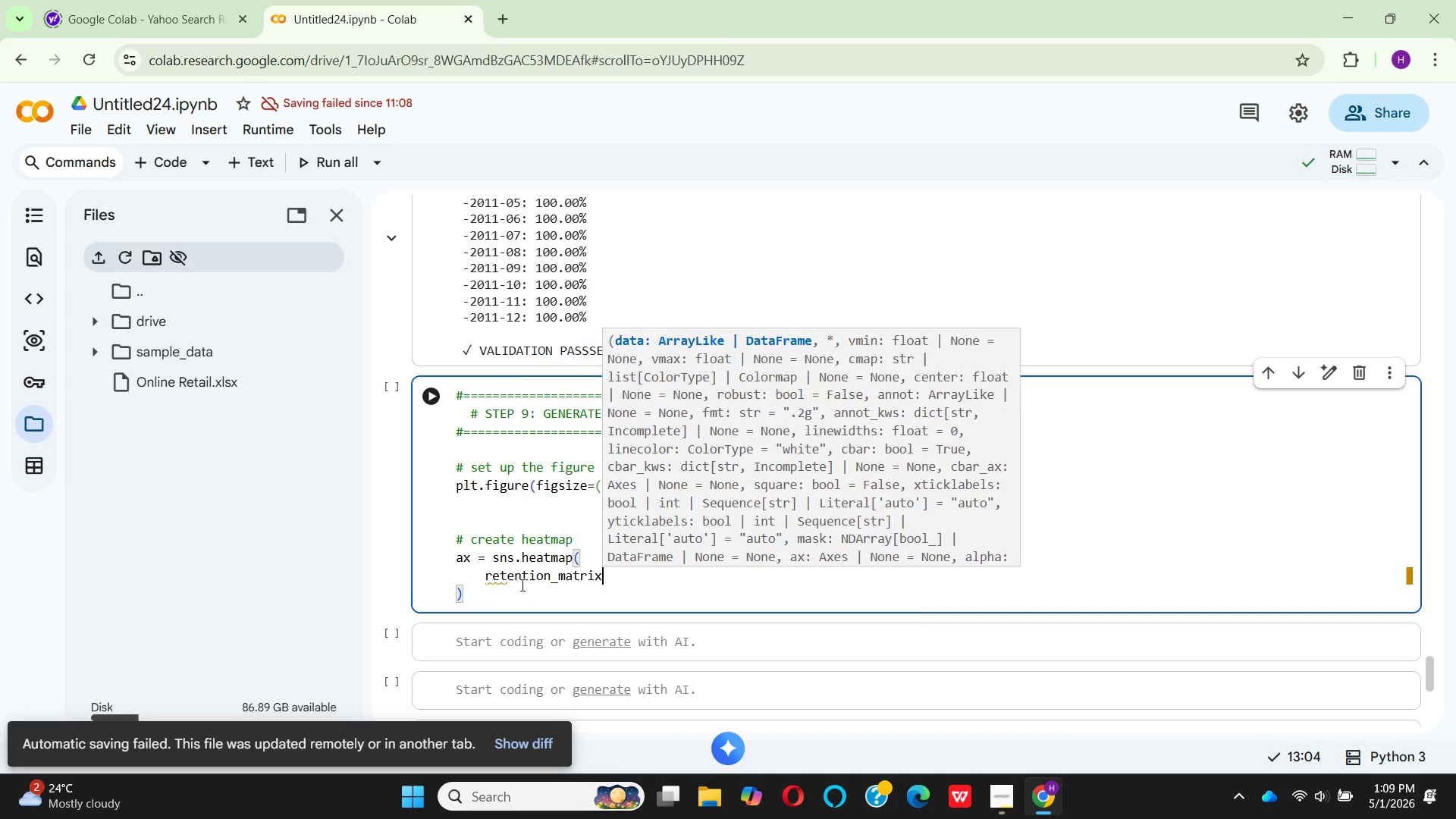 
key(Enter)
 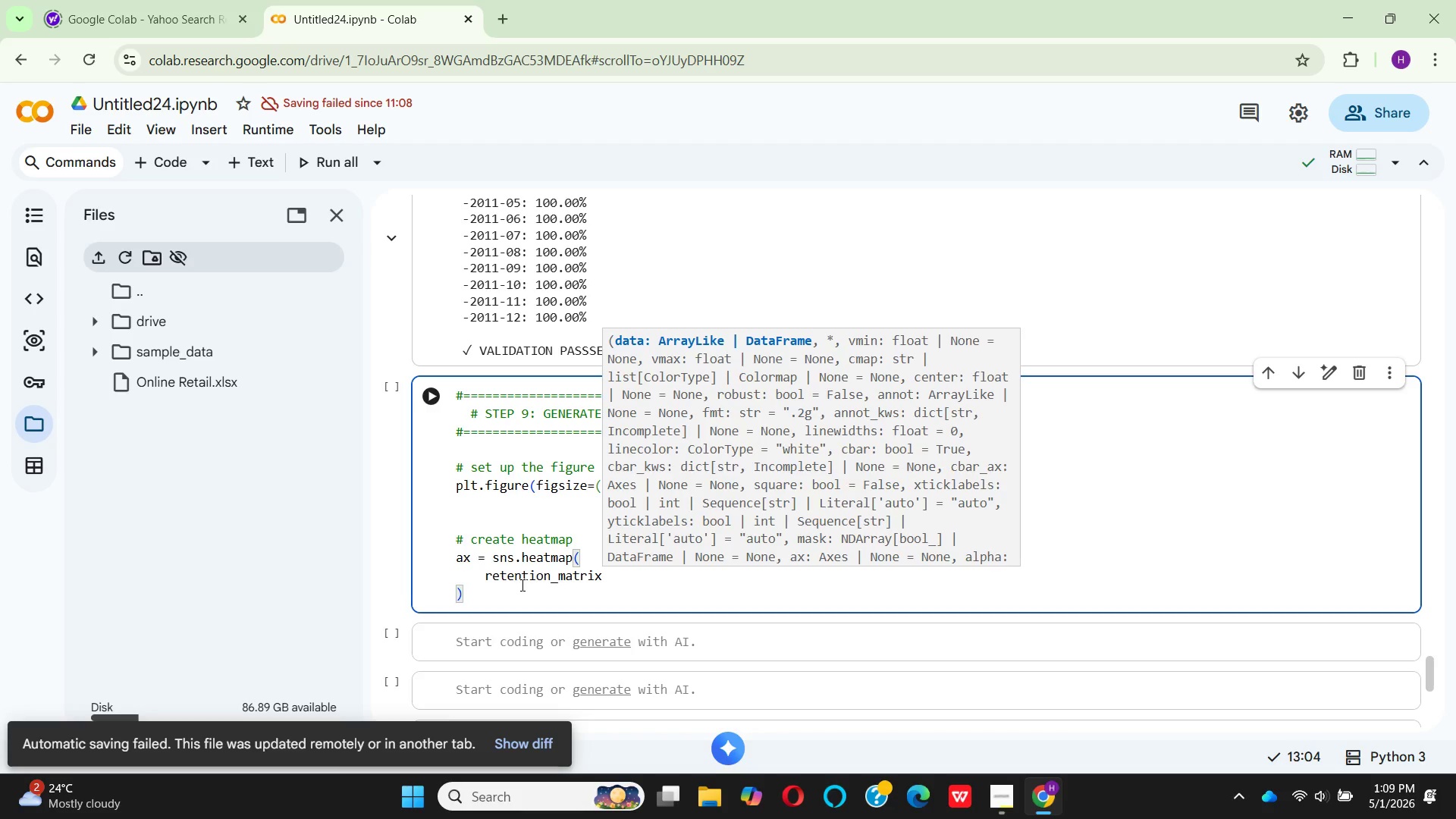 
key(Comma)
 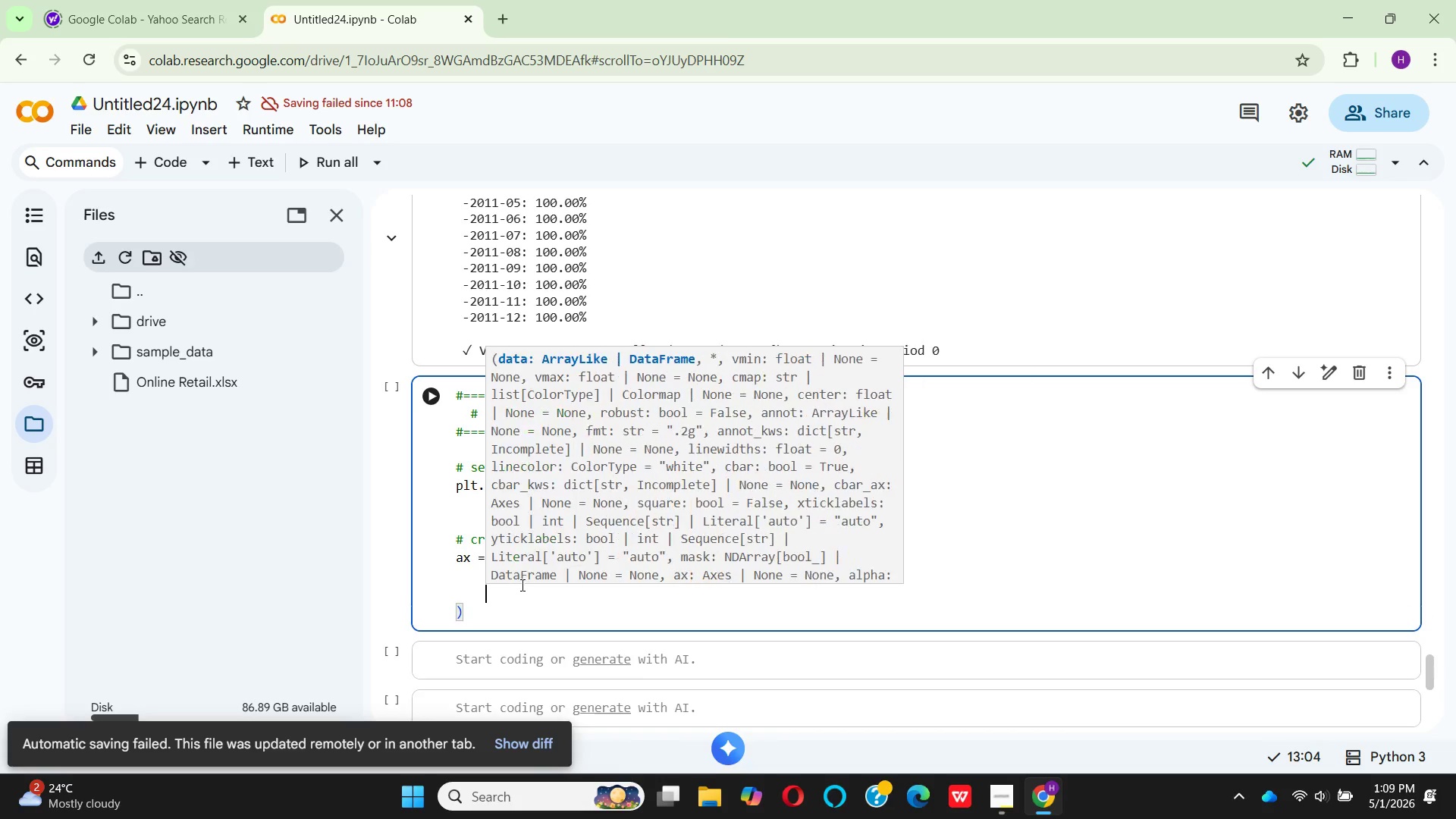 
key(Enter)
 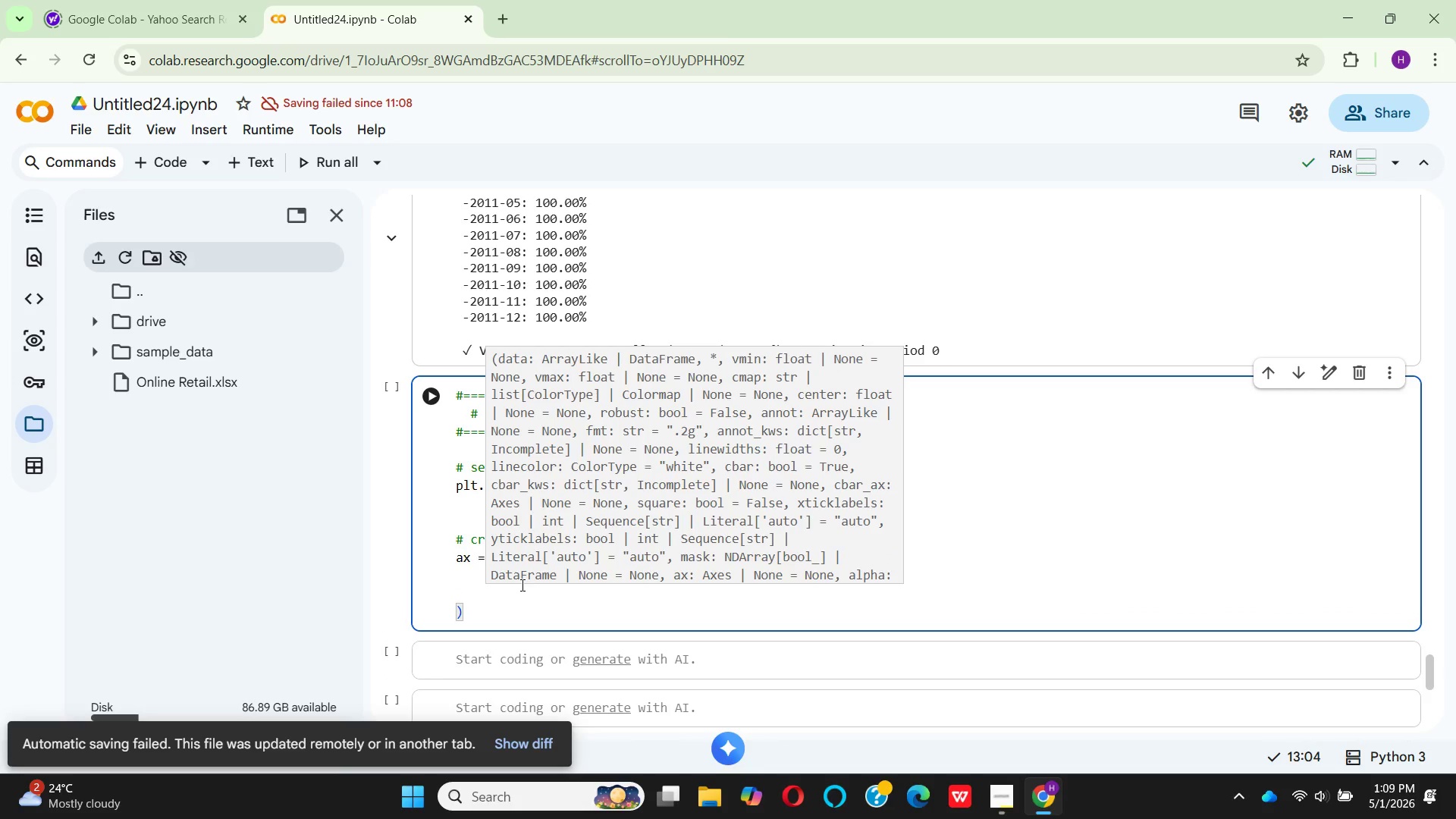 
type(anno)
 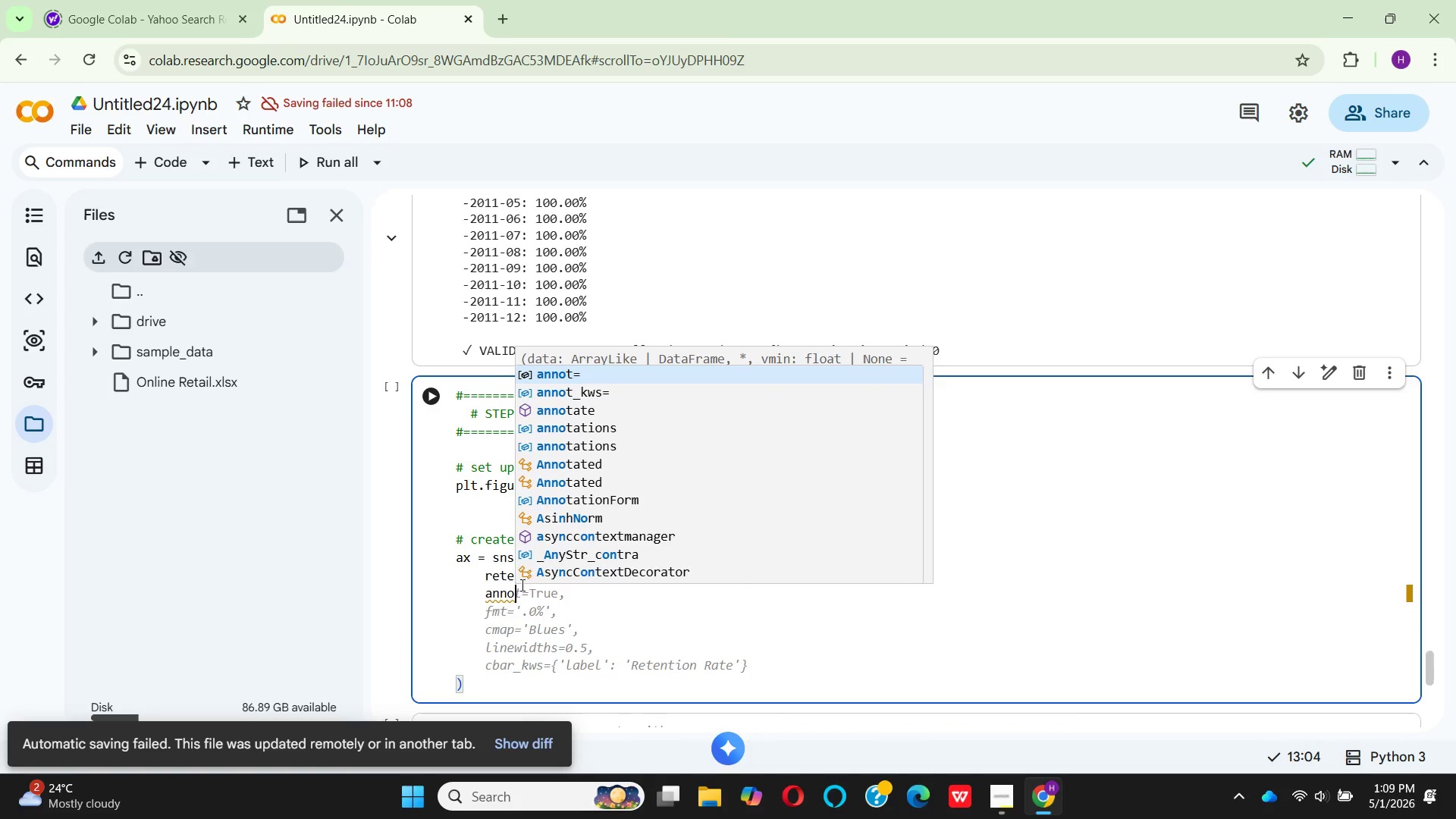 
key(Enter)
 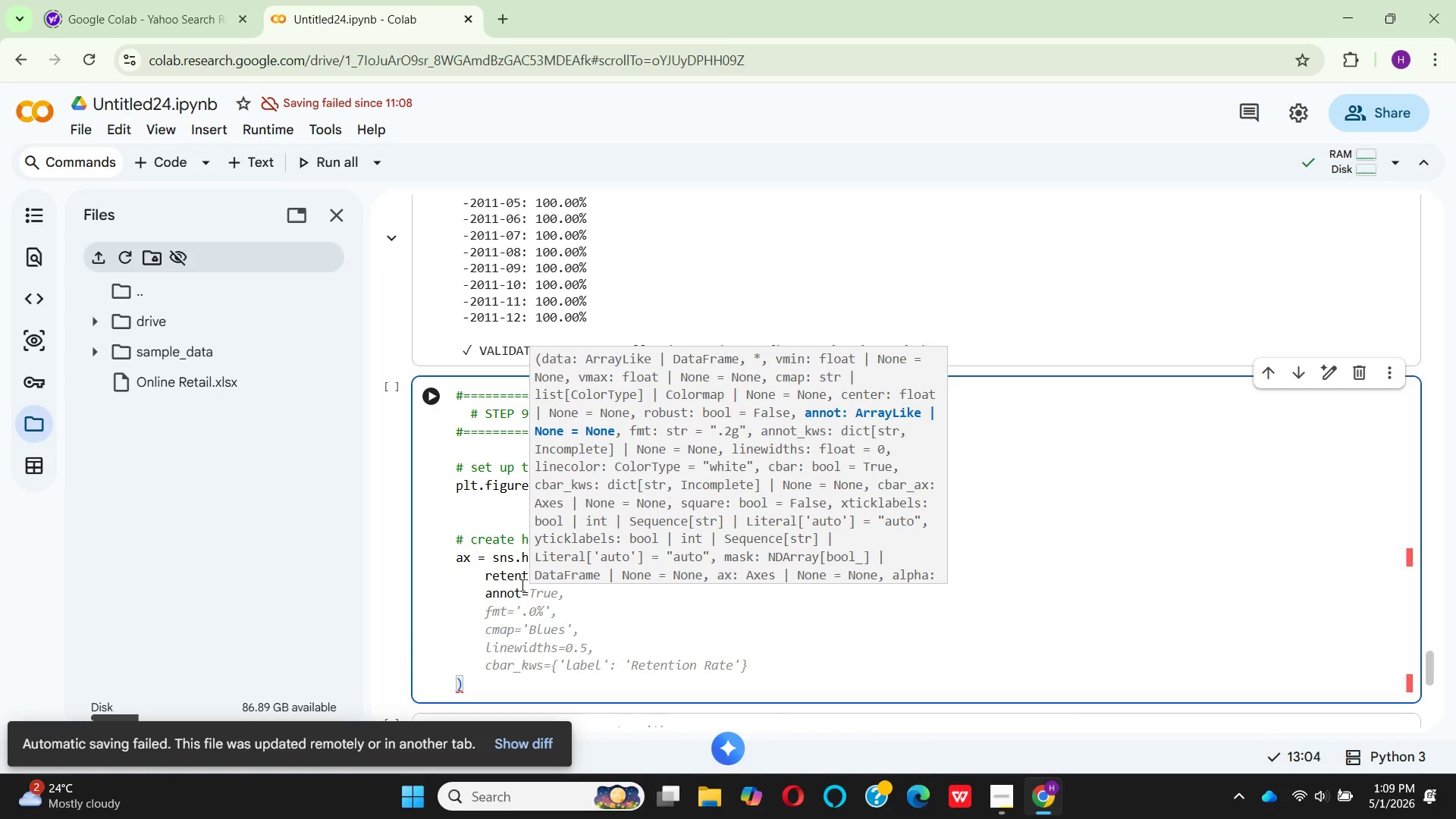 
type(Tru)
 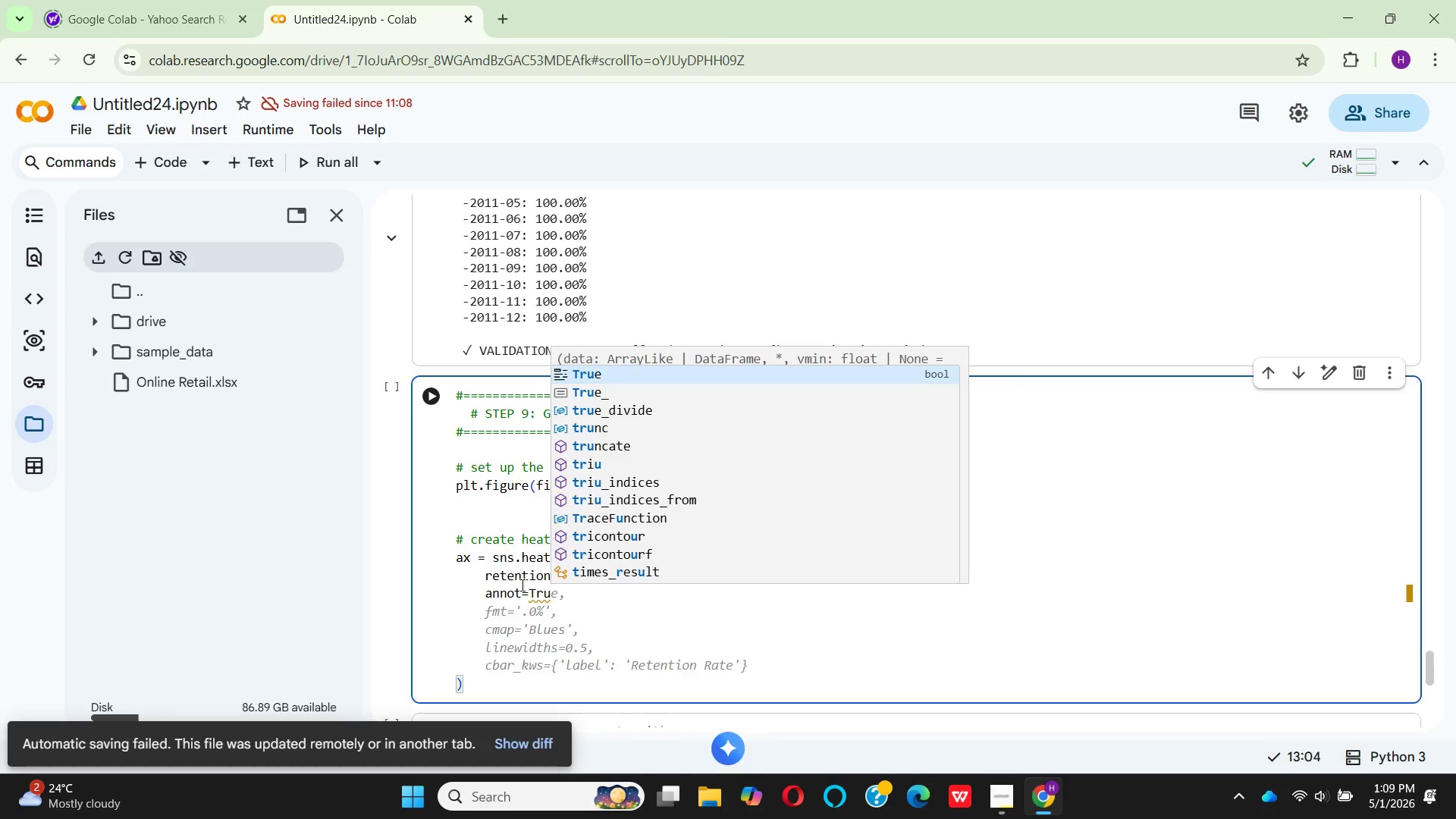 
key(E)
 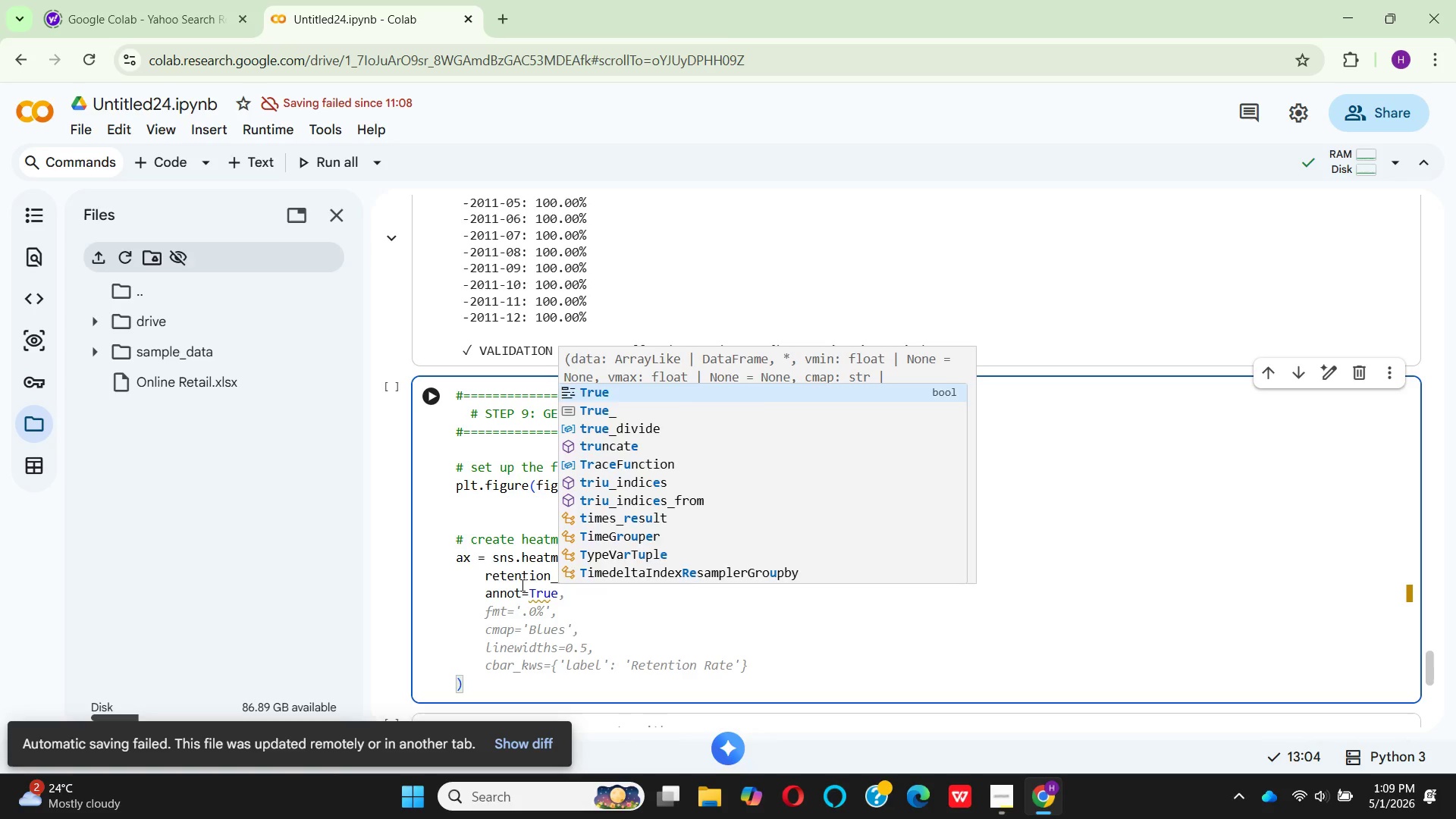 
key(Comma)
 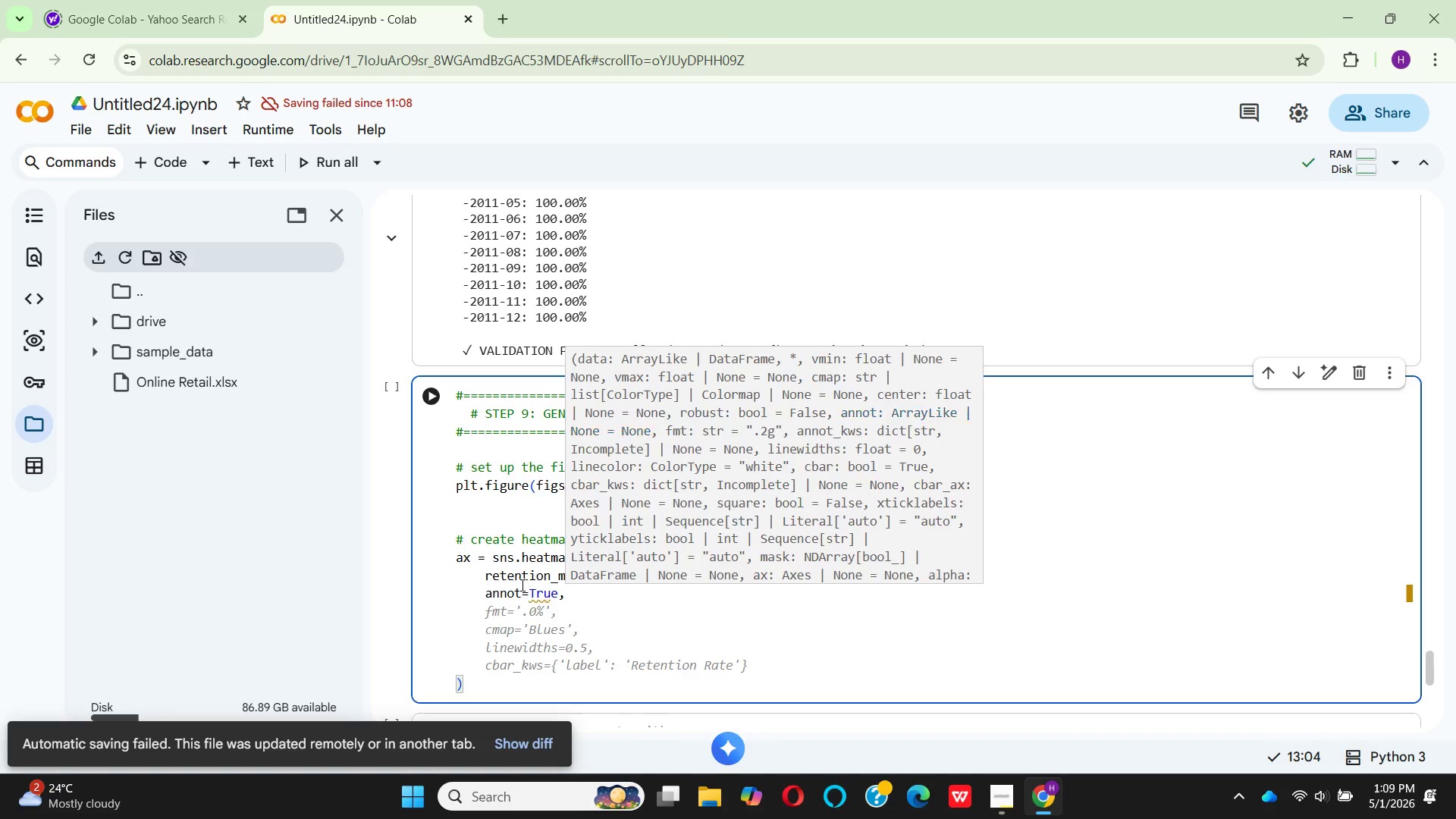 
key(Enter)
 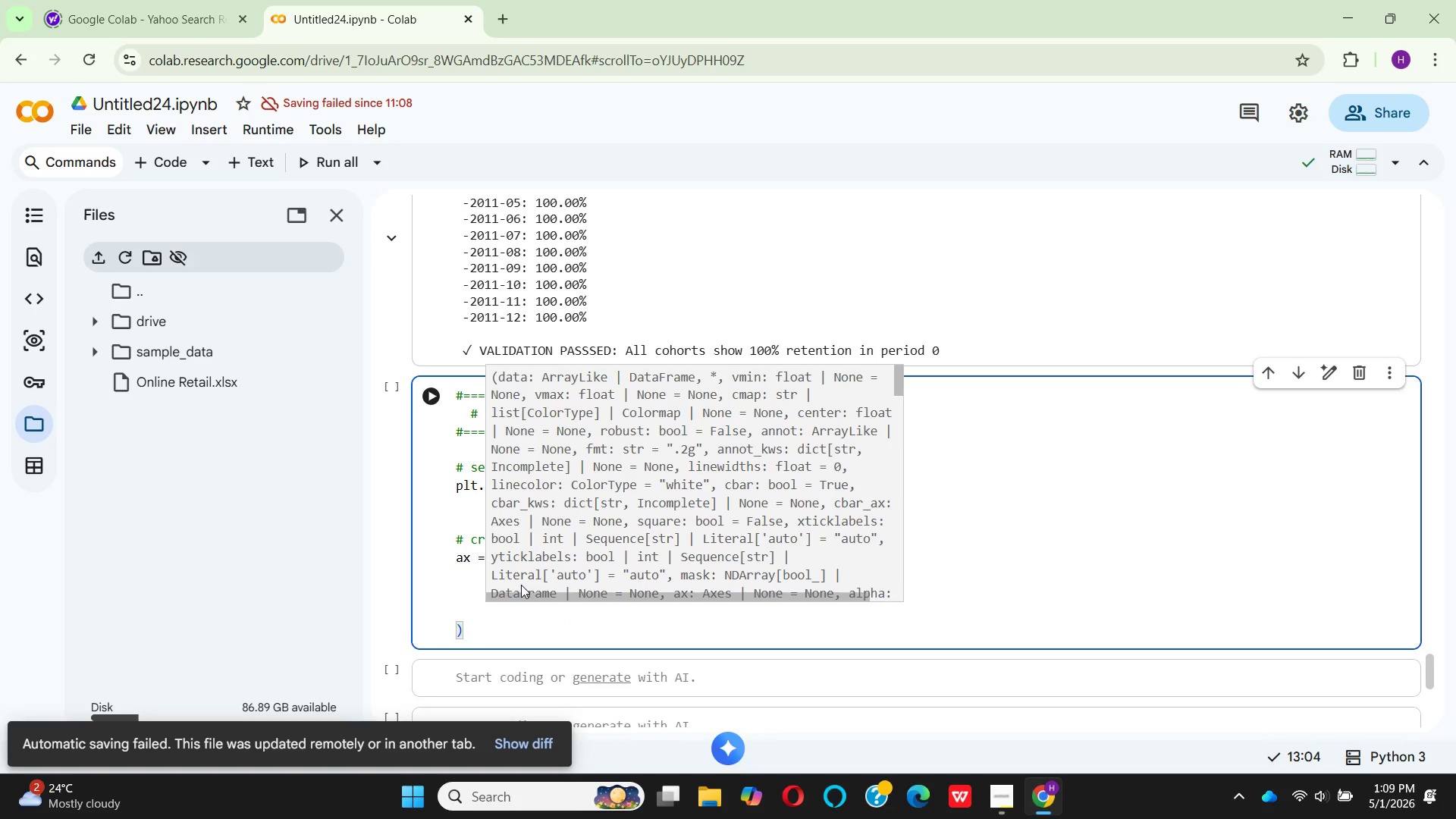 
type(fmt='.0%)
 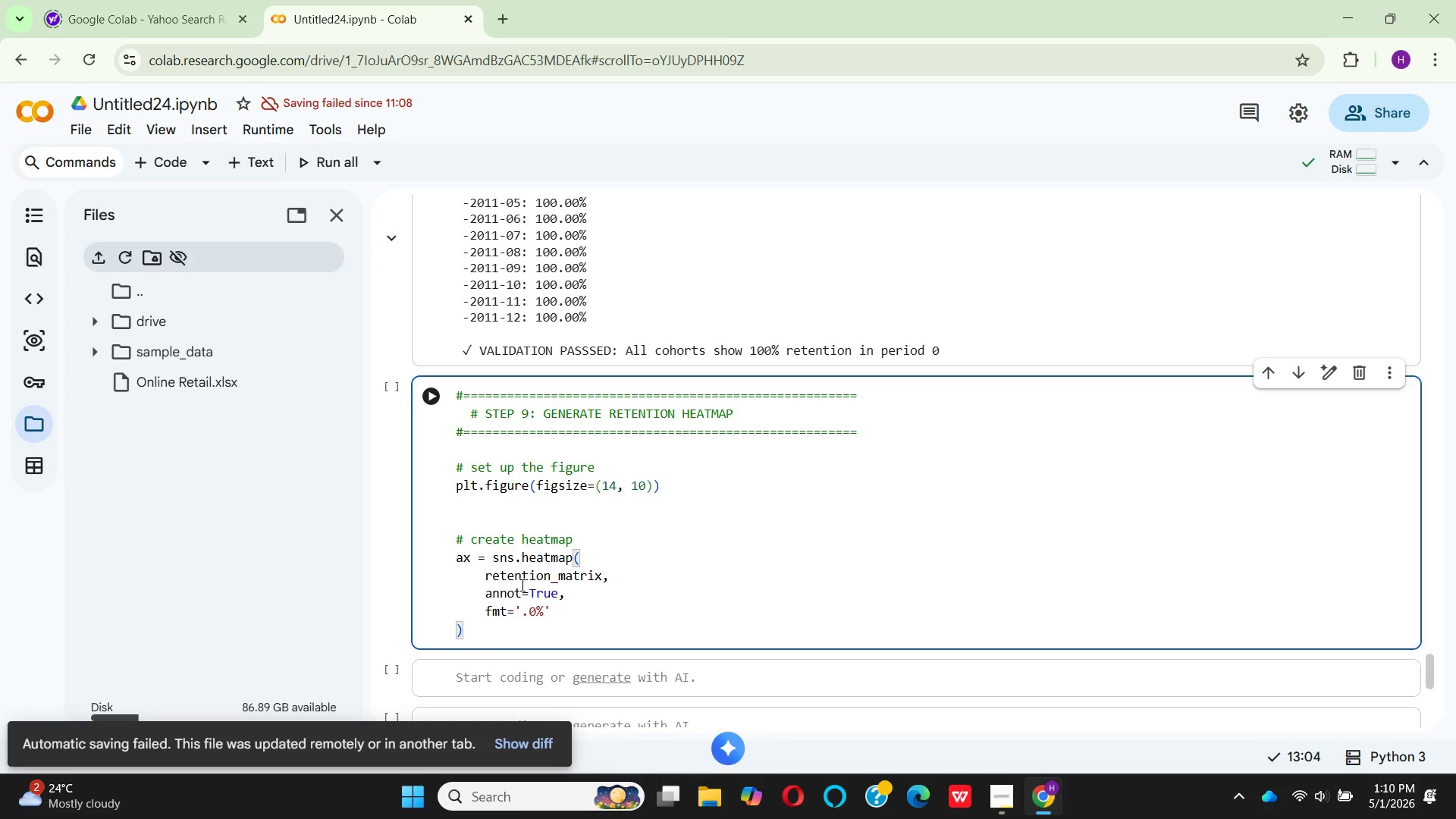 
key(ArrowRight)
 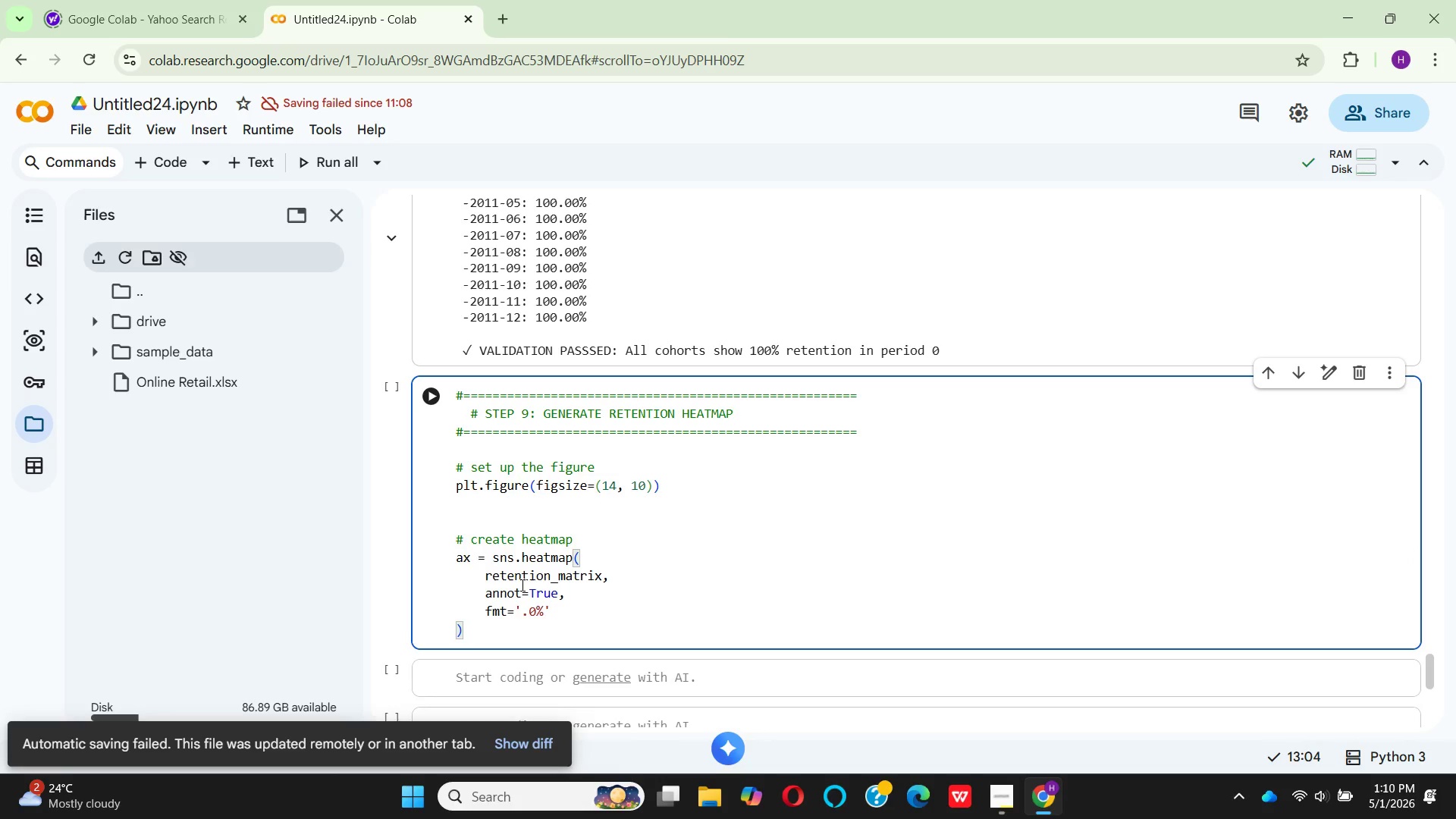 
key(Comma)
 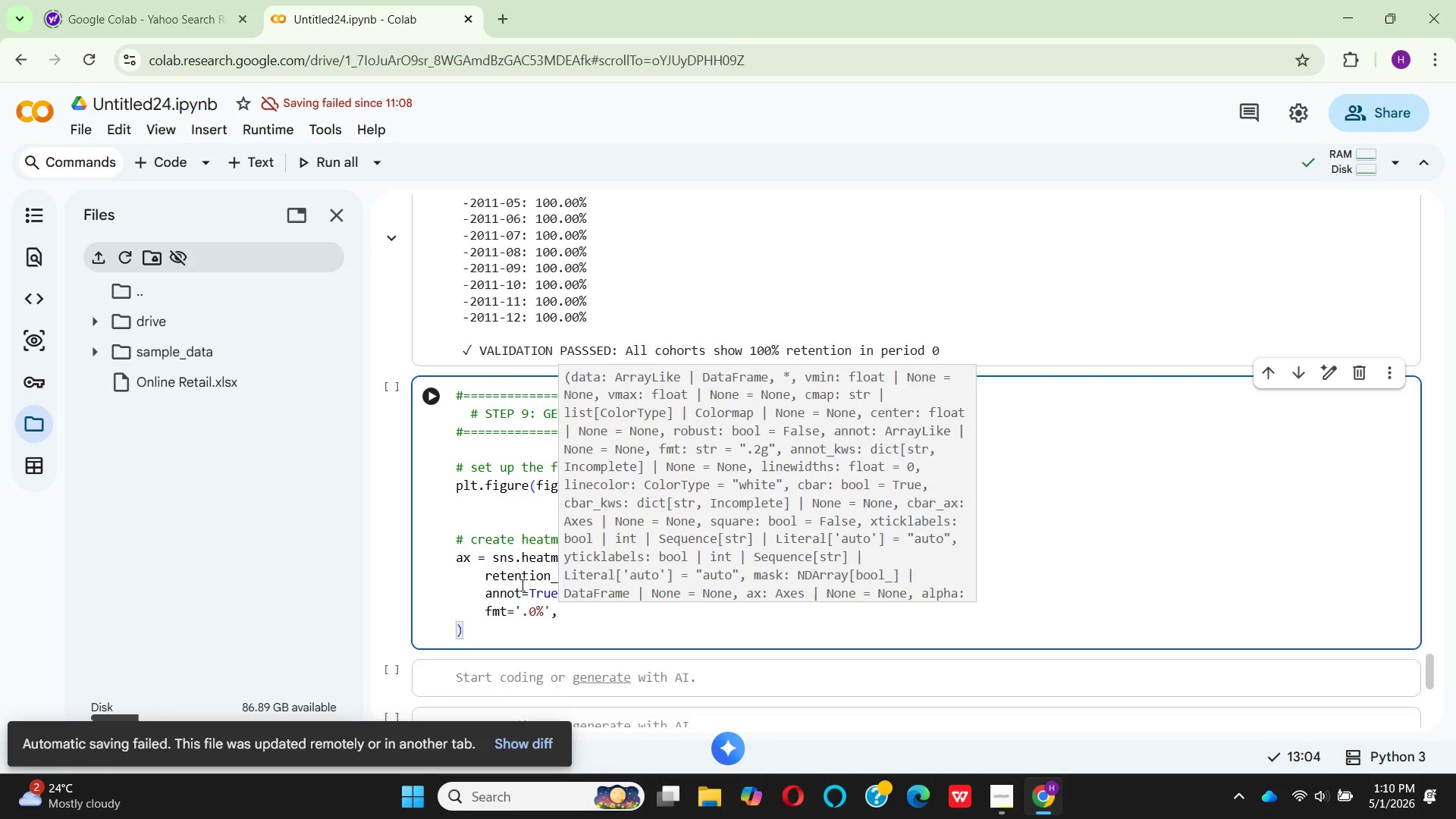 
key(Enter)
 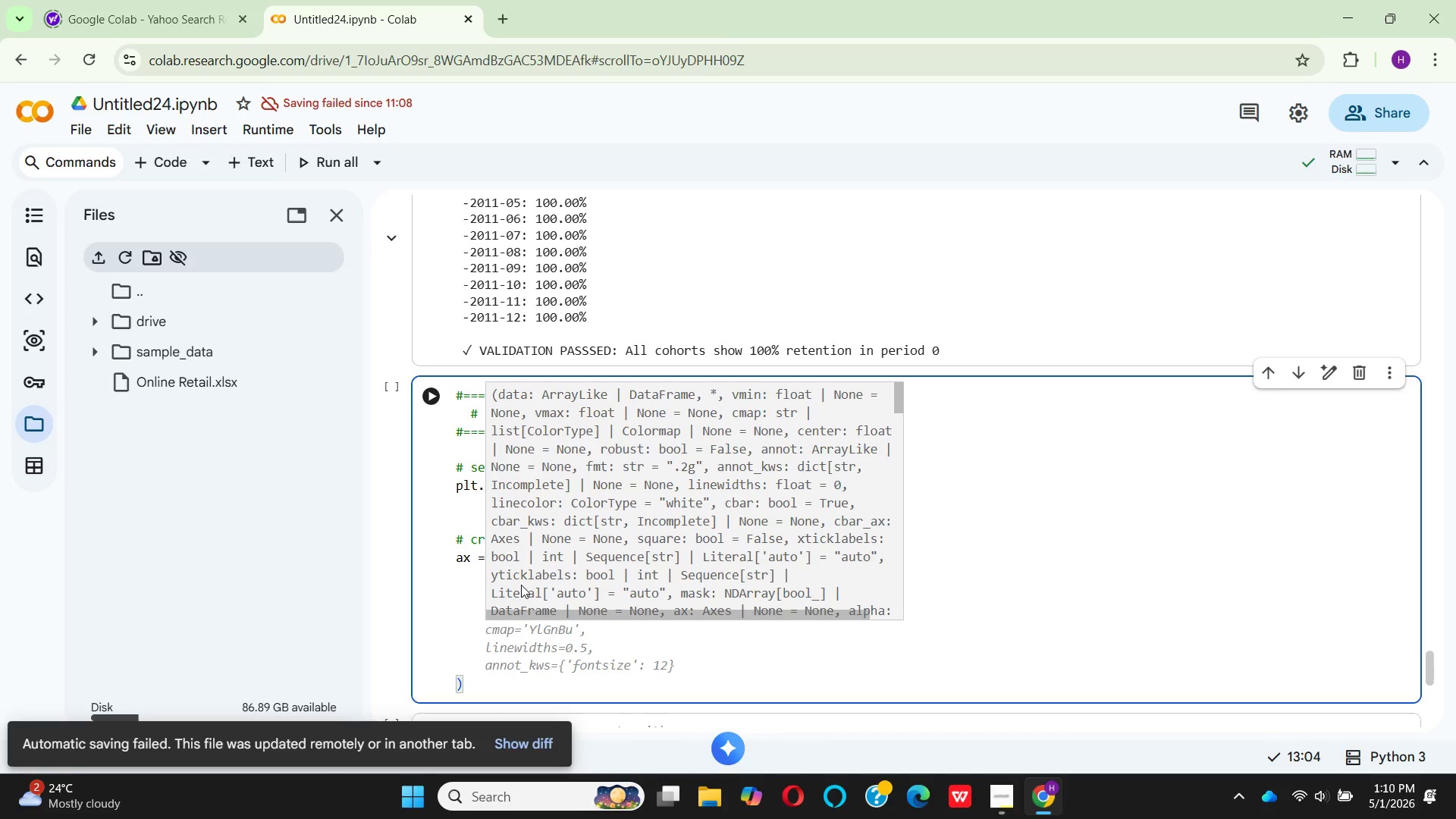 
wait(11.69)
 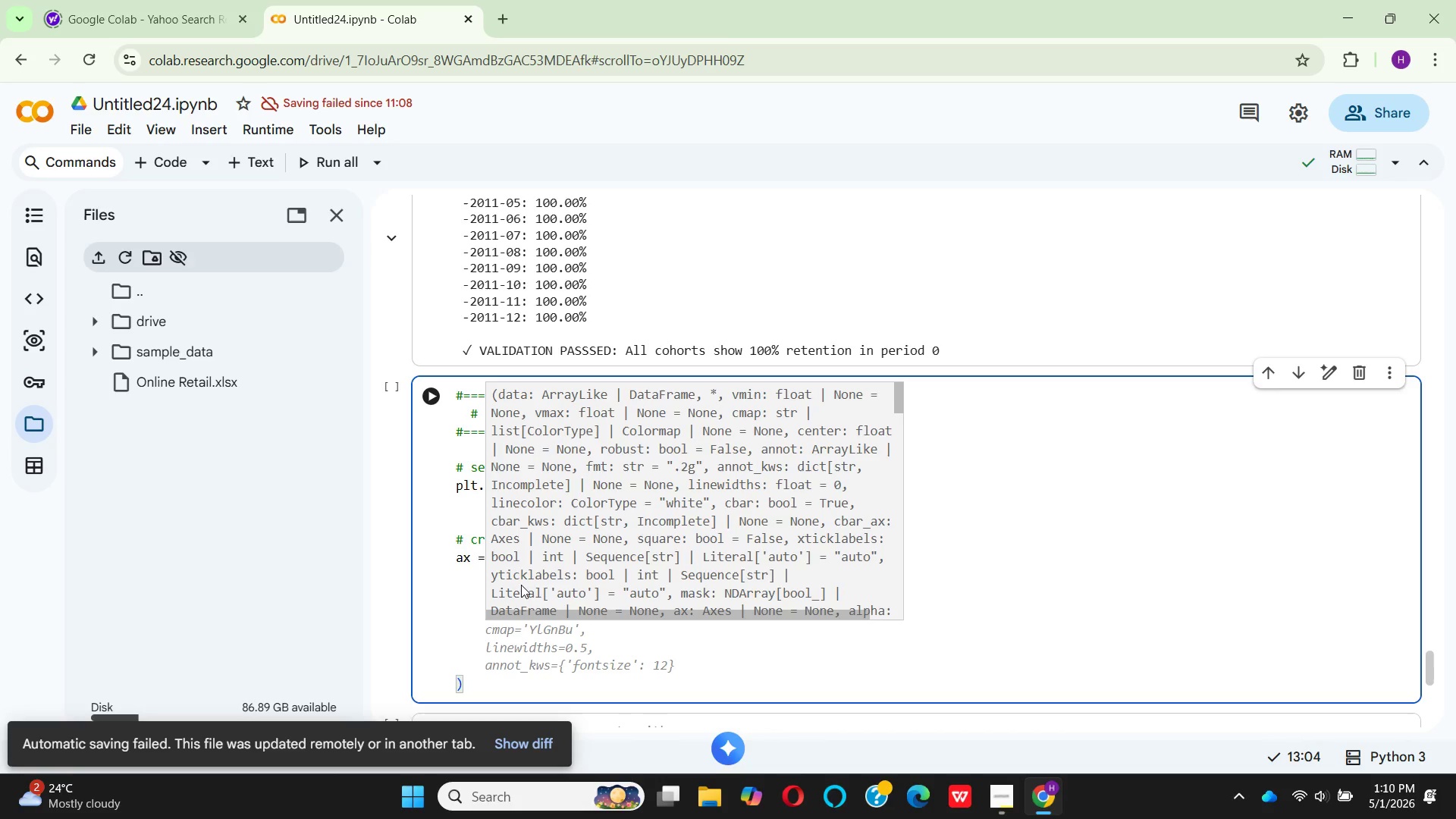 
type(cmap)
 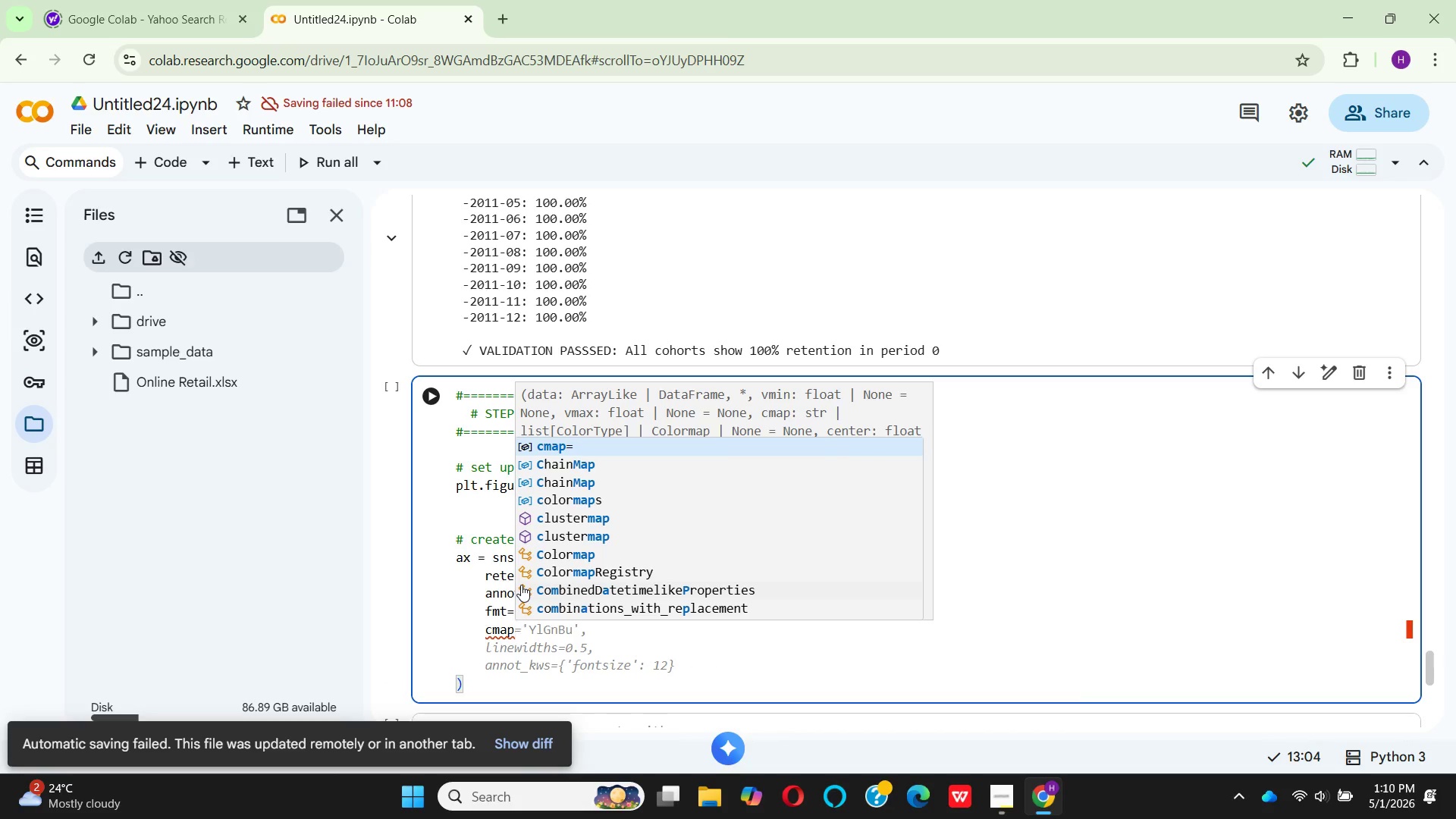 
type(='Yll)
key(Backspace)
type(O)
 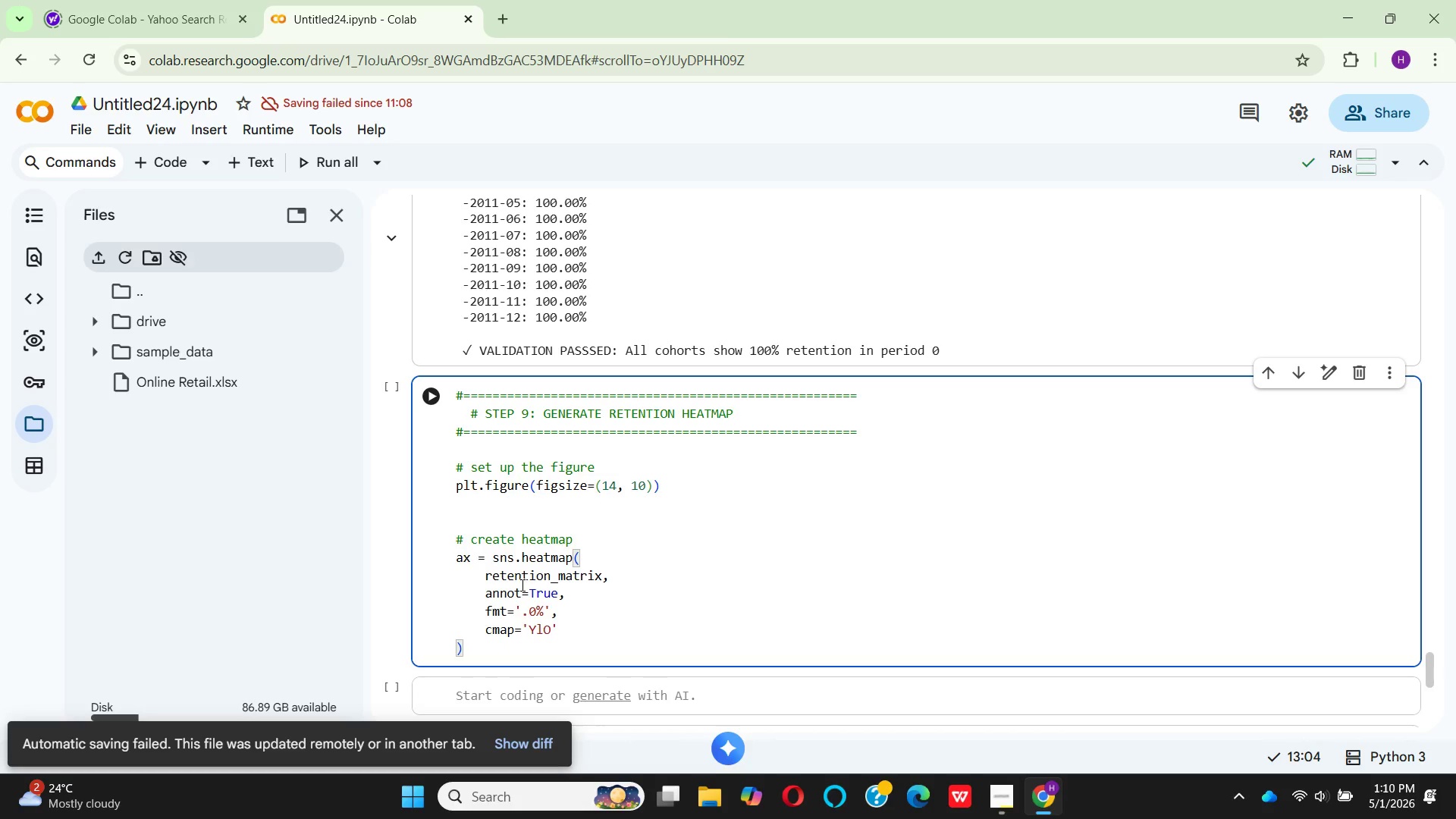 
wait(5.08)
 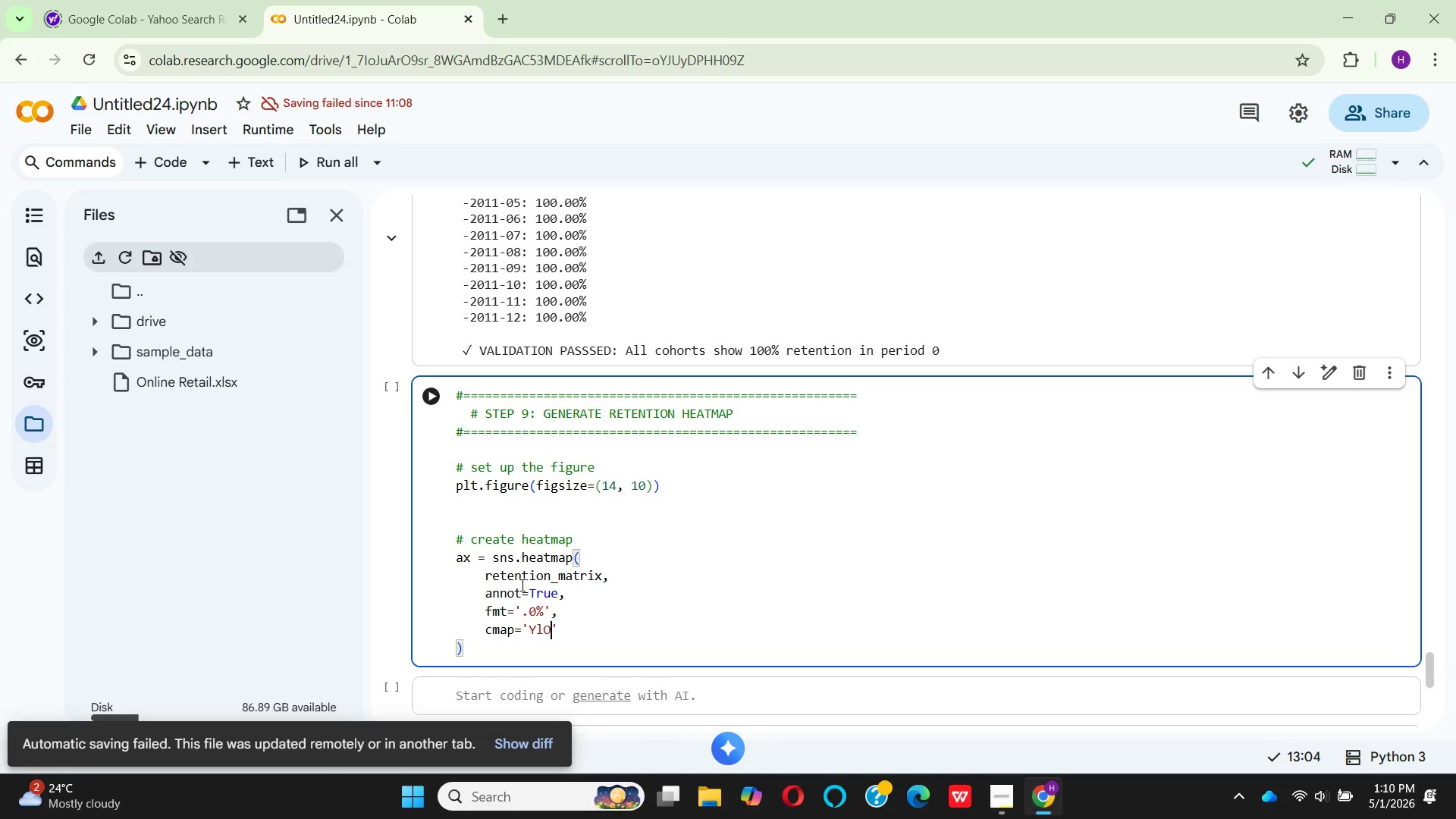 
key(CapsLock)
 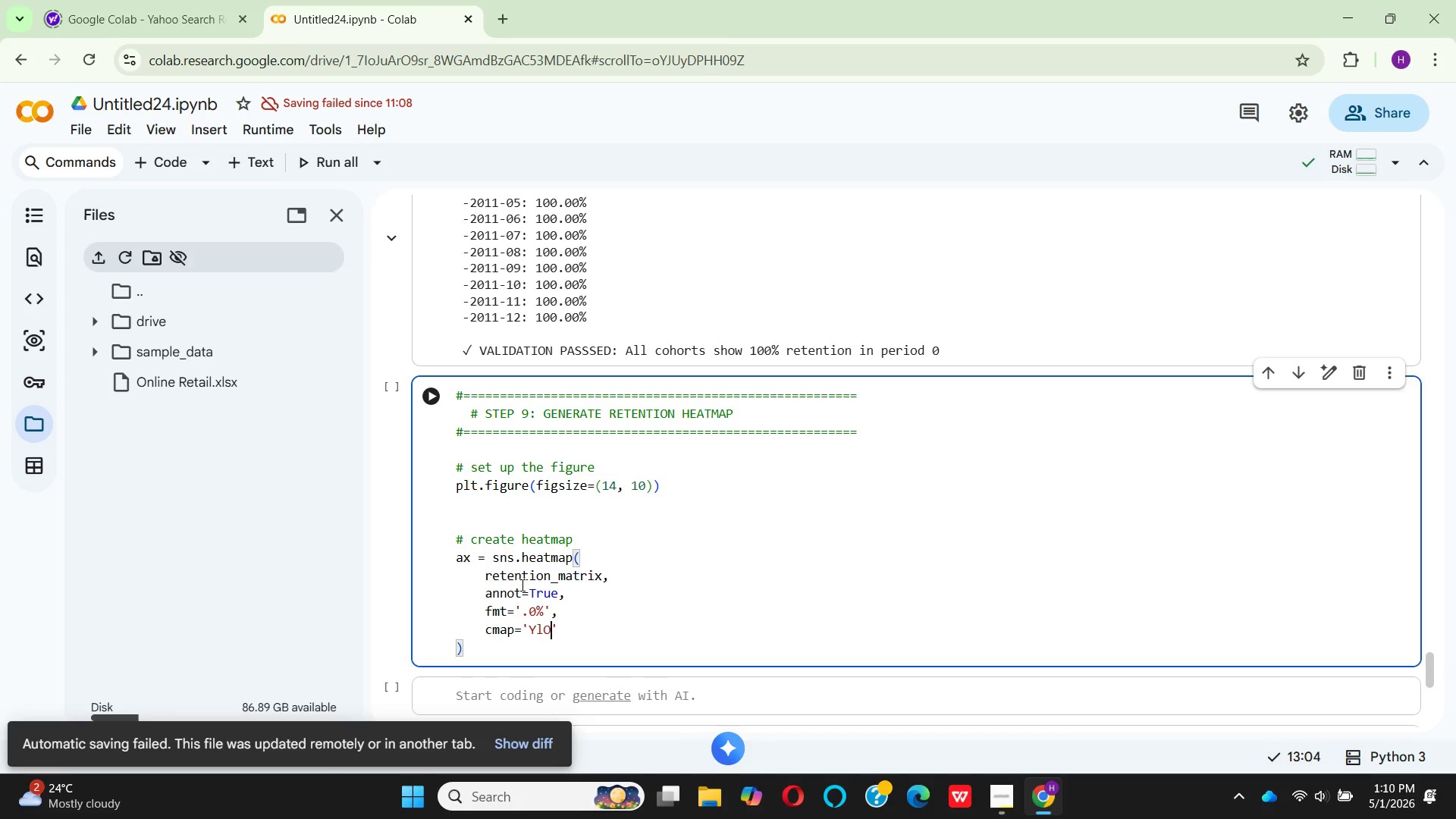 
key(R)
 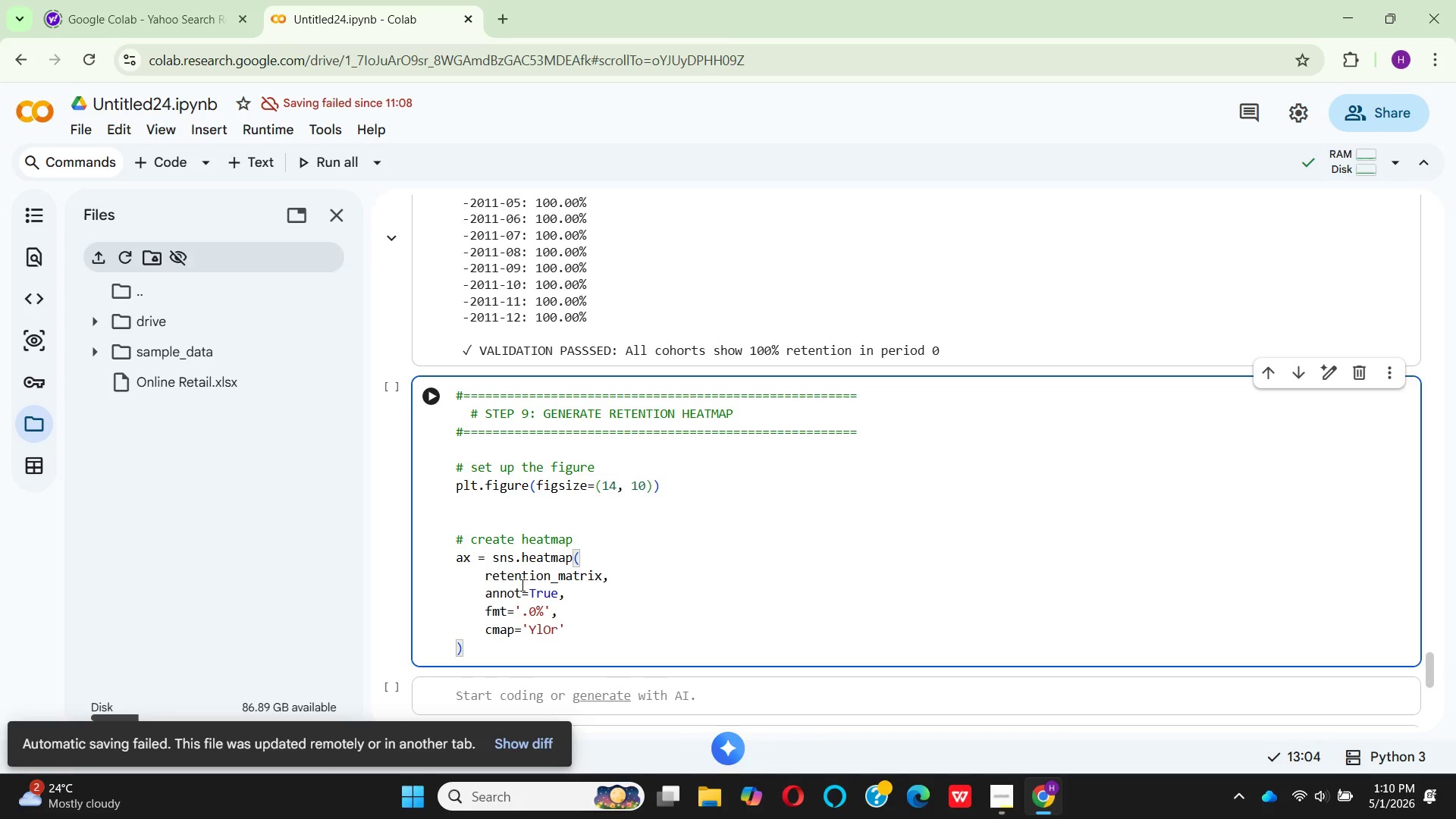 
key(CapsLock)
 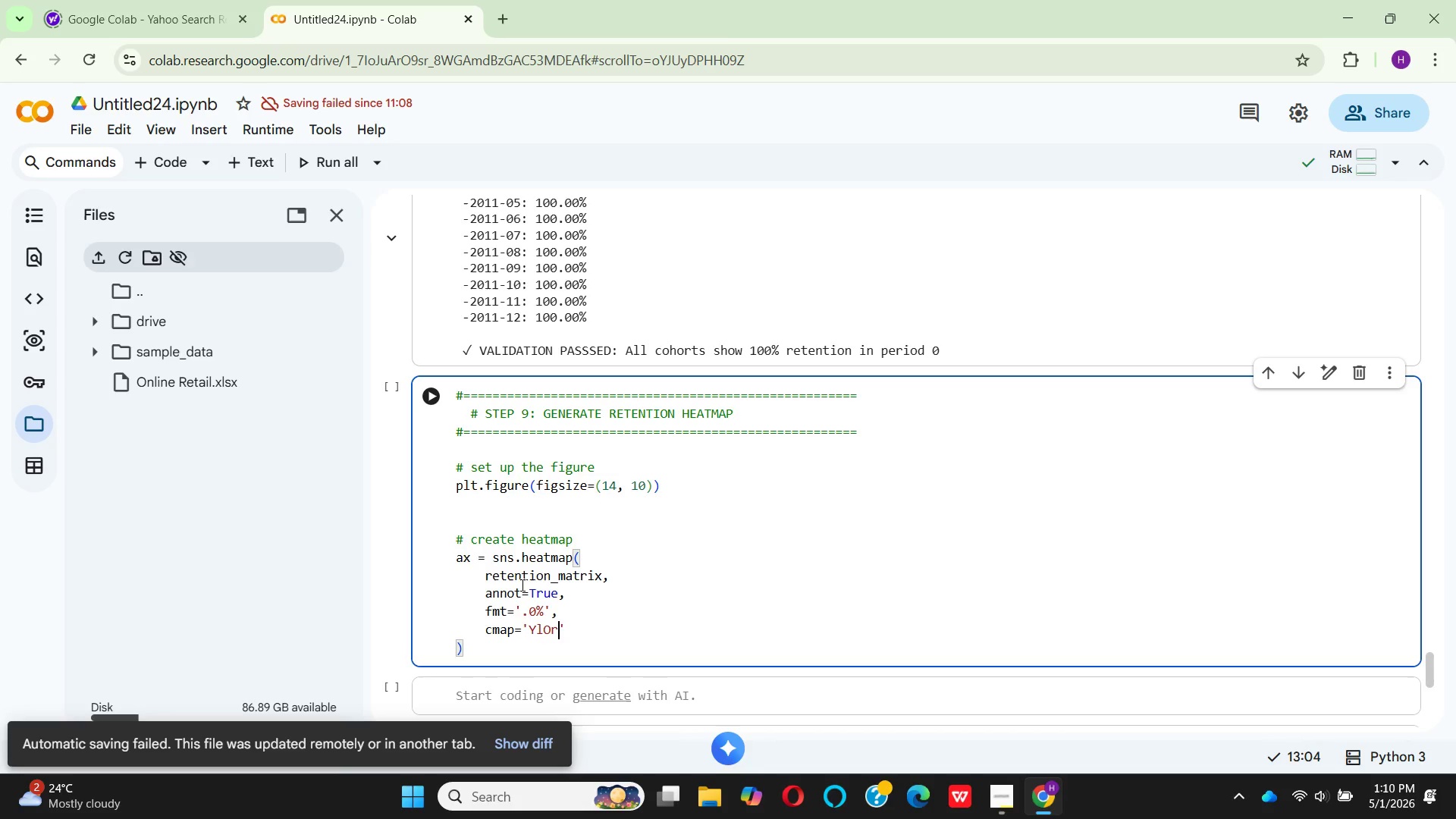 
key(R)
 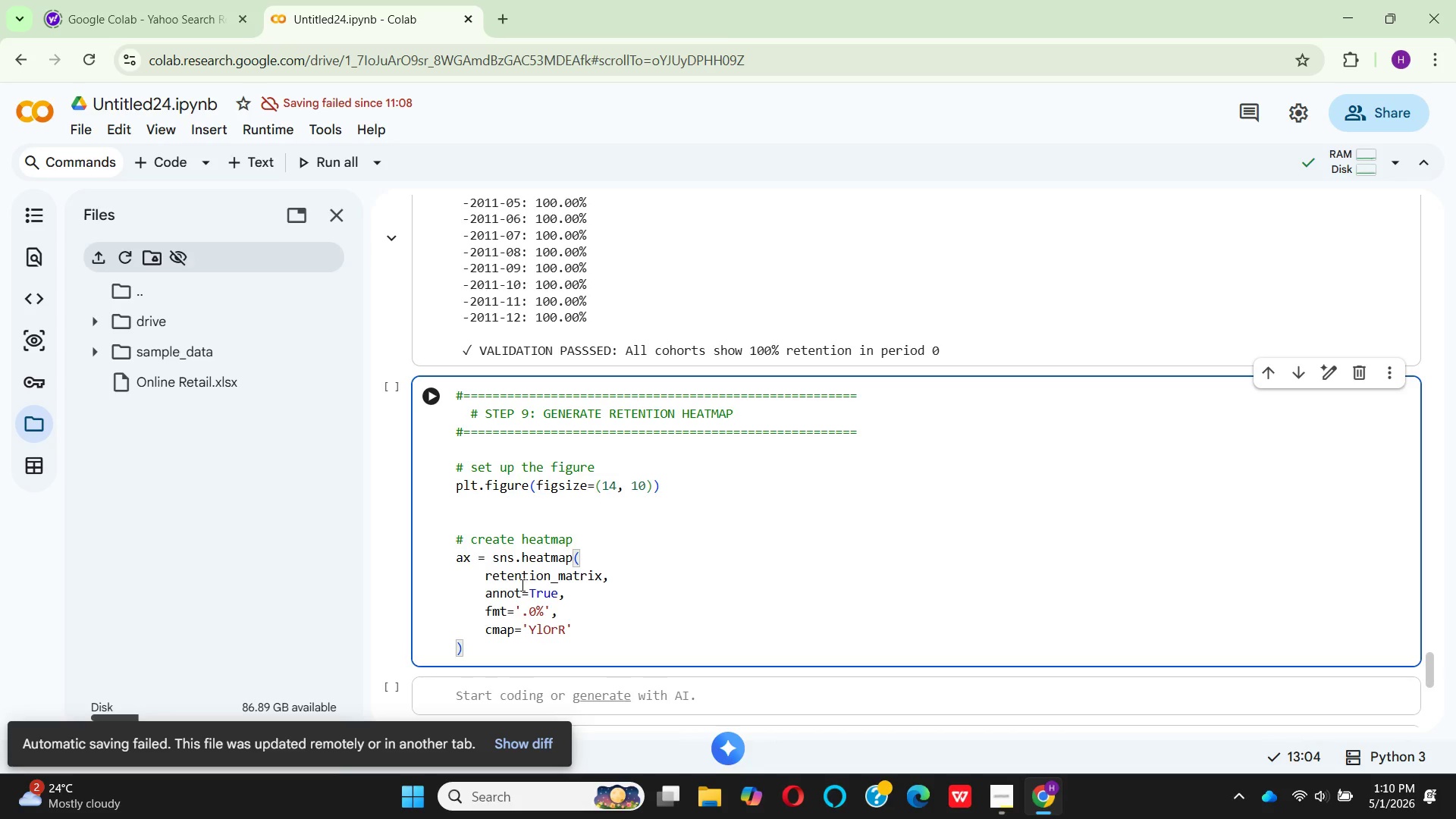 
key(CapsLock)
 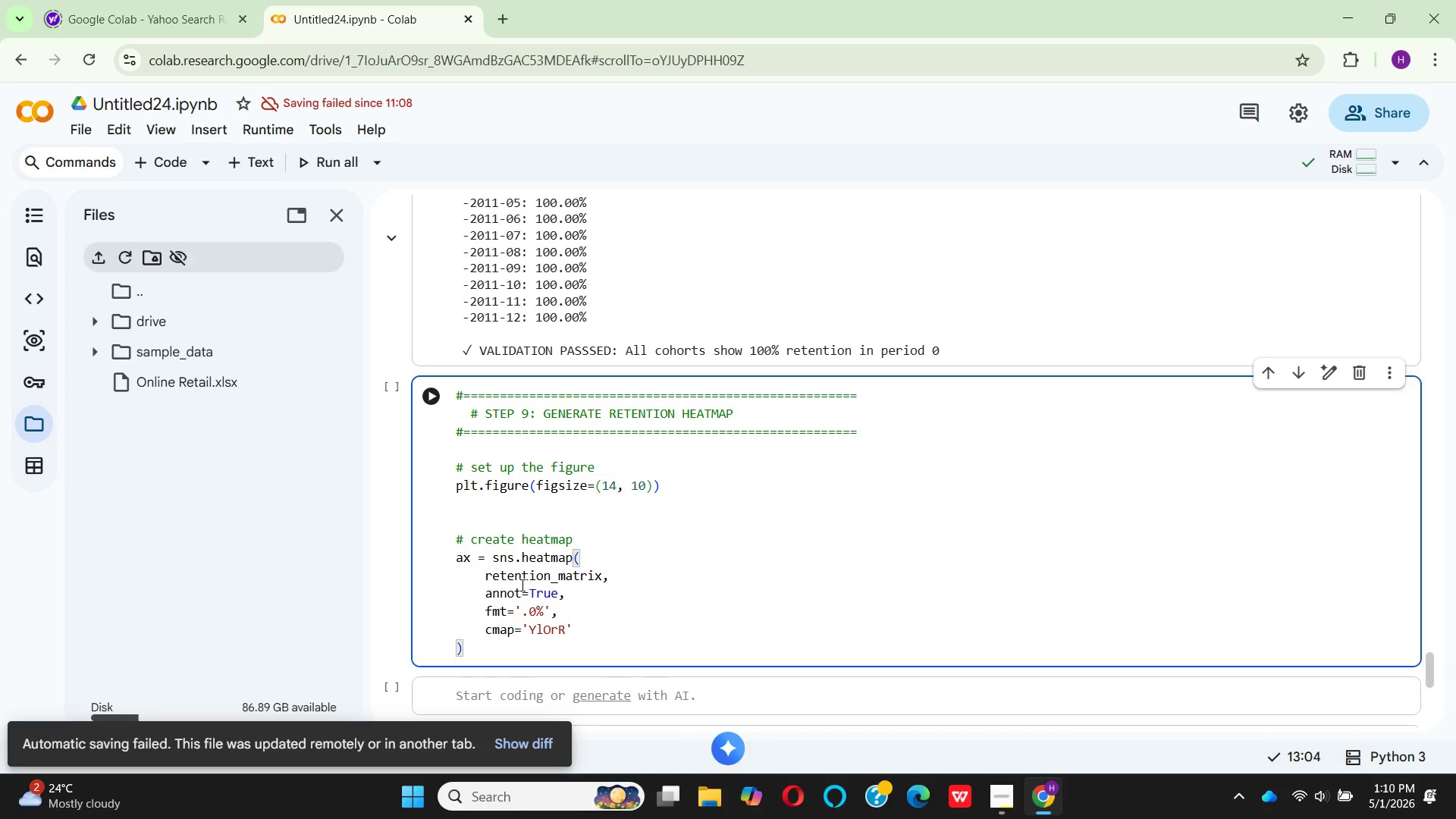 
key(D)
 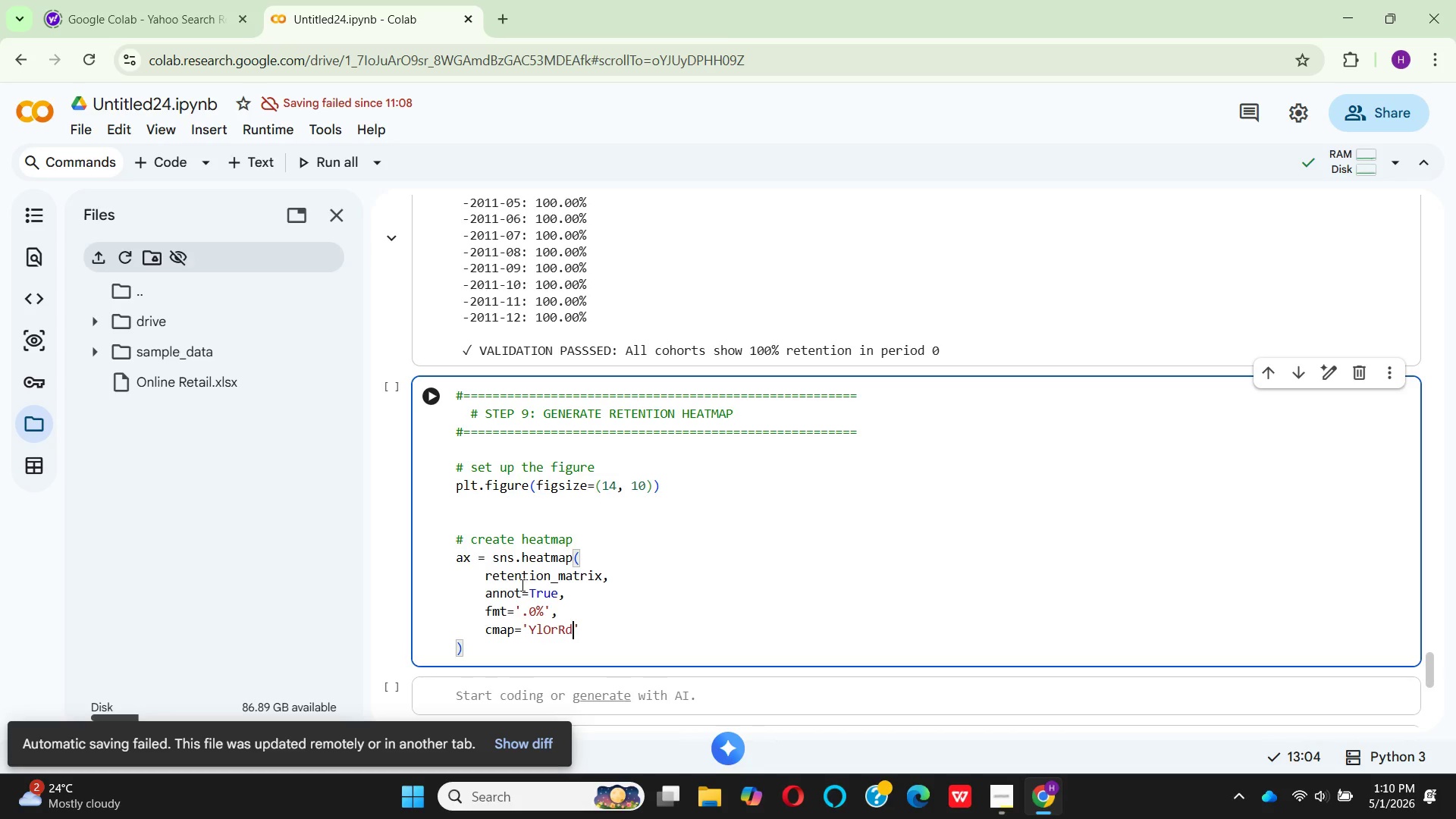 
key(ArrowRight)
 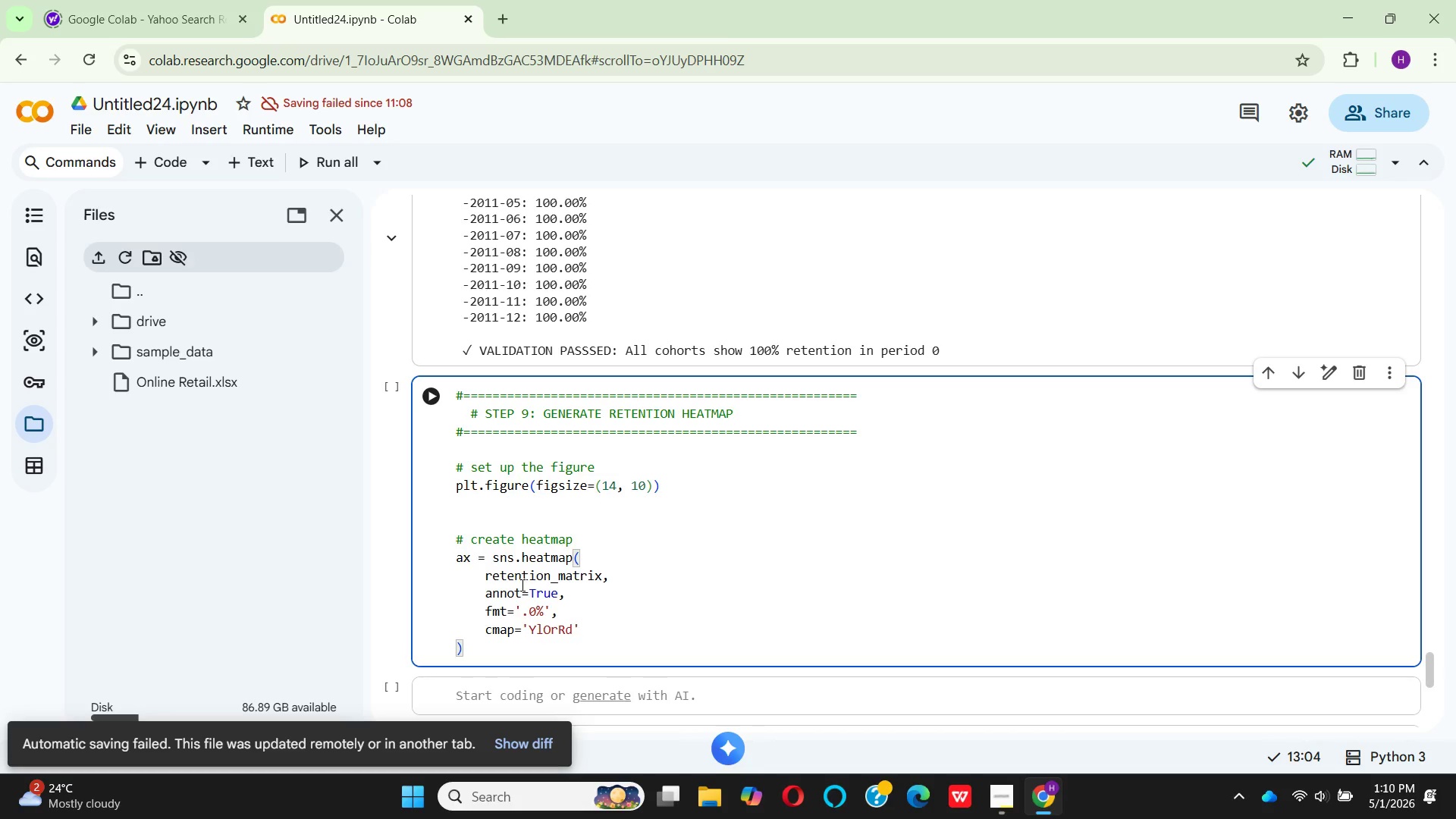 
key(Comma)
 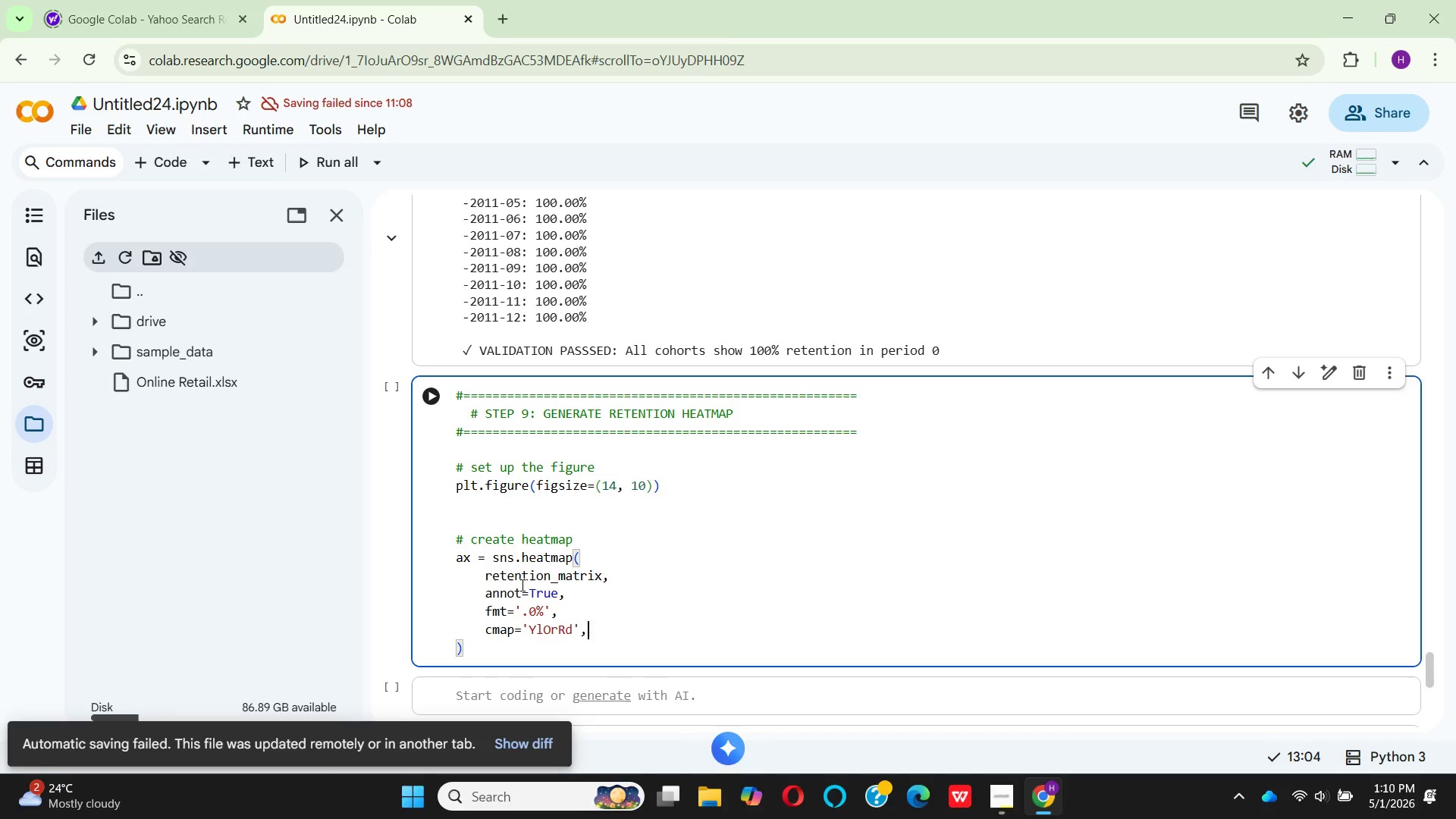 
key(Shift+ShiftRight)
 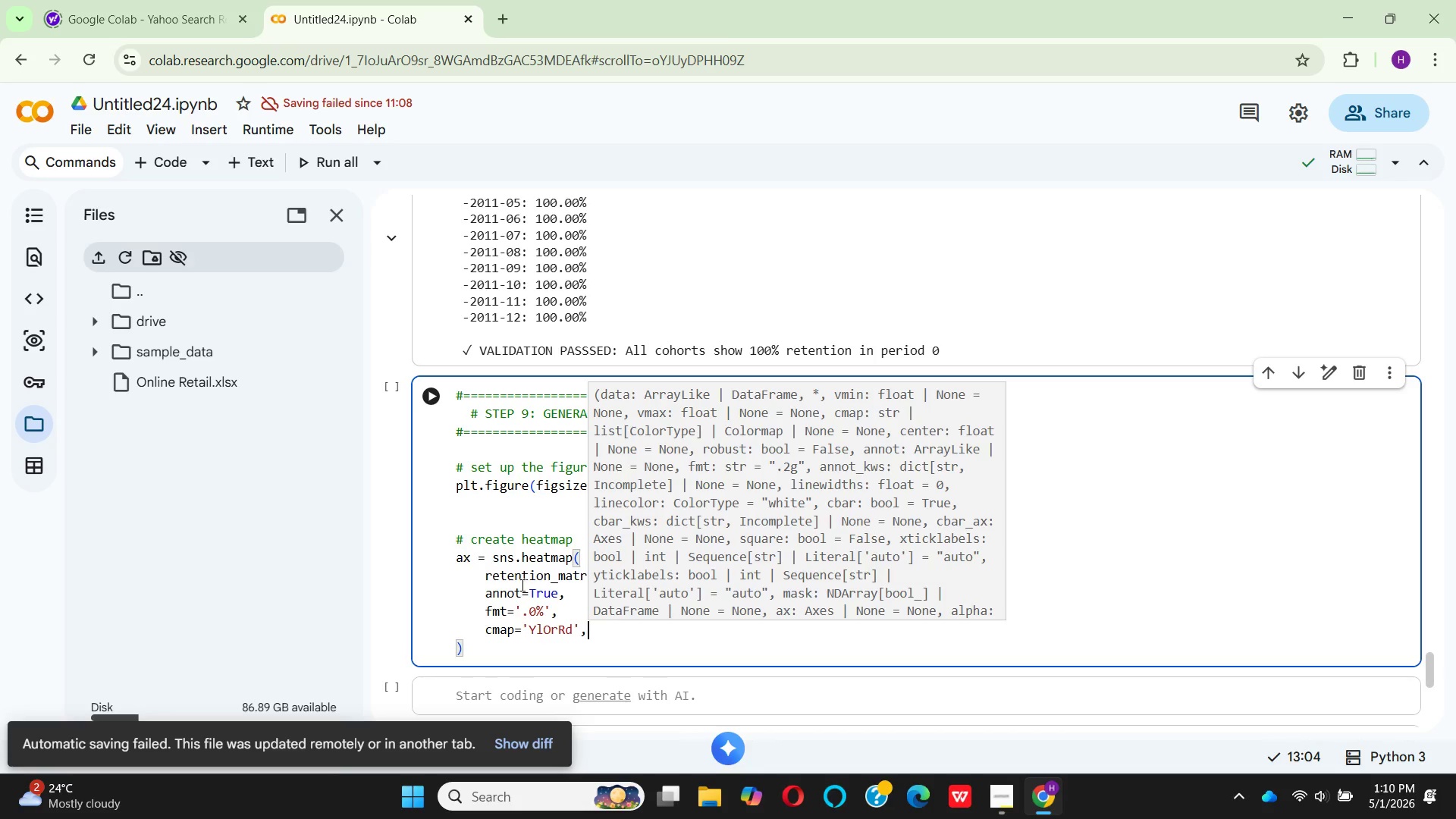 
key(Enter)
 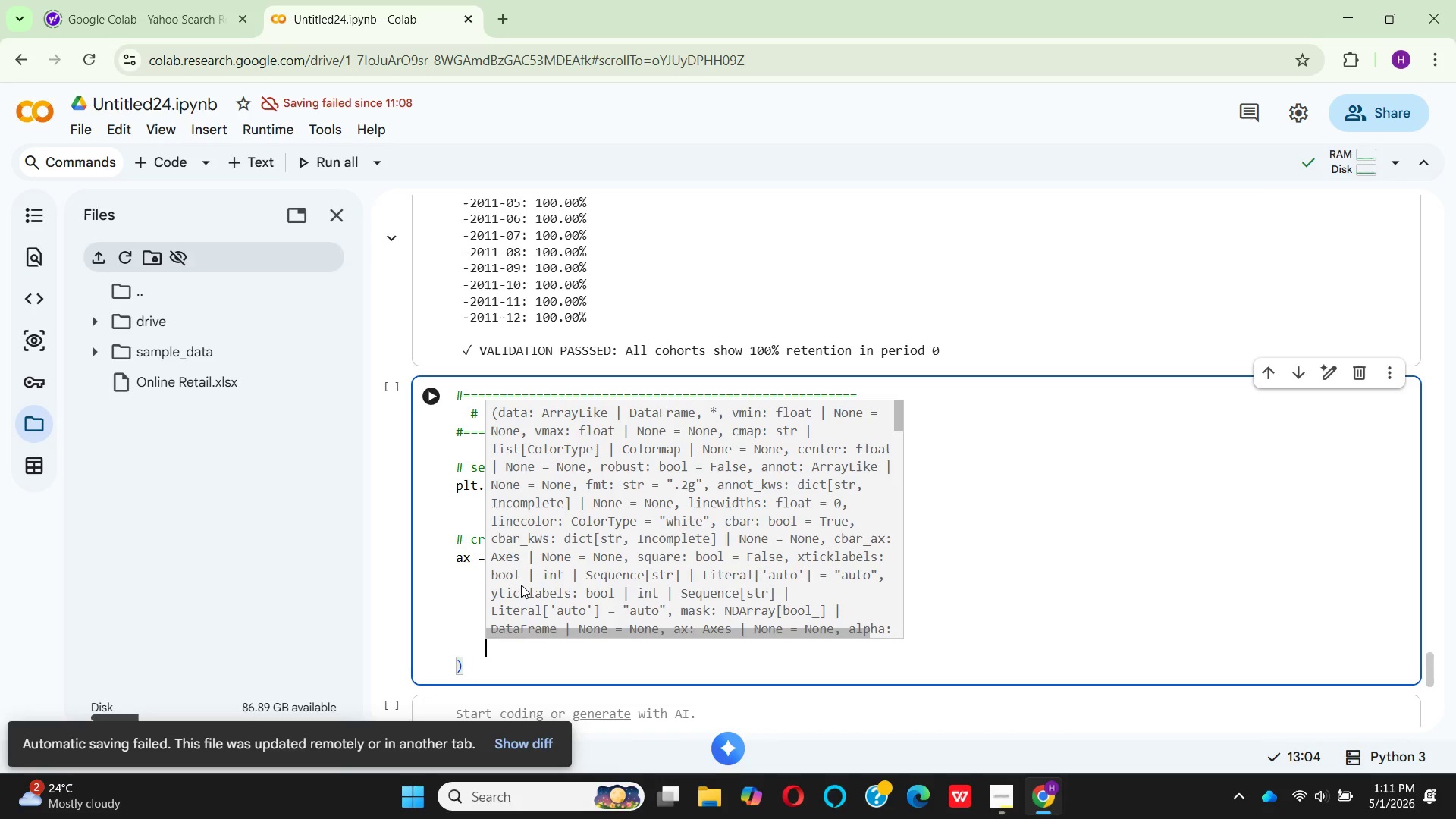 
type(cbar)
 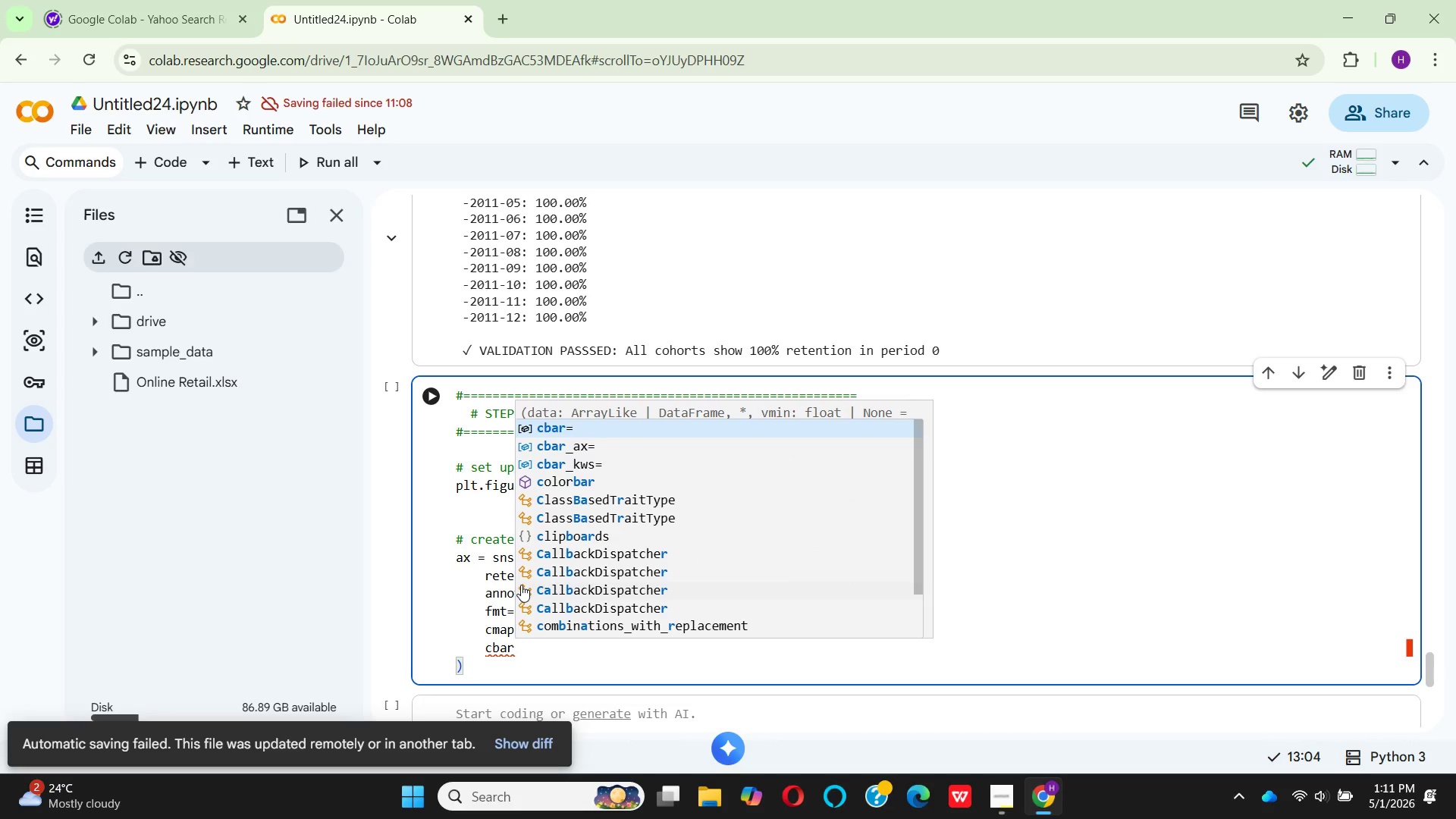 
key(ArrowDown)
 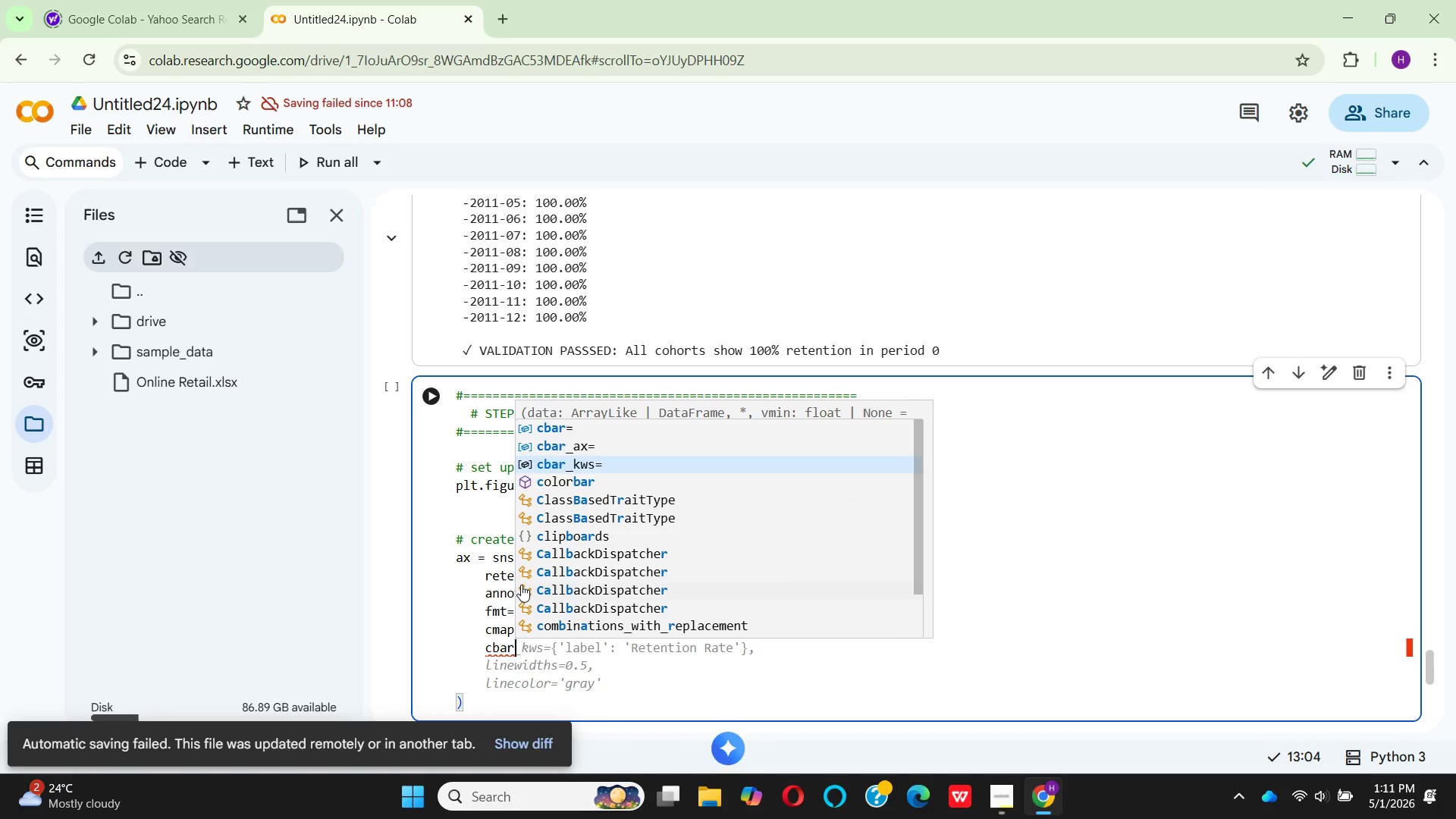 
key(ArrowDown)
 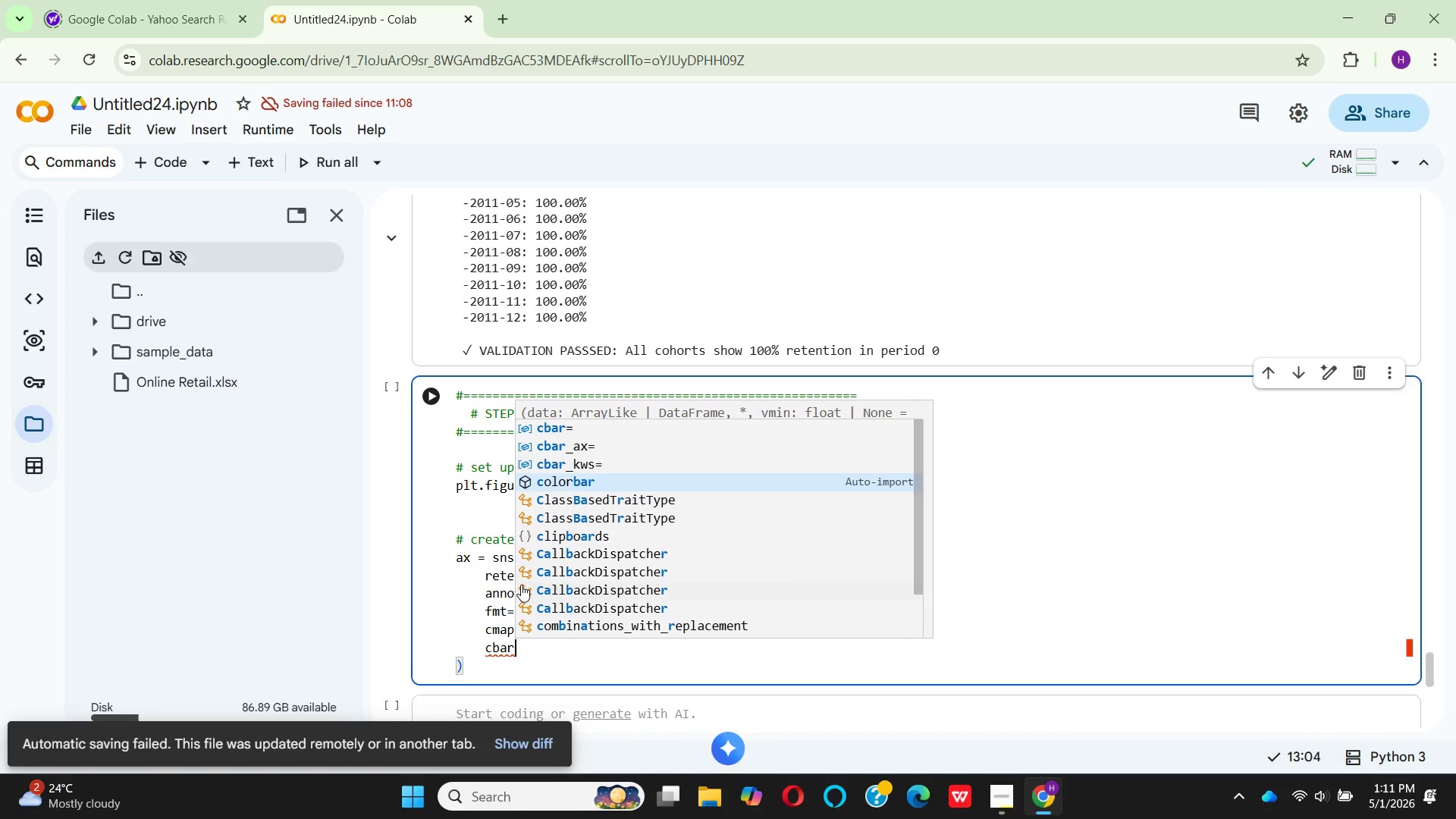 
key(ArrowDown)
 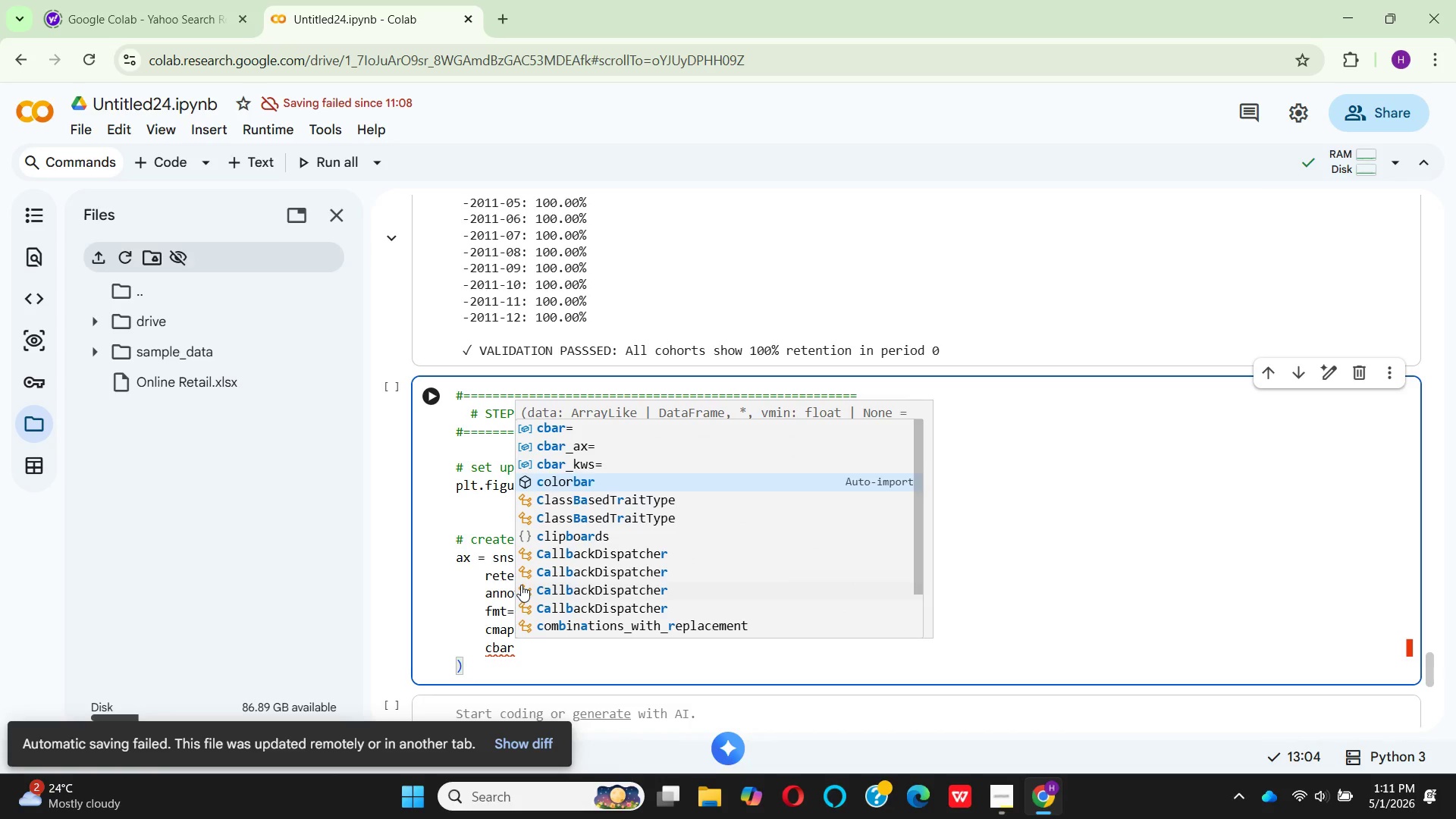 
key(ArrowUp)
 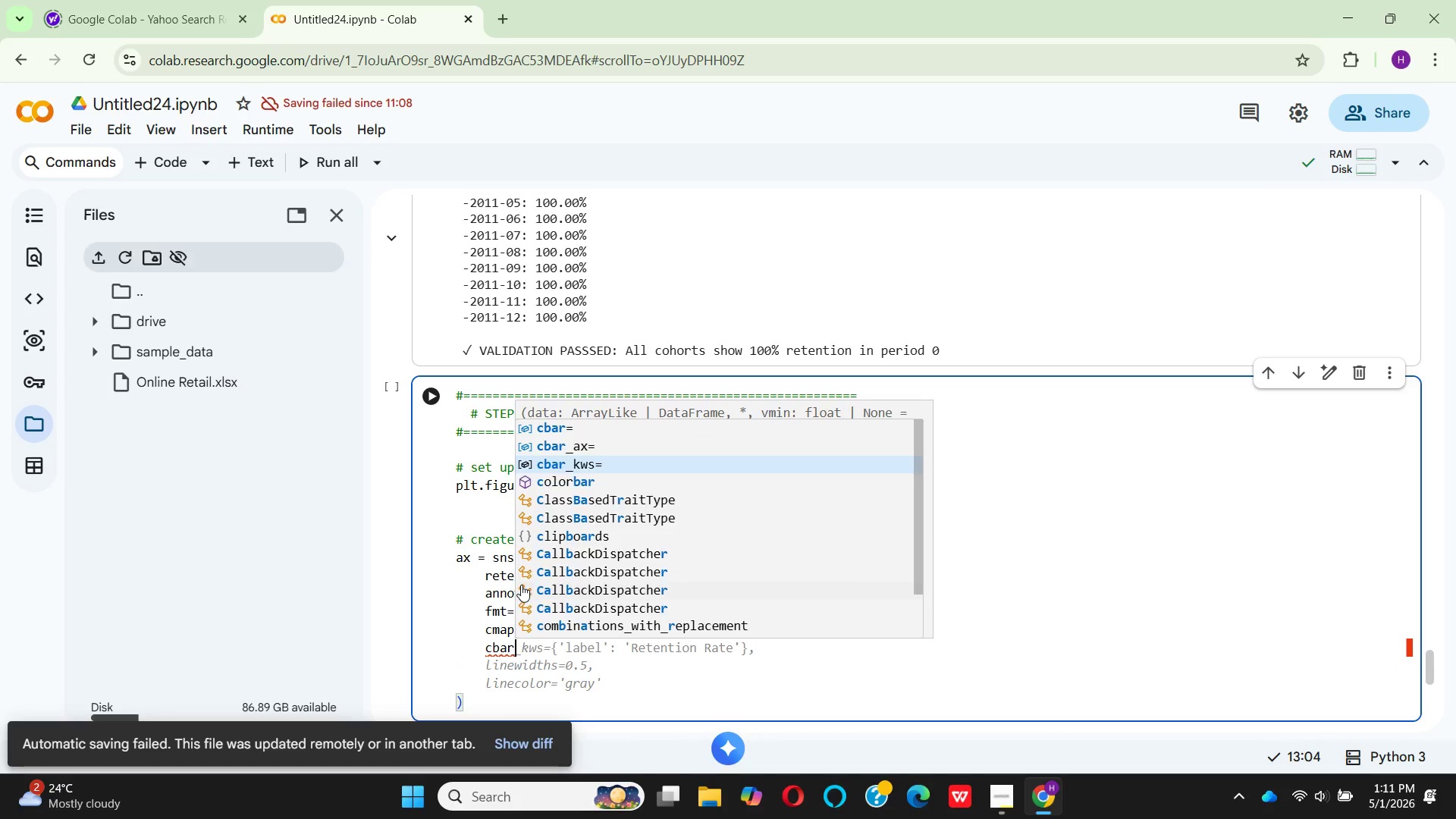 
key(Enter)
 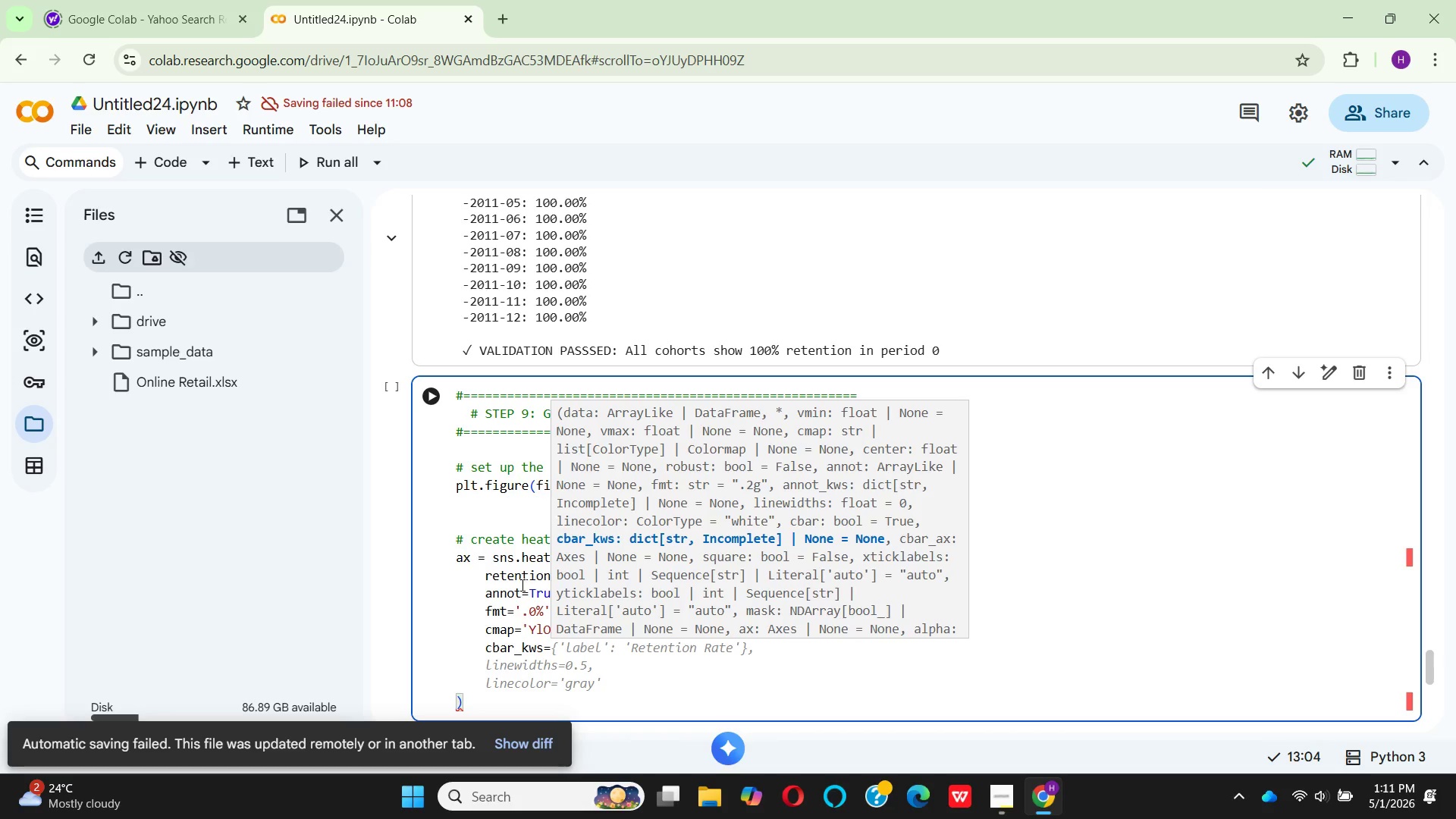 
key(Shift+BracketLeft)
 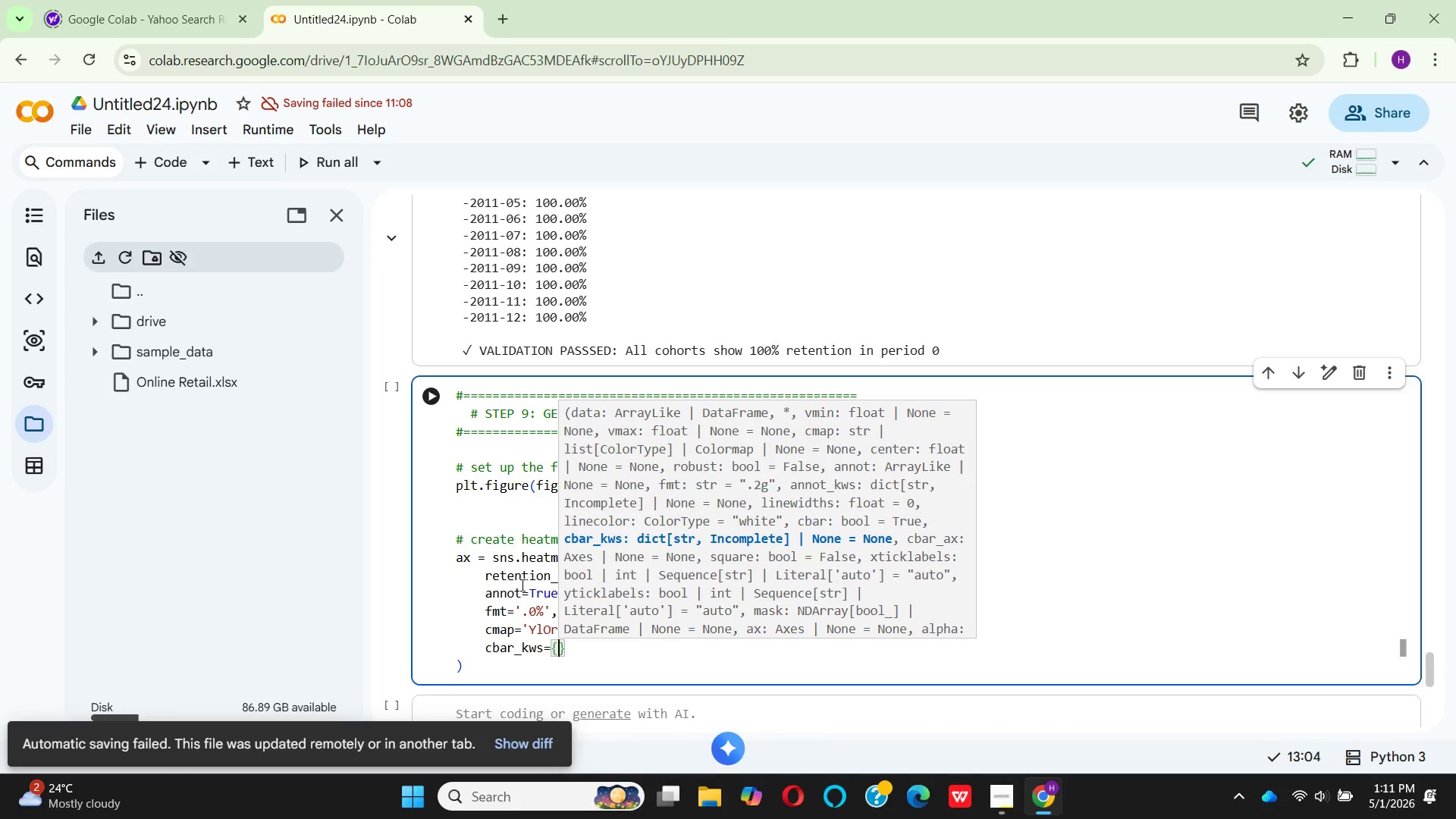 
wait(16.95)
 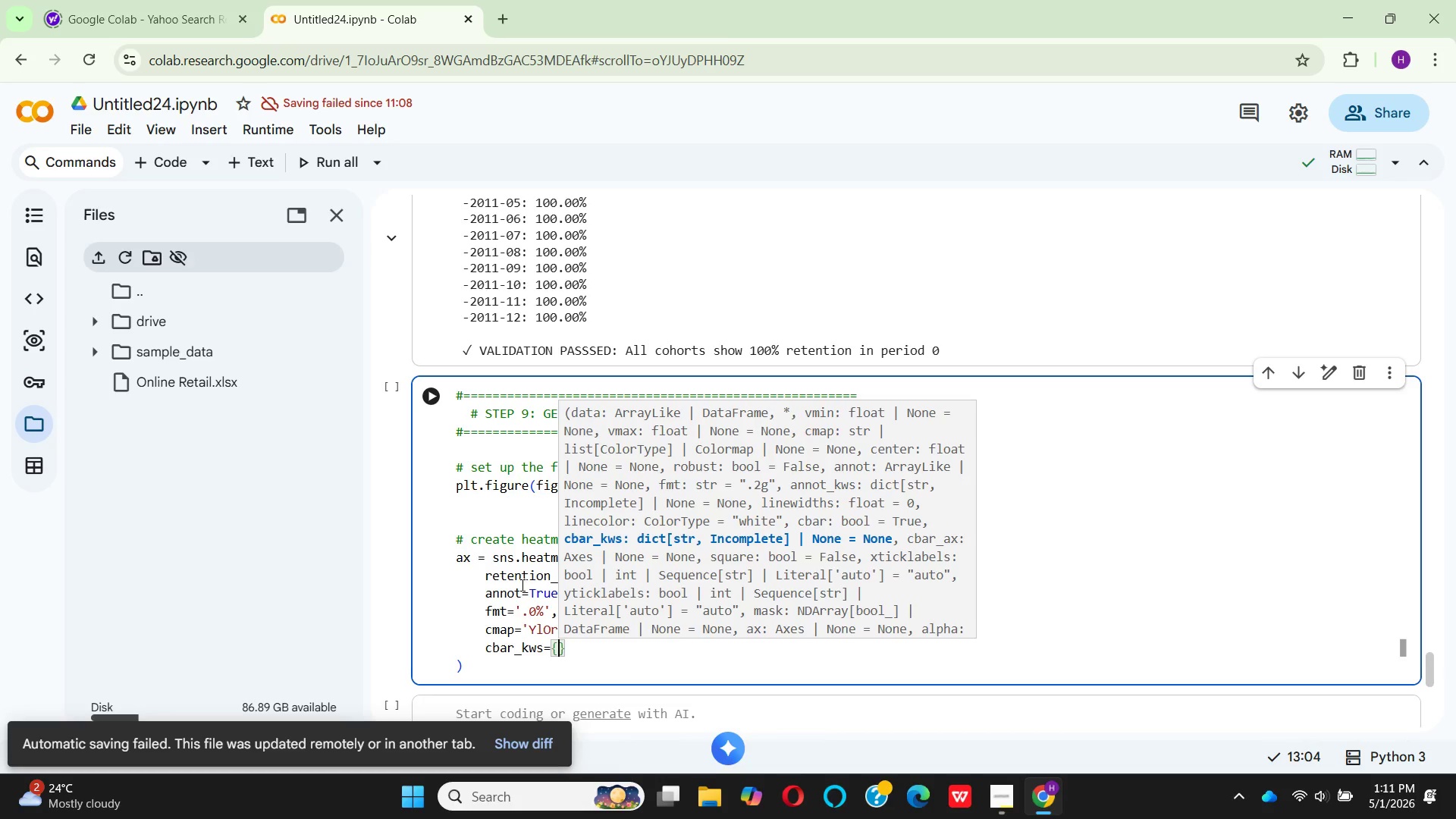 
key(Quote)
 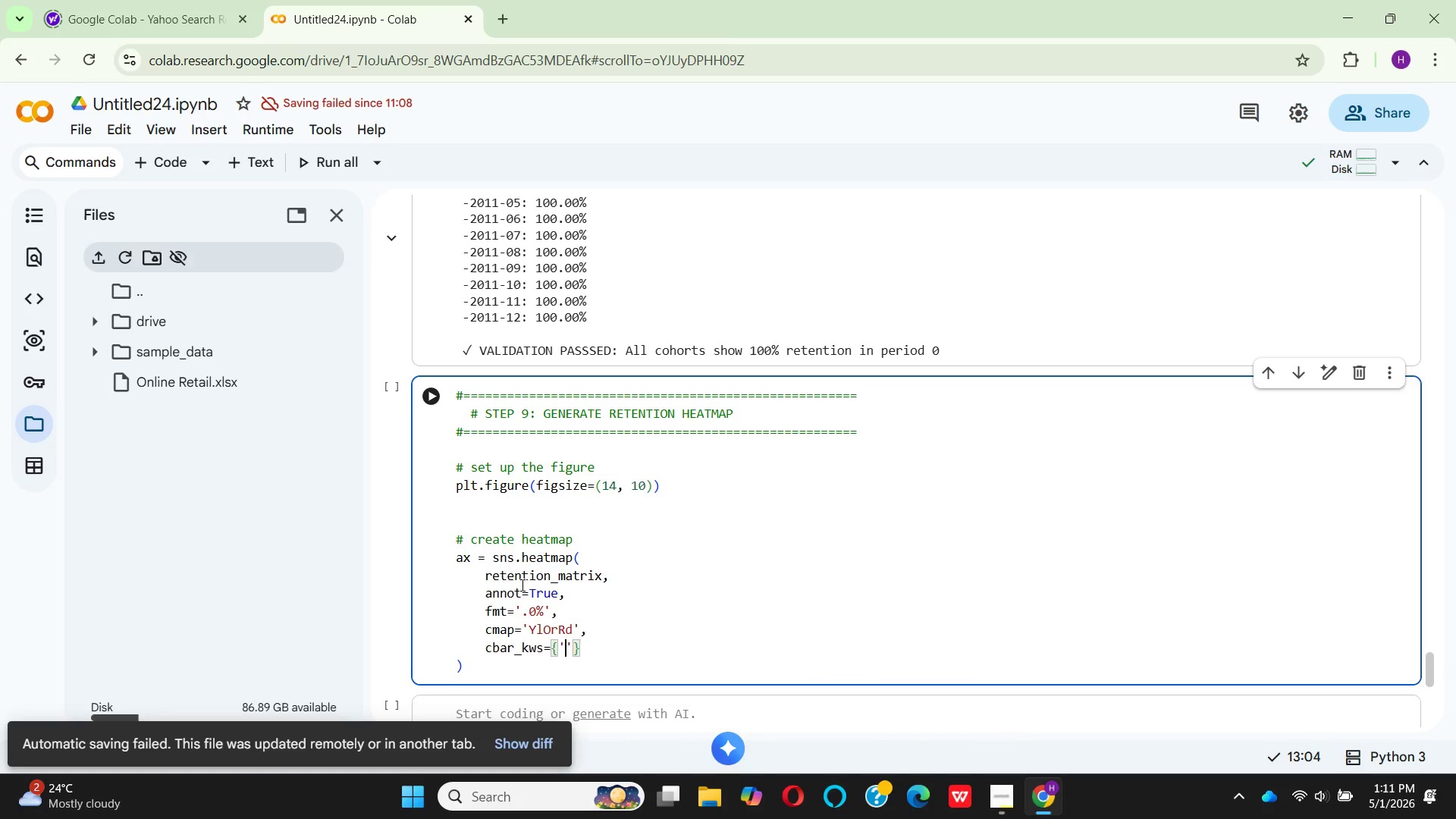 
type(label)
 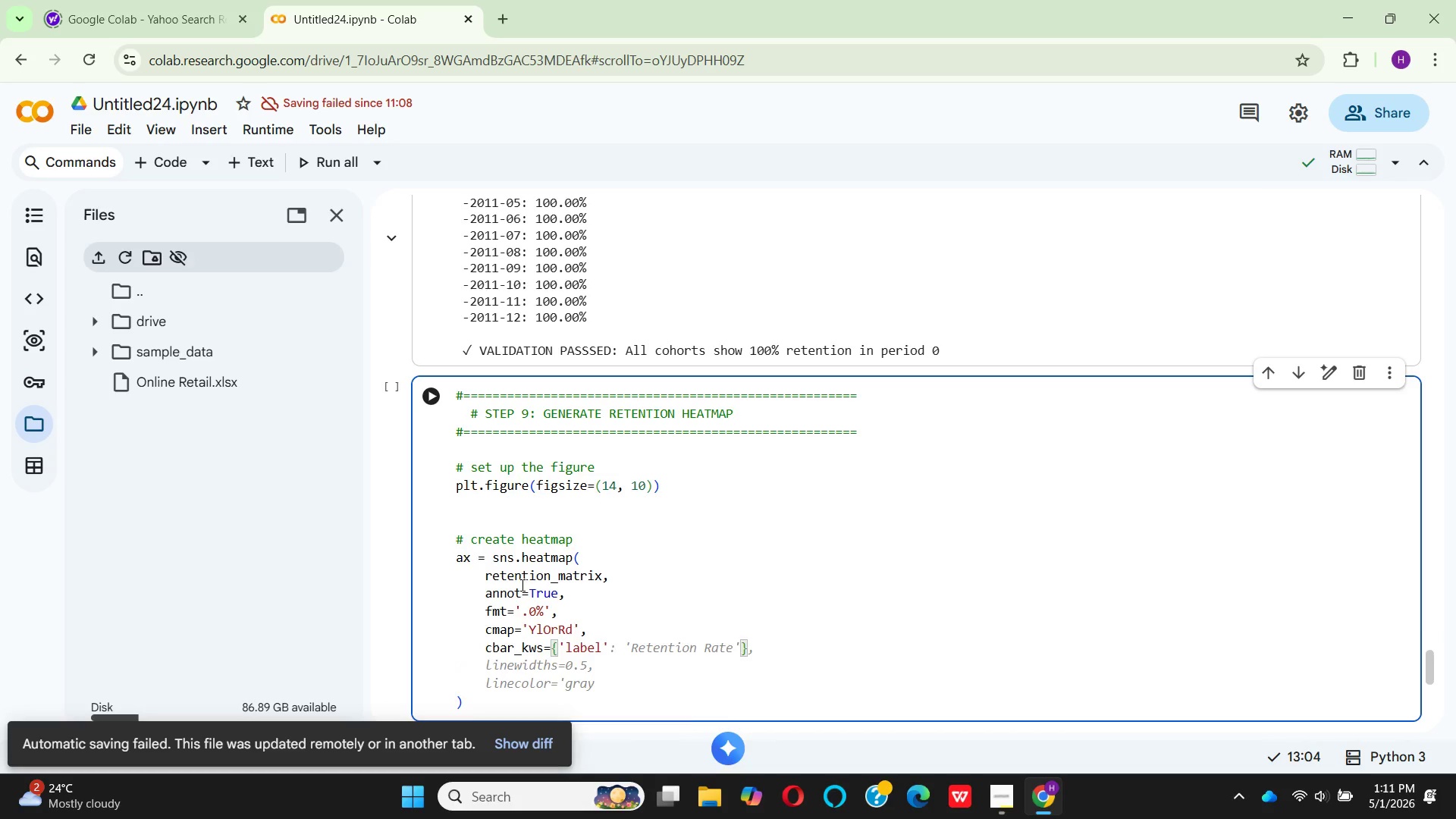 
key(ArrowRight)
 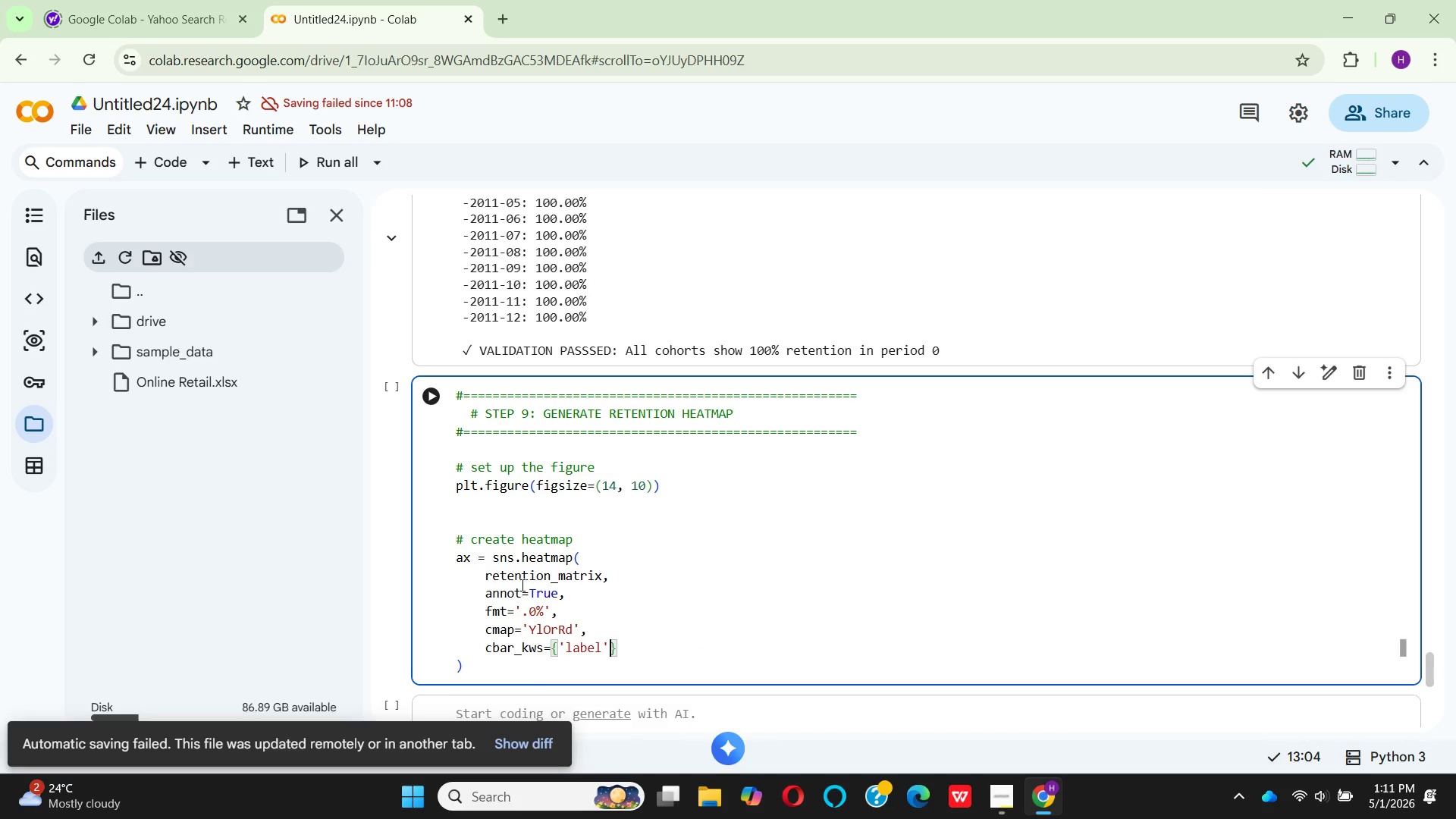 
key(Shift+Semicolon)
 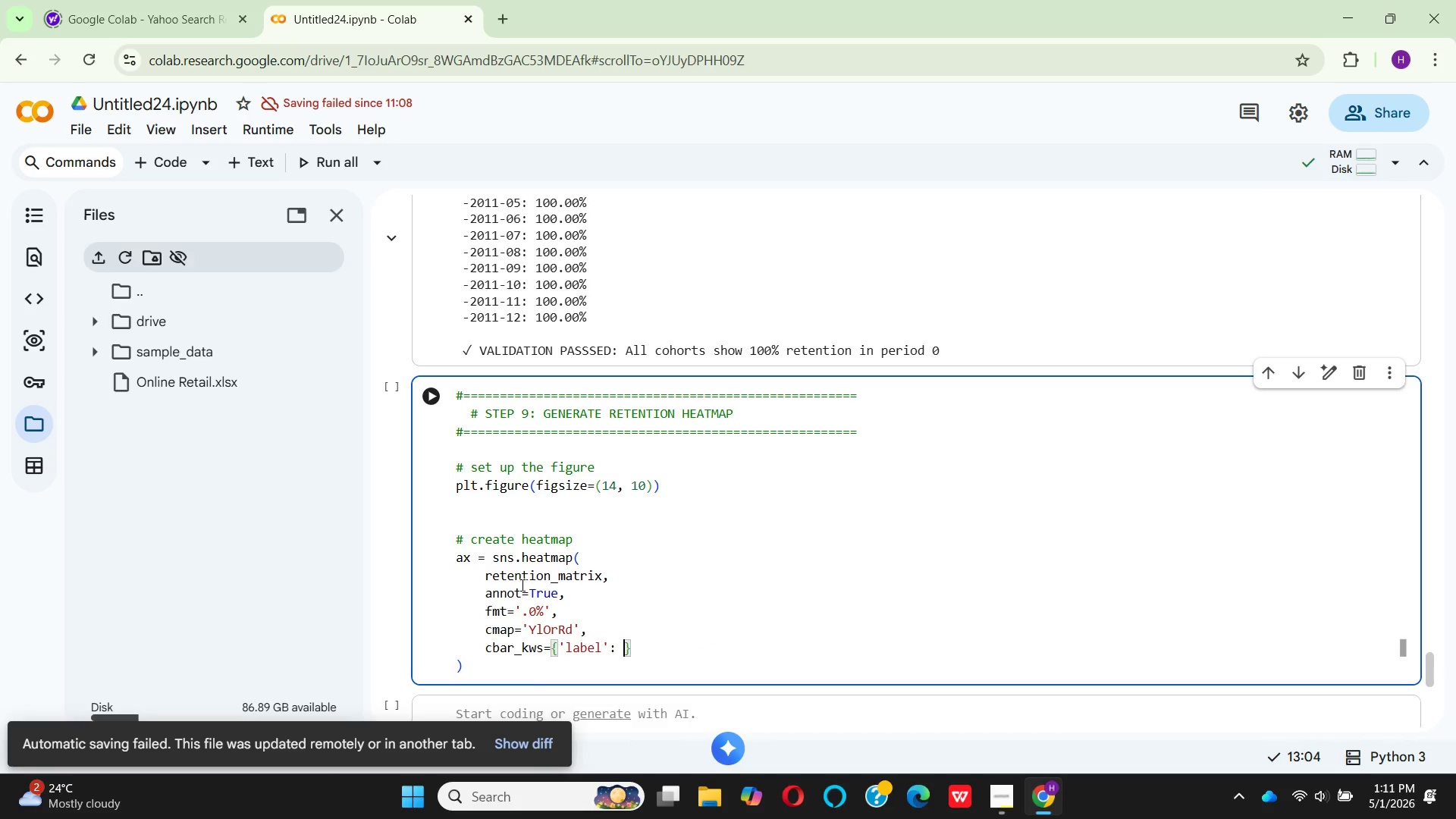 
key(Space)
 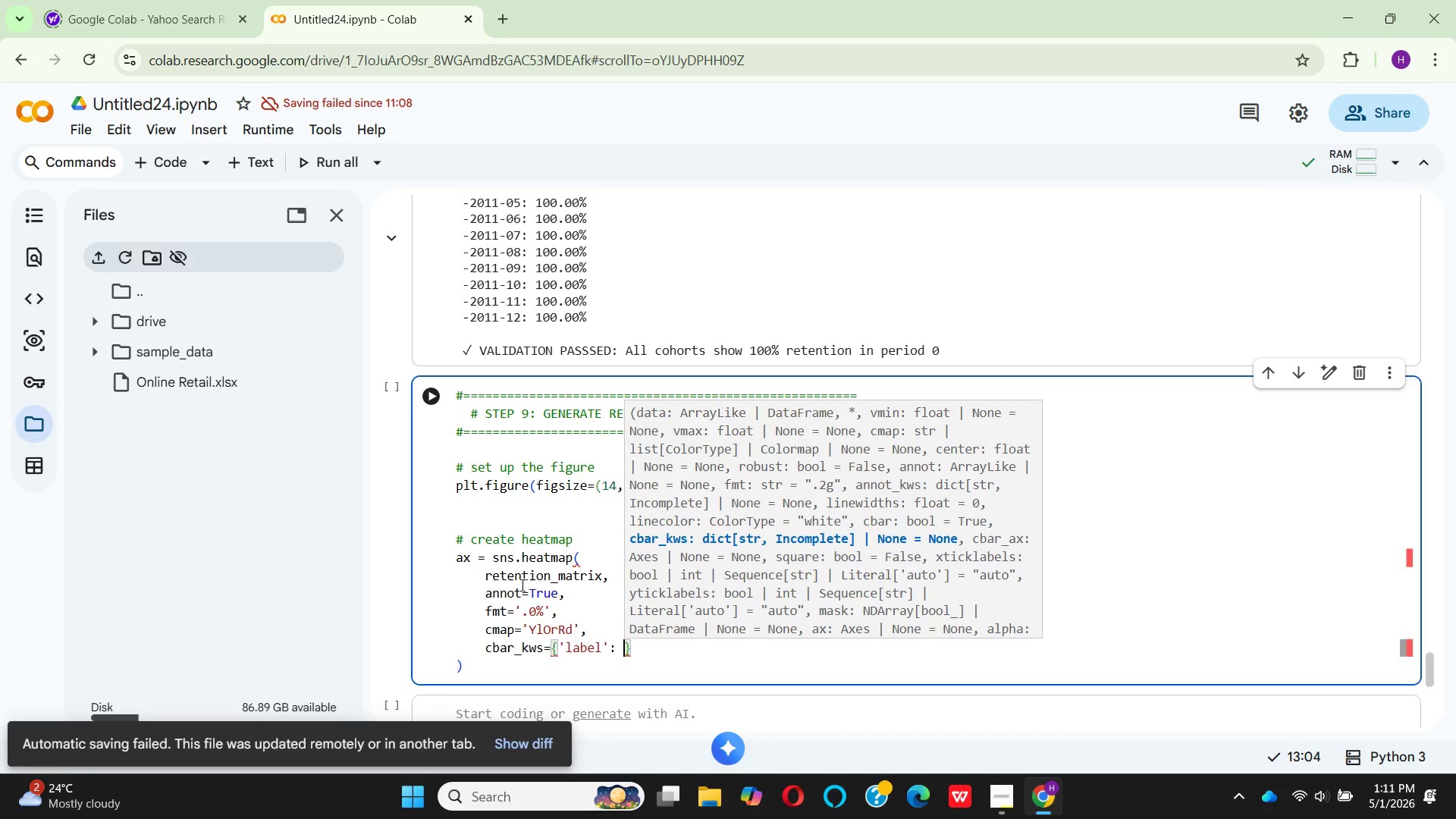 
key(Quote)
 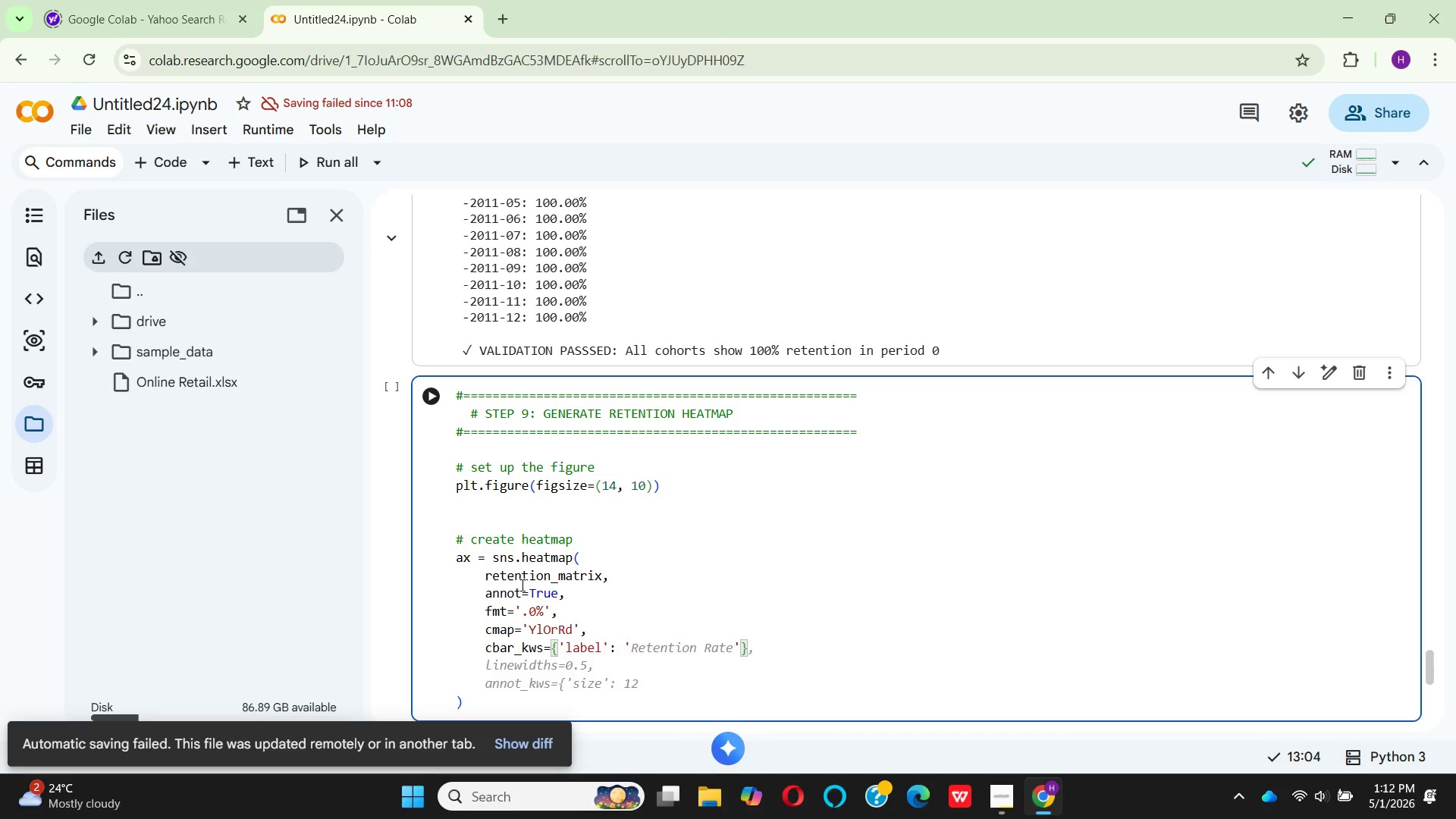 
wait(42.55)
 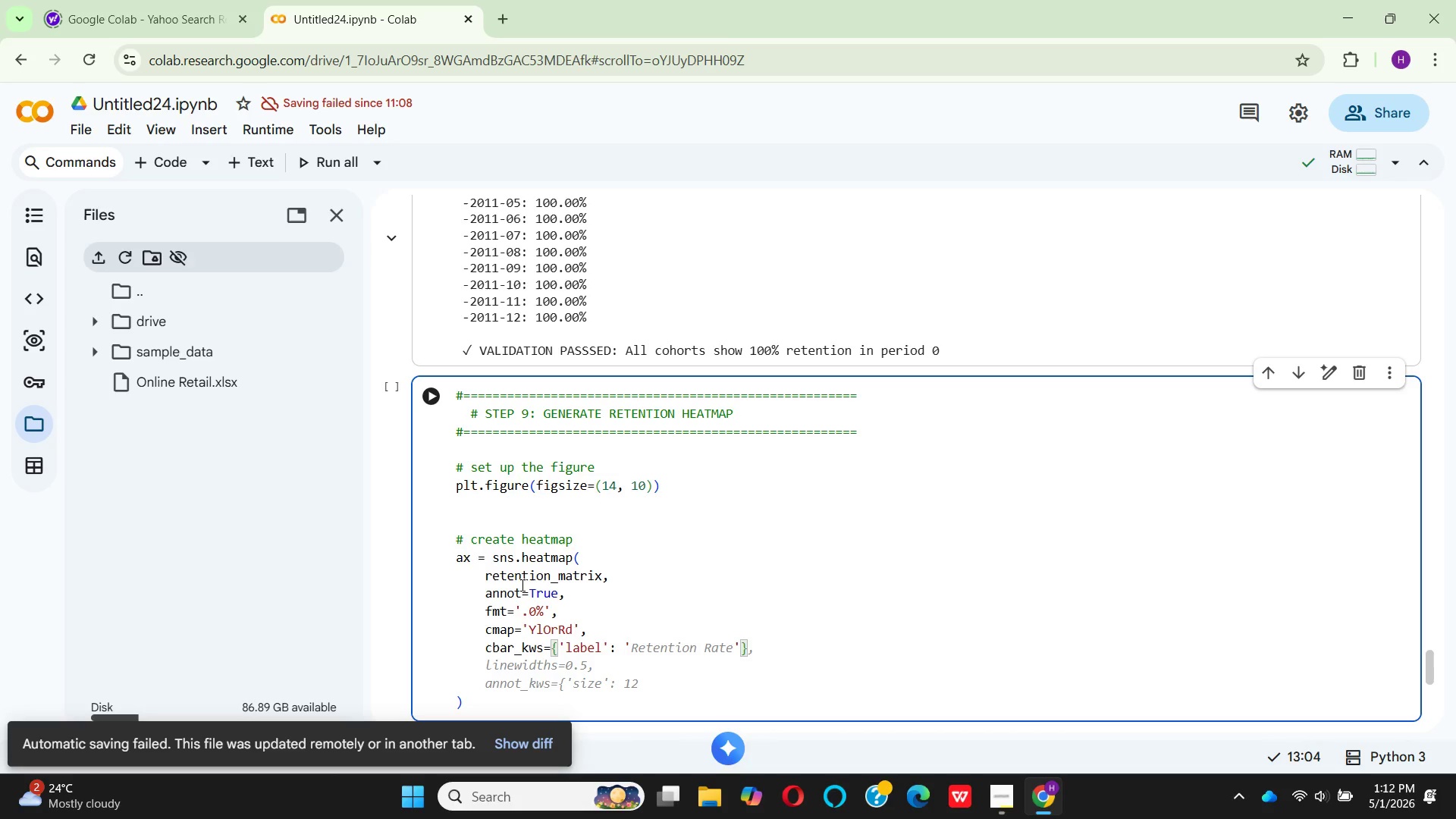 
type(Retention Rate)
 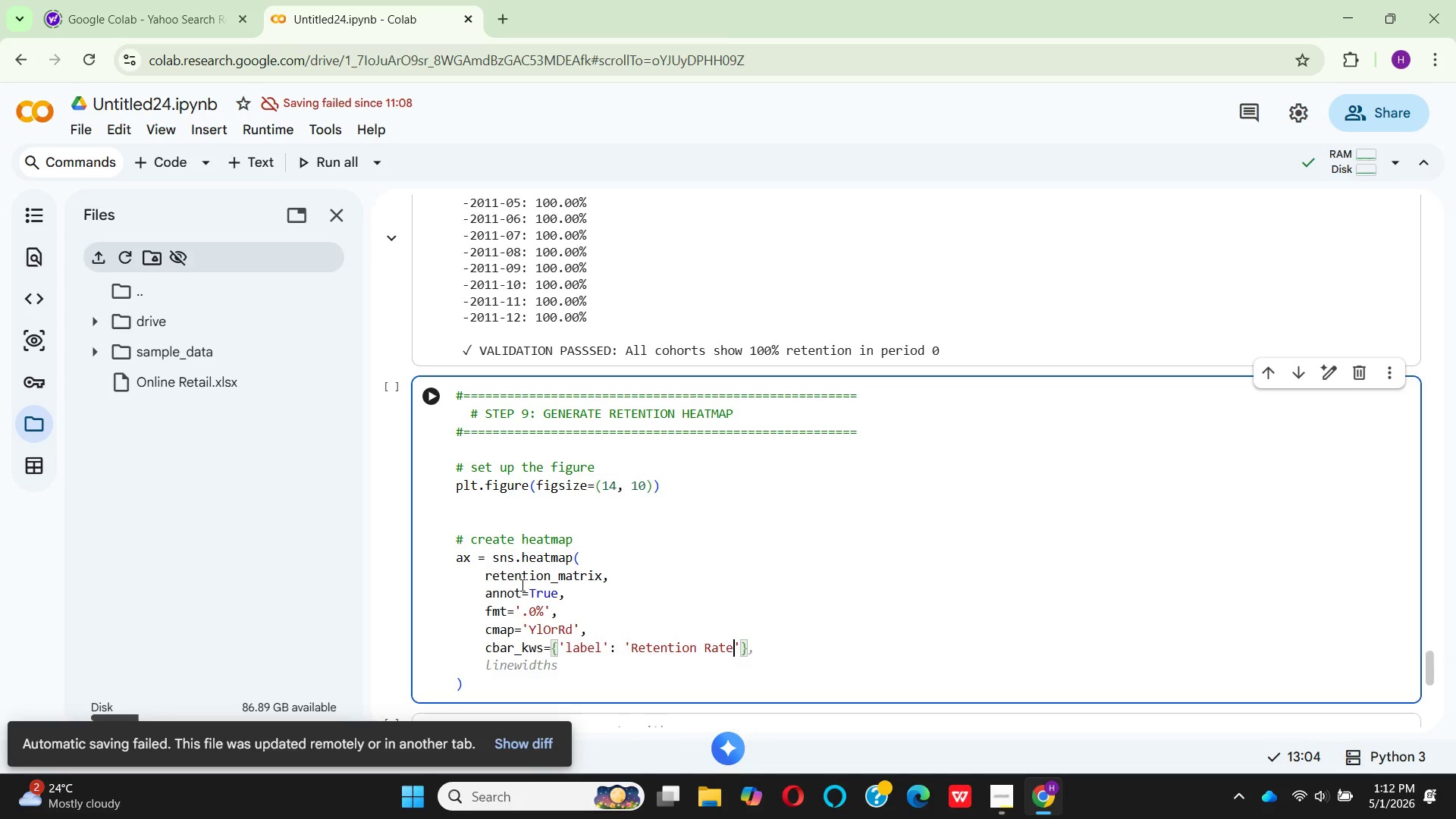 
type( (%)
 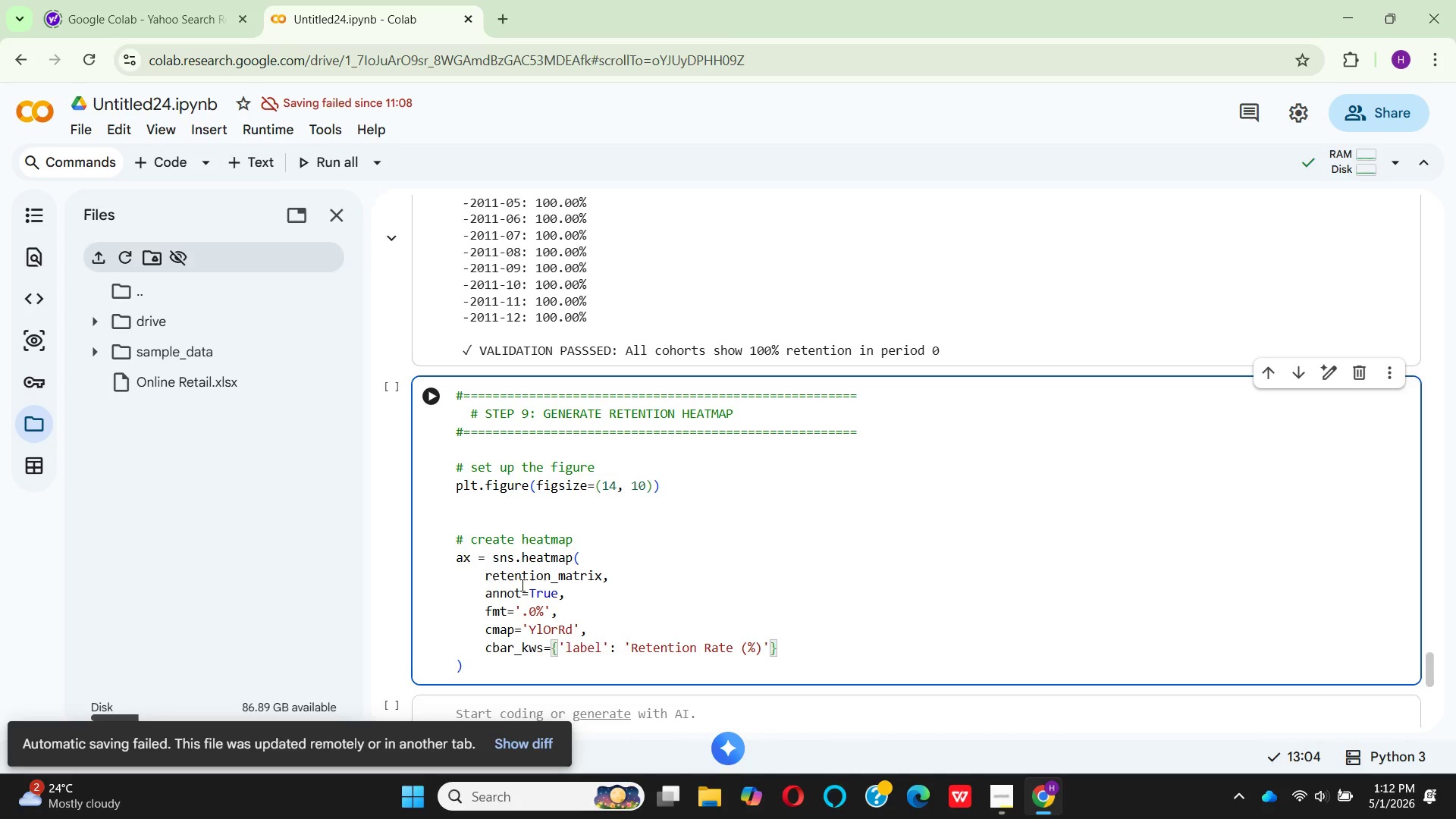 
key(ArrowRight)
 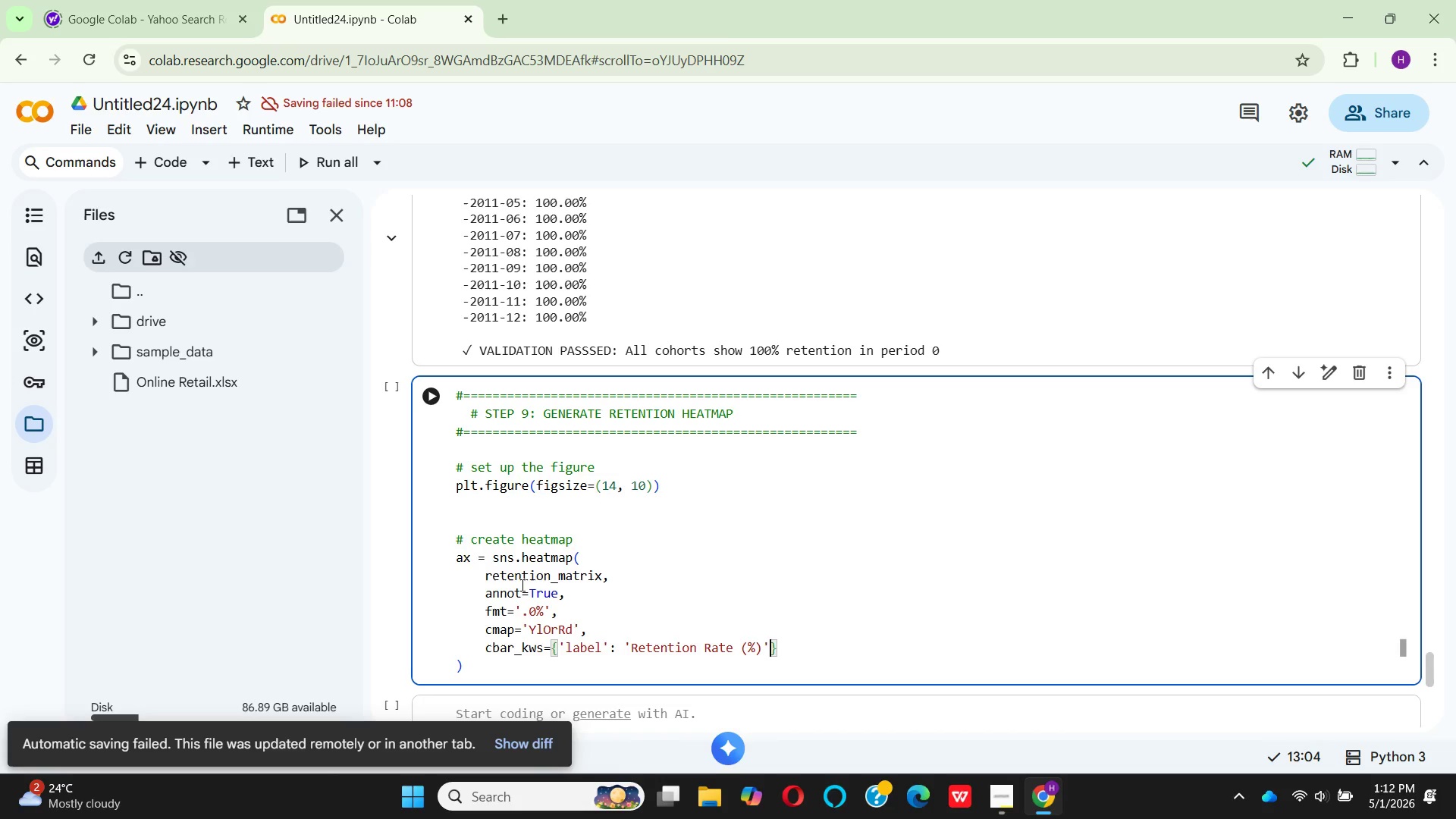 
key(ArrowRight)
 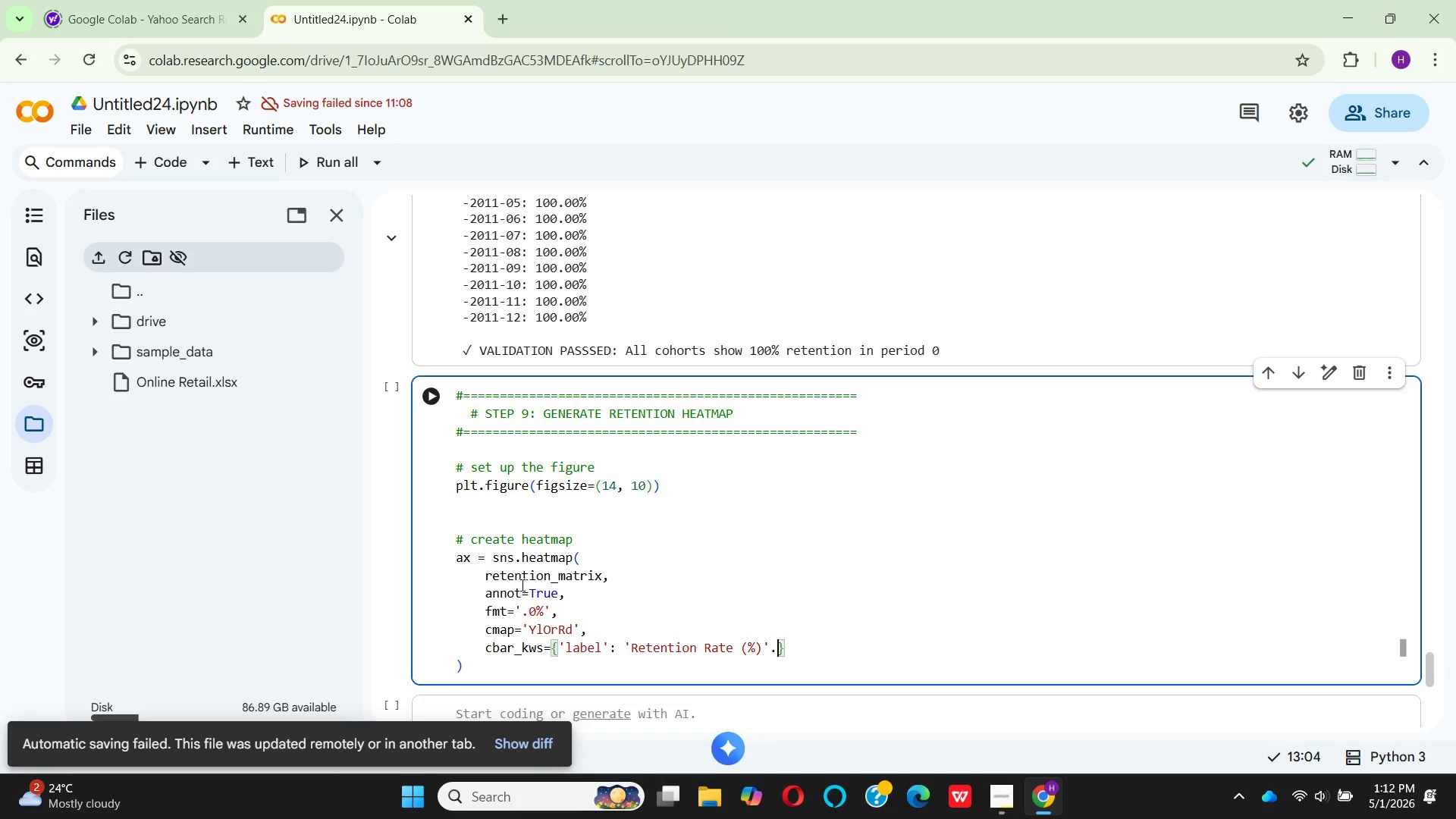 
key(Period)
 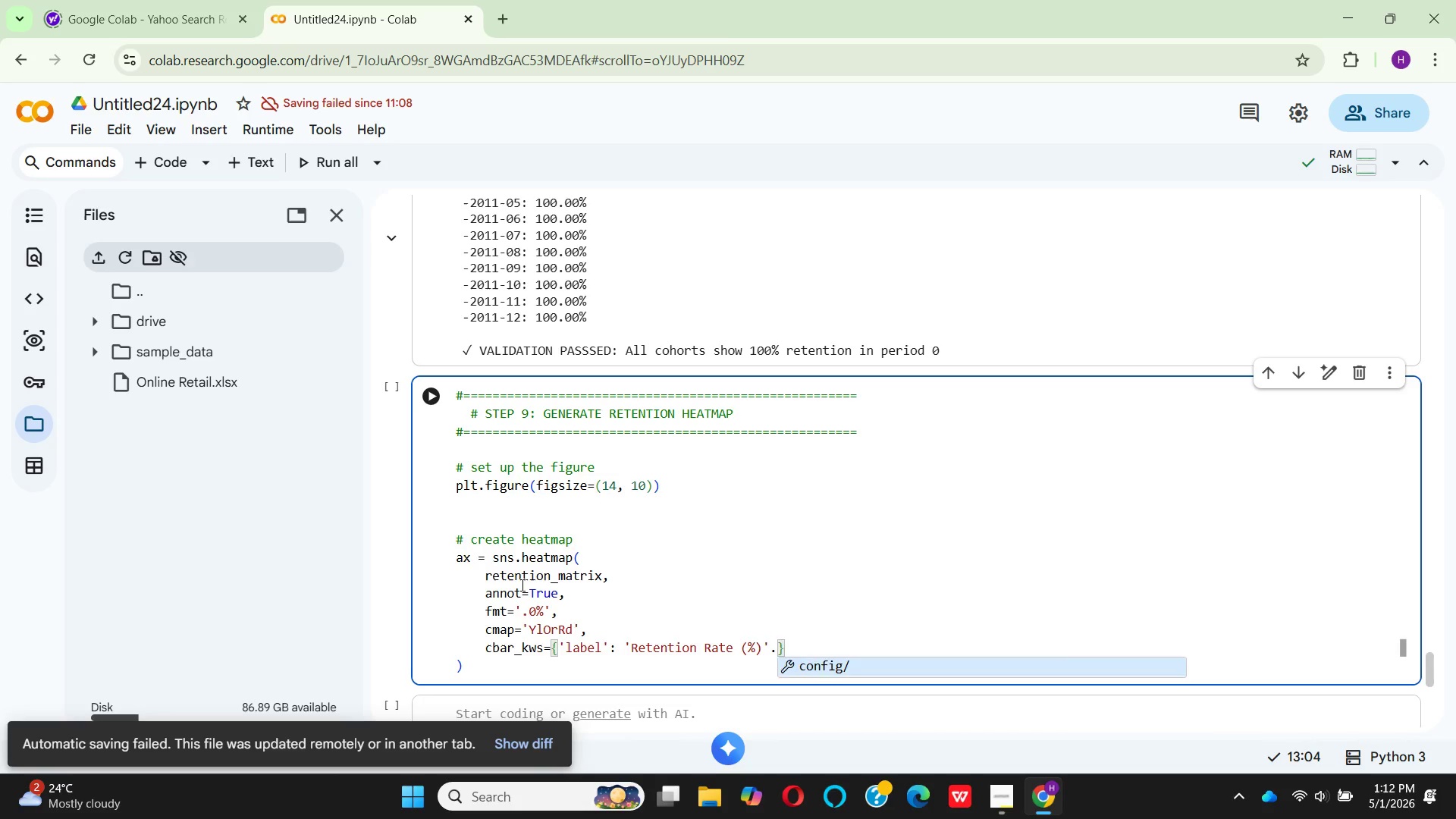 
key(Backspace)
 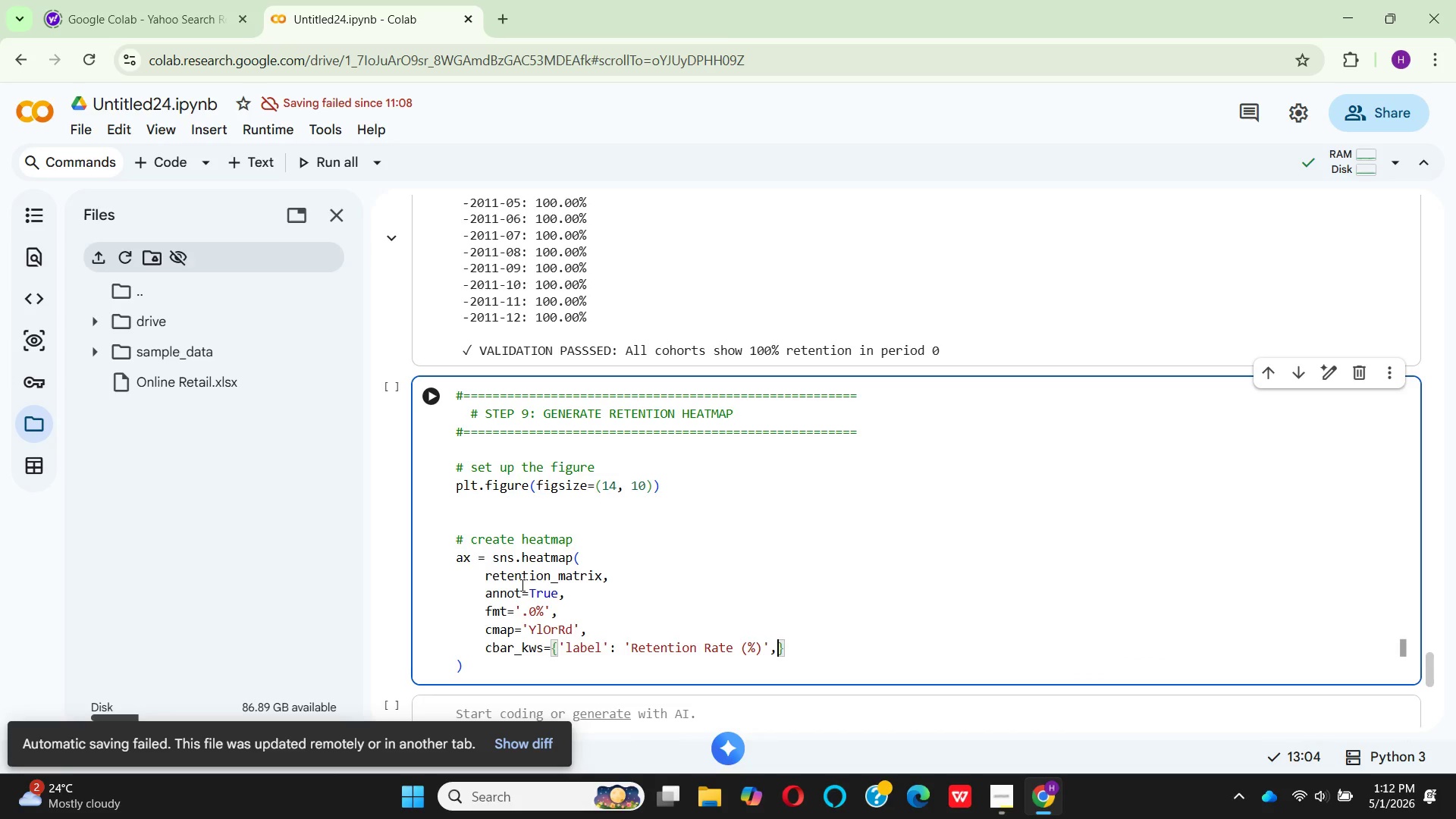 
key(Comma)
 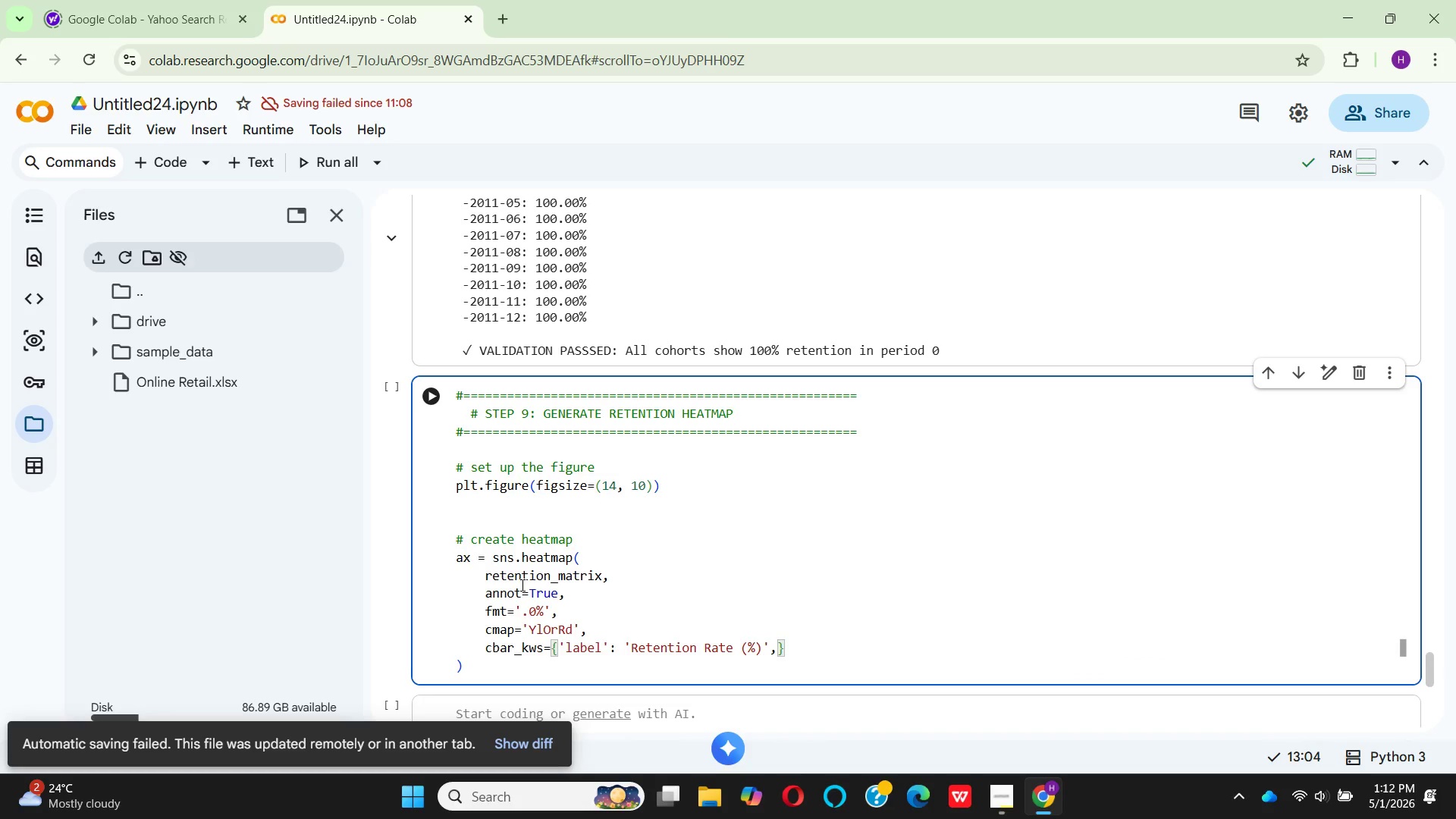 
key(Space)
 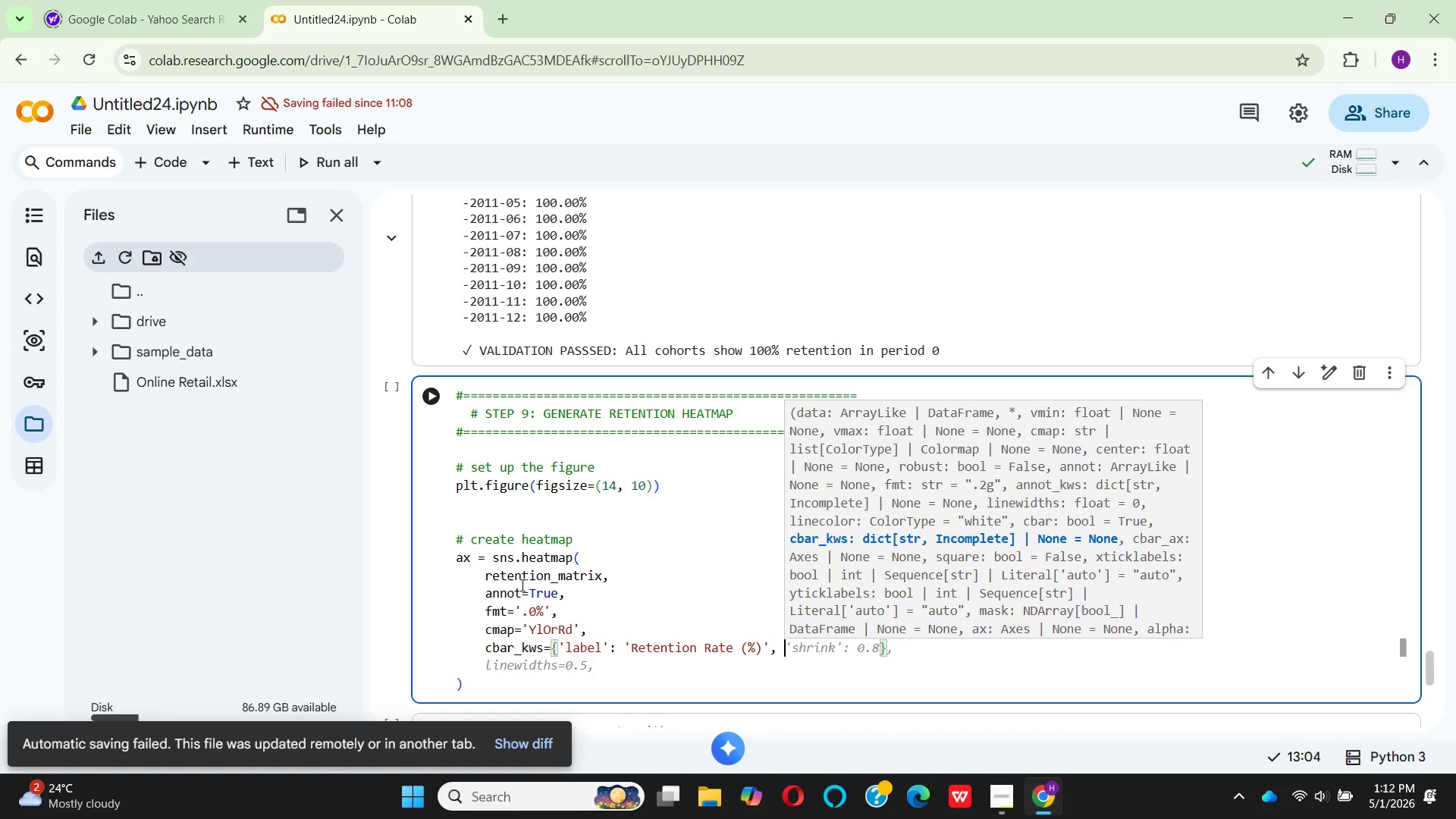 
key(Quote)
 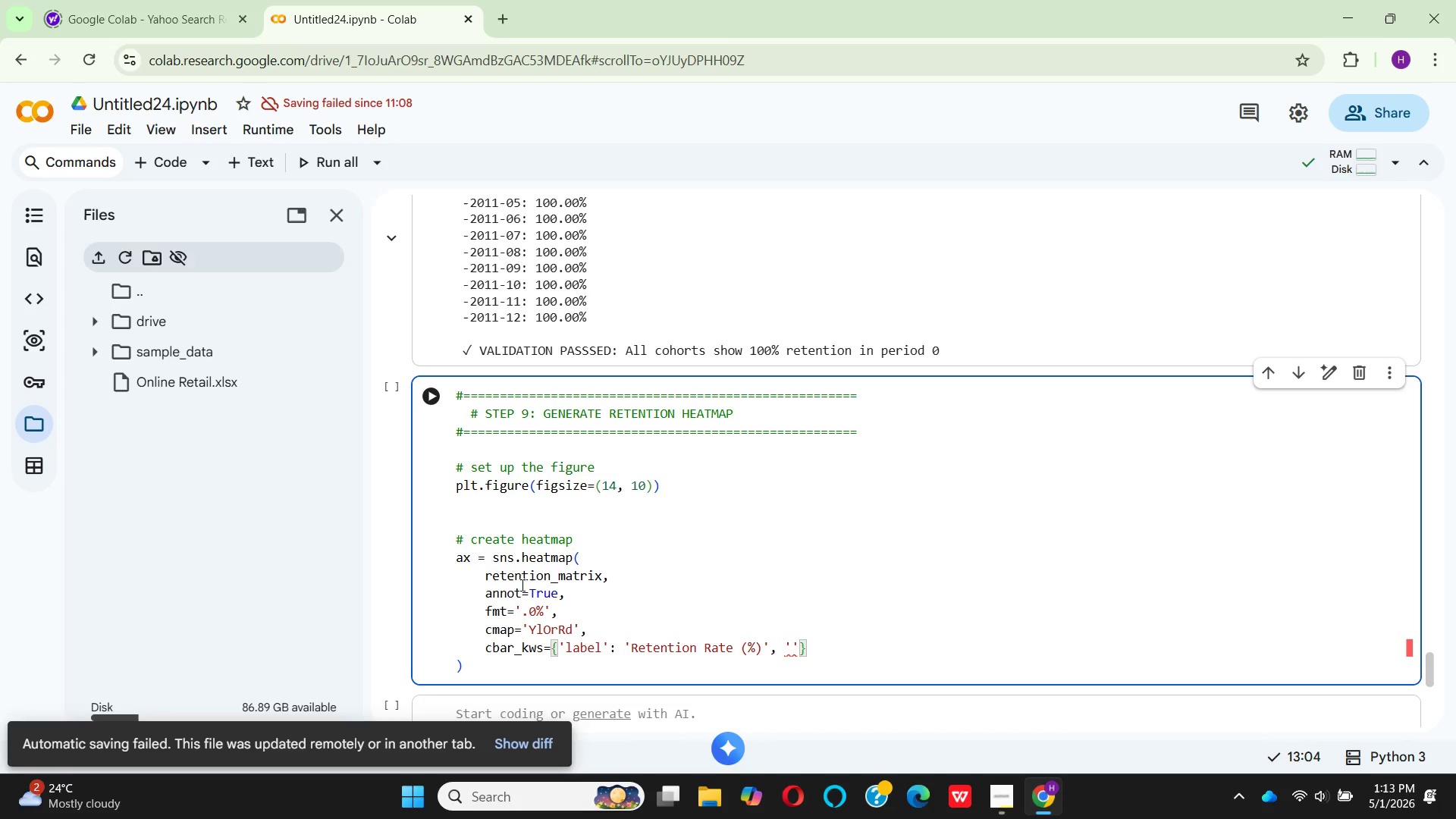 
wait(25.5)
 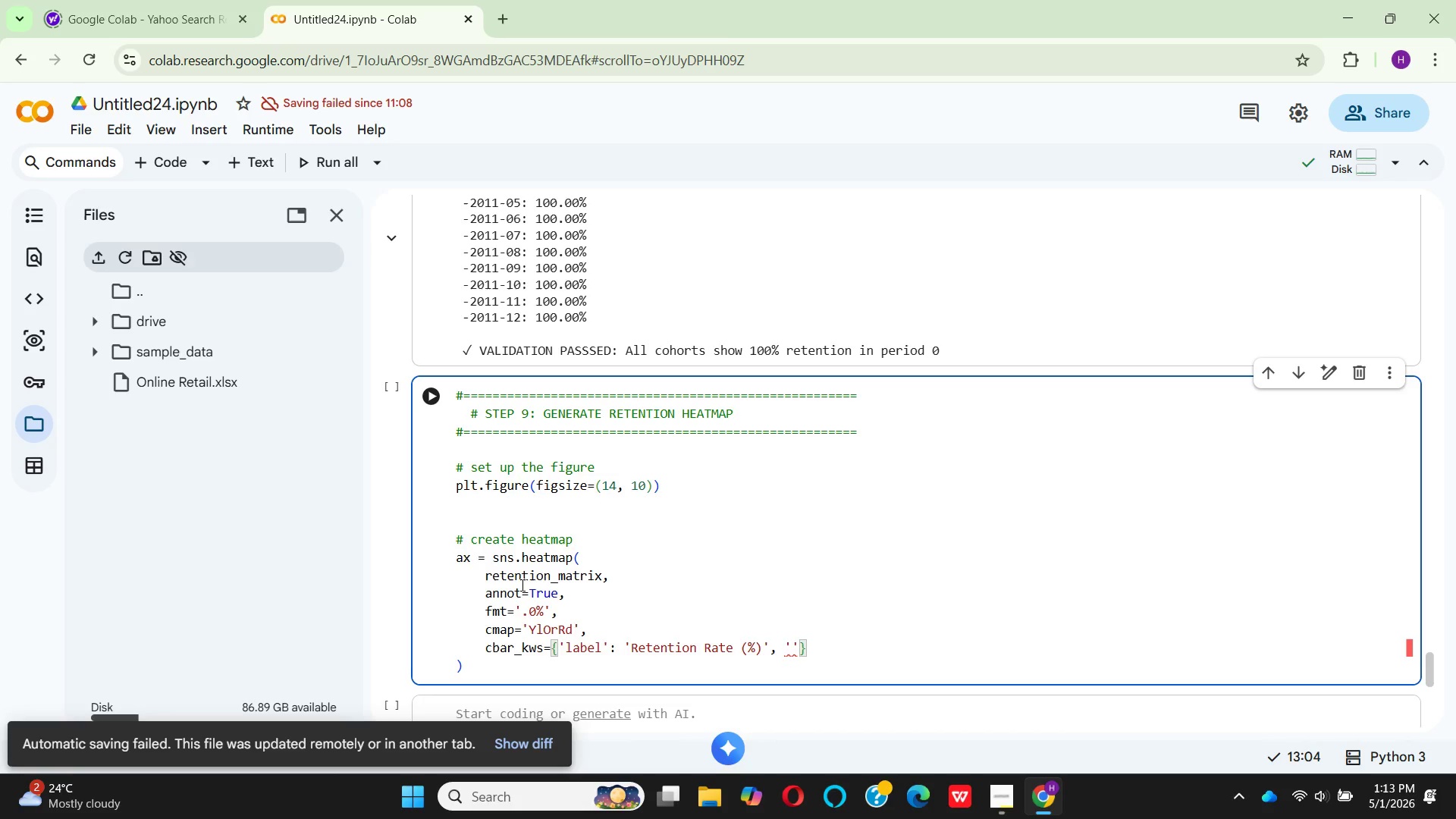 
key(S)
 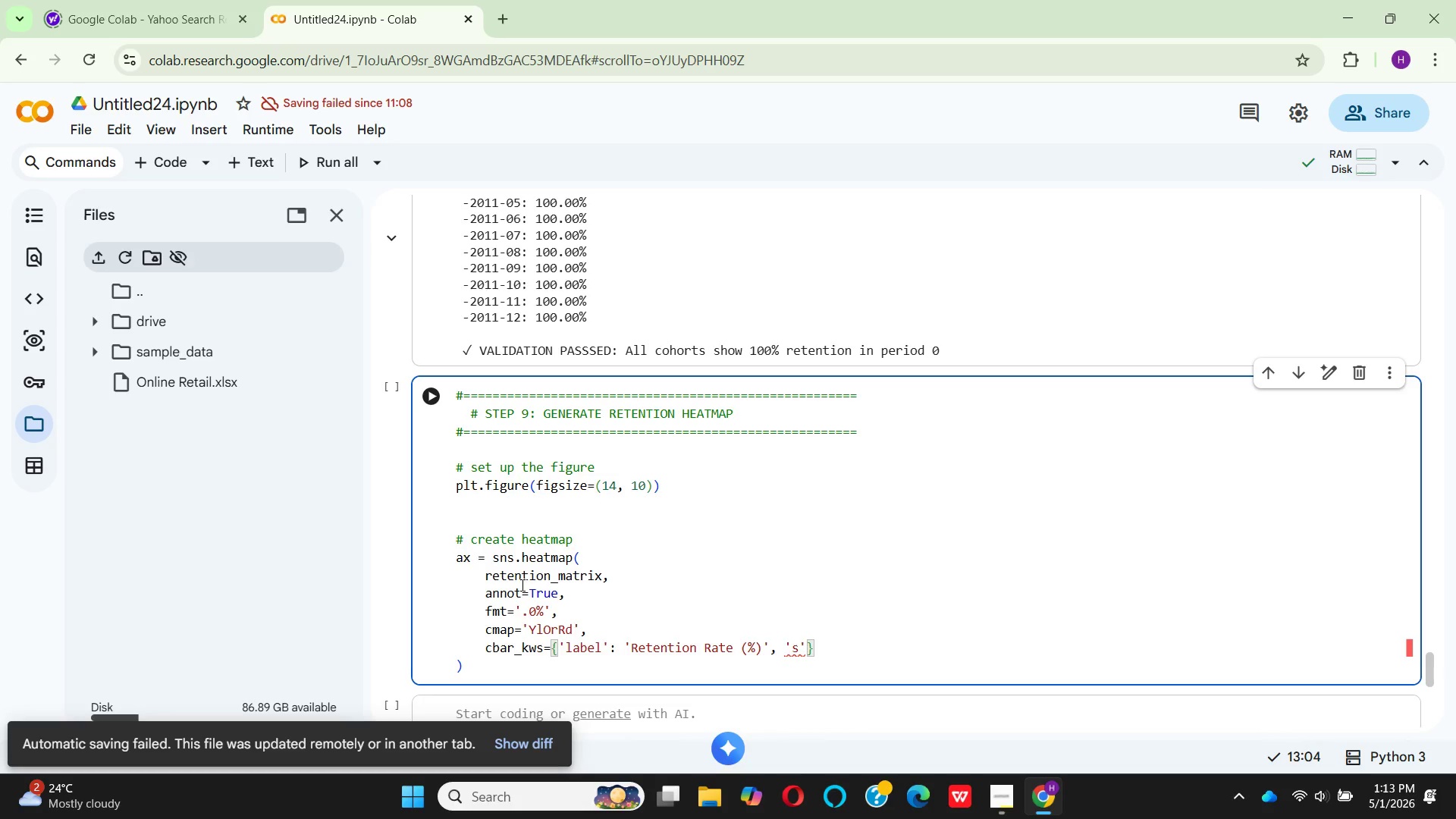 
type(hrink)
 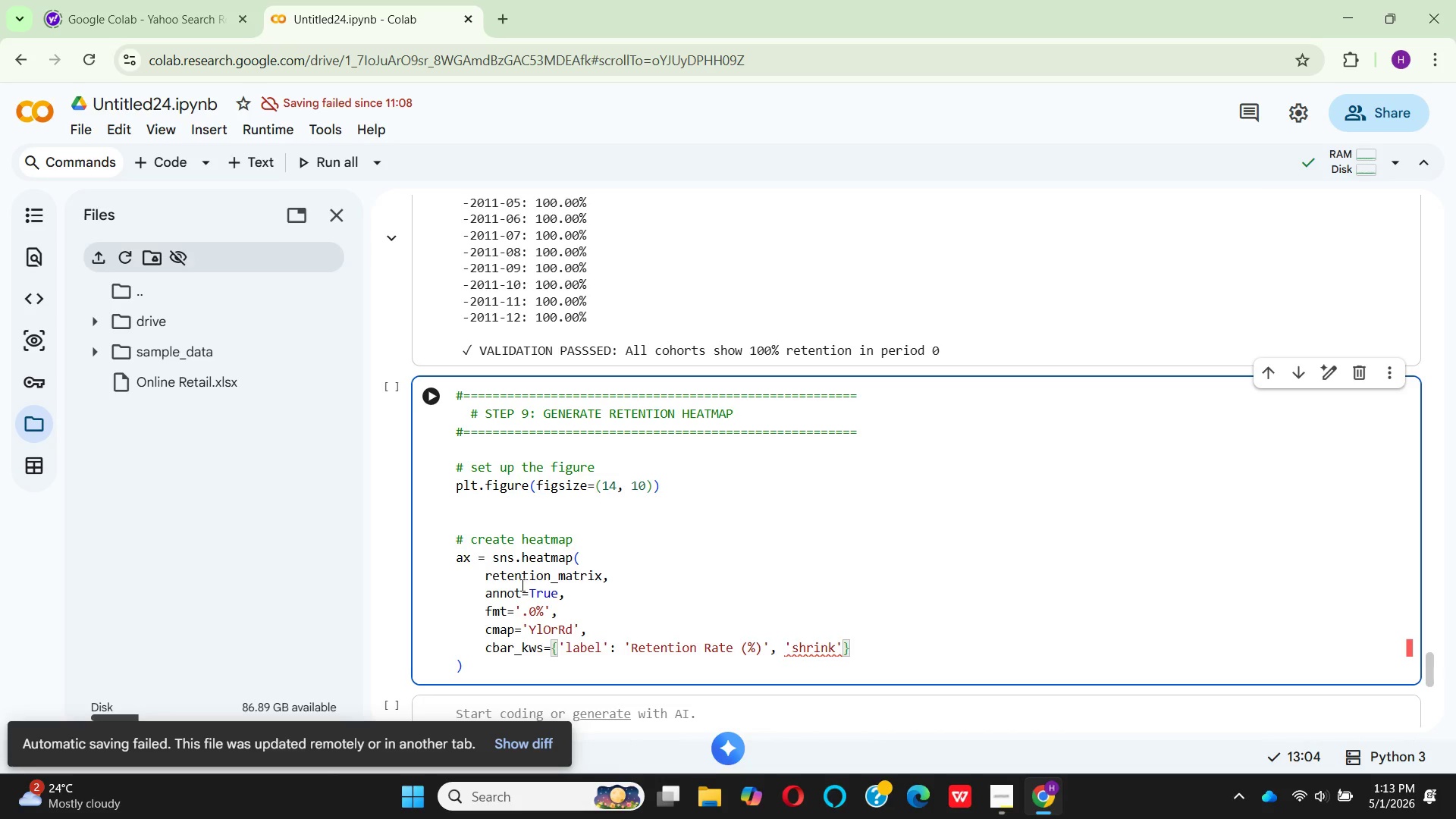 
key(ArrowRight)
 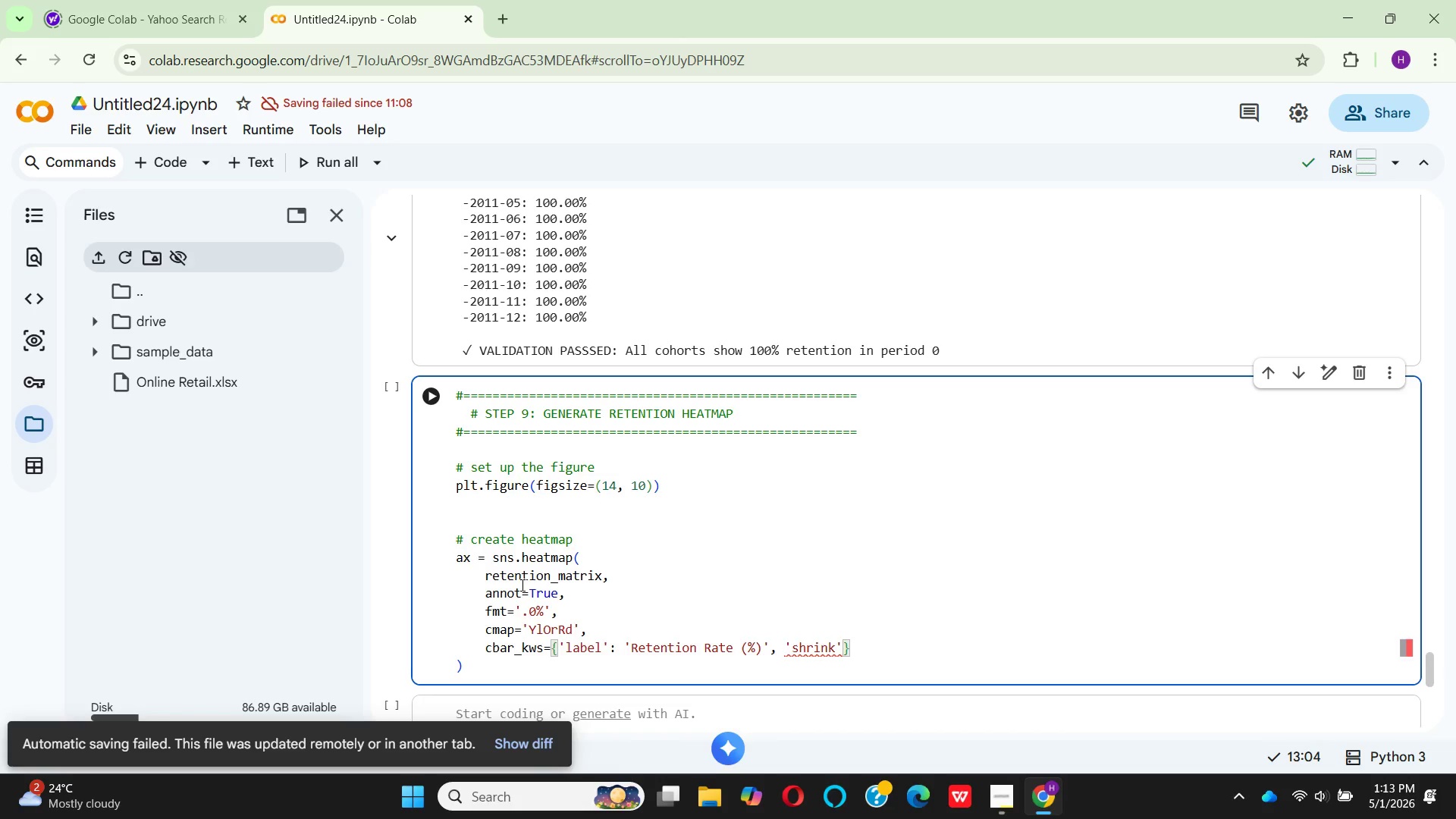 
key(Shift+Semicolon)
 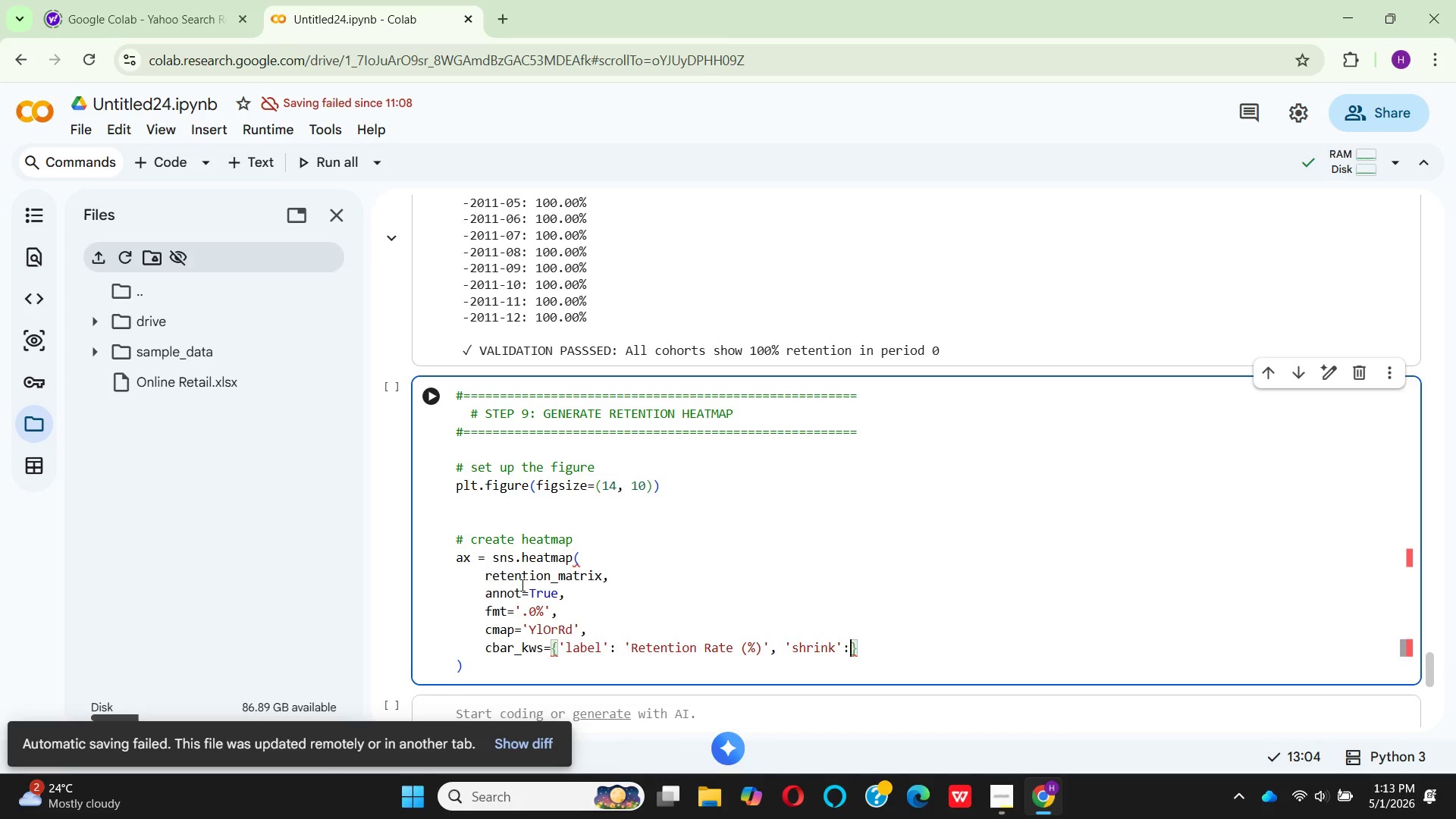 
key(Space)
 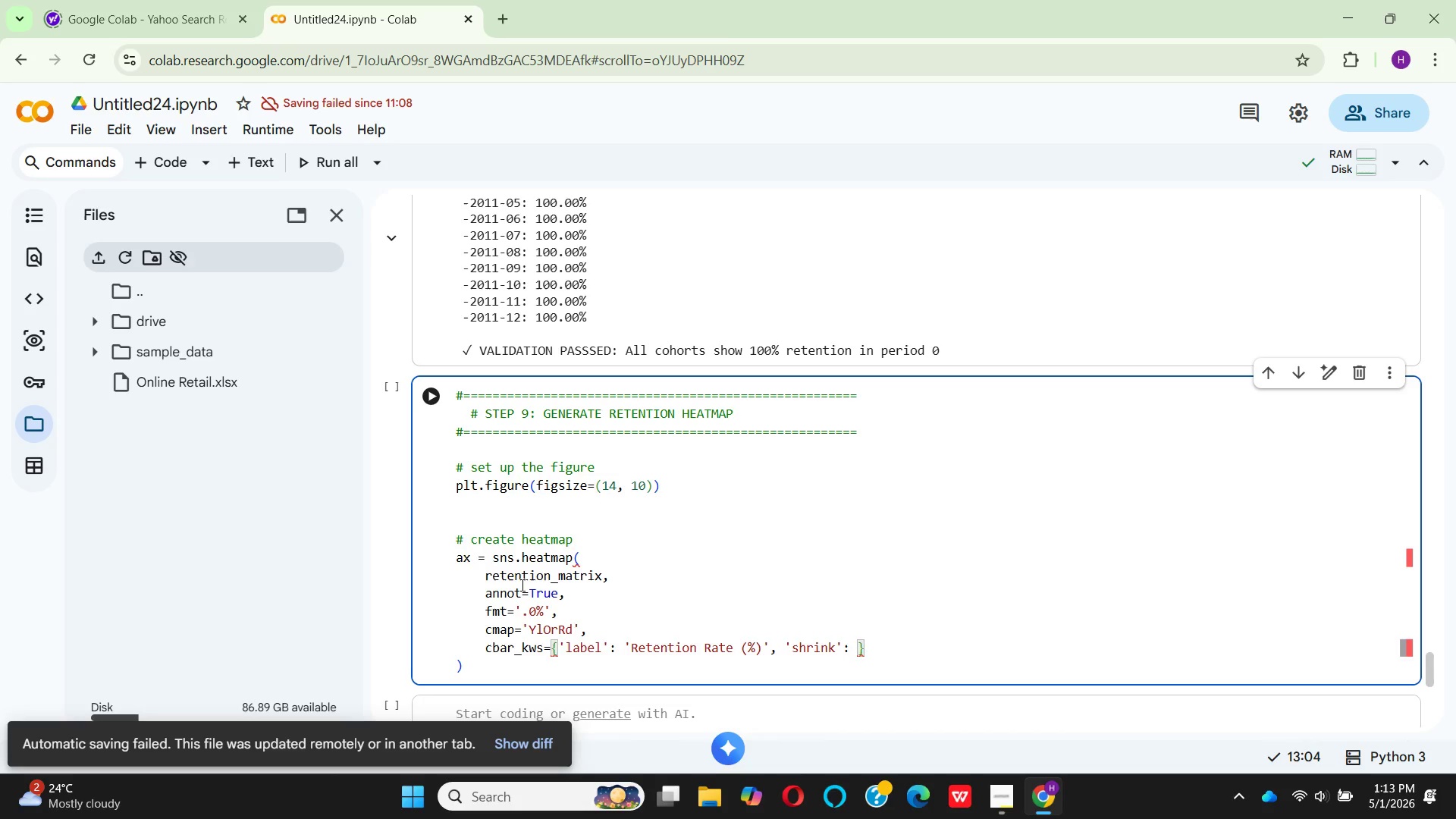 
key(0)
 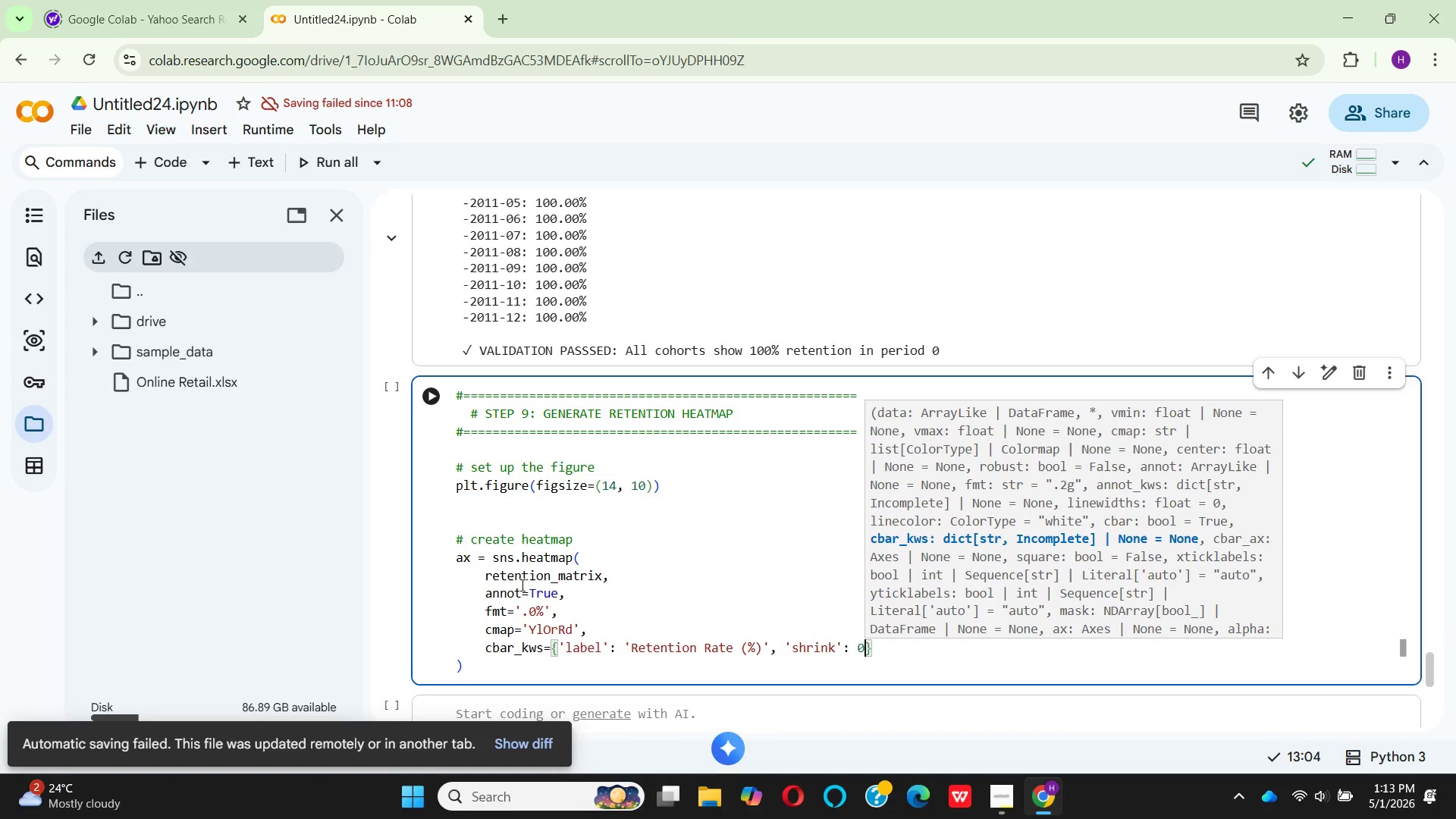 
key(Period)
 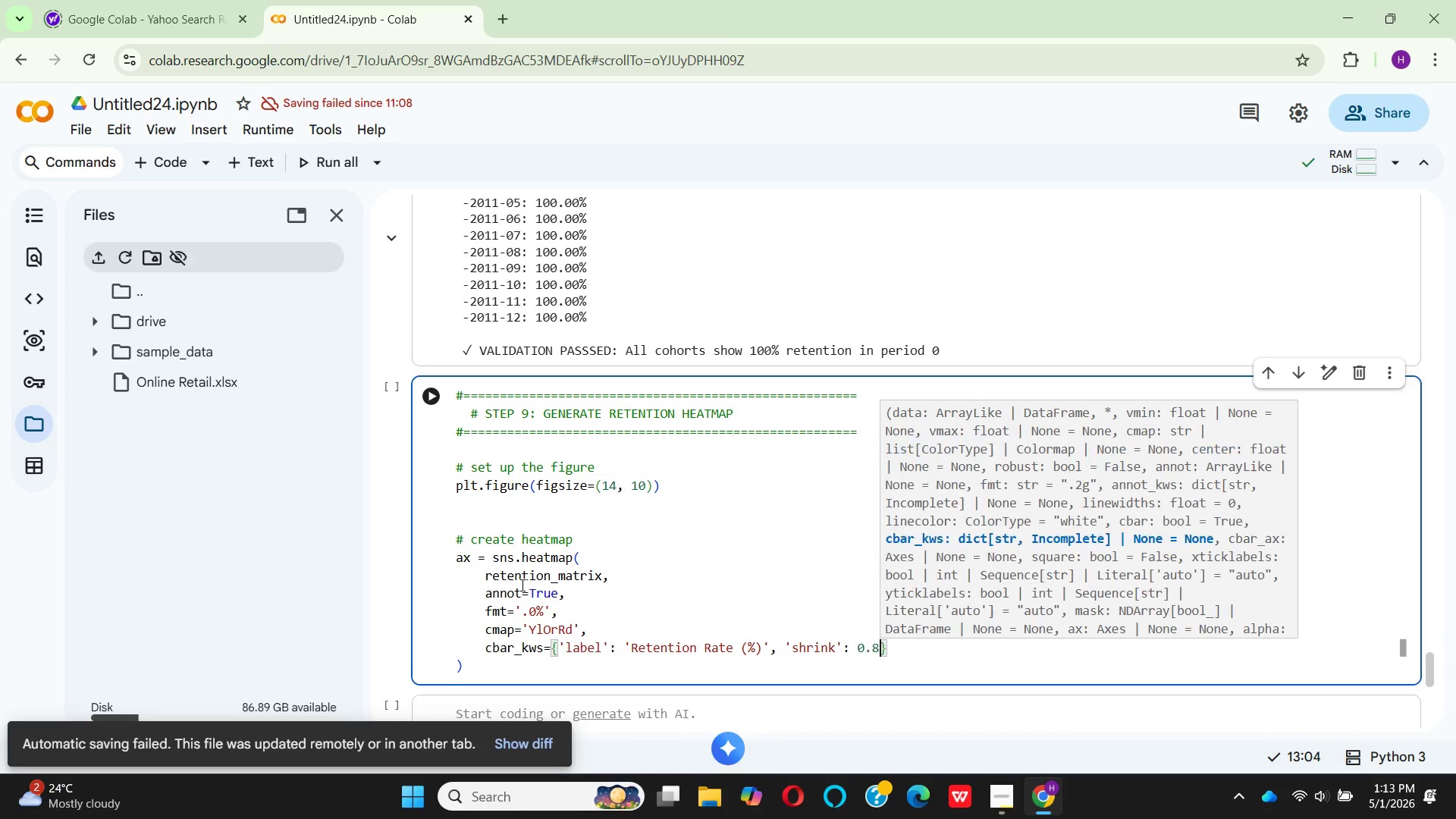 
key(8)
 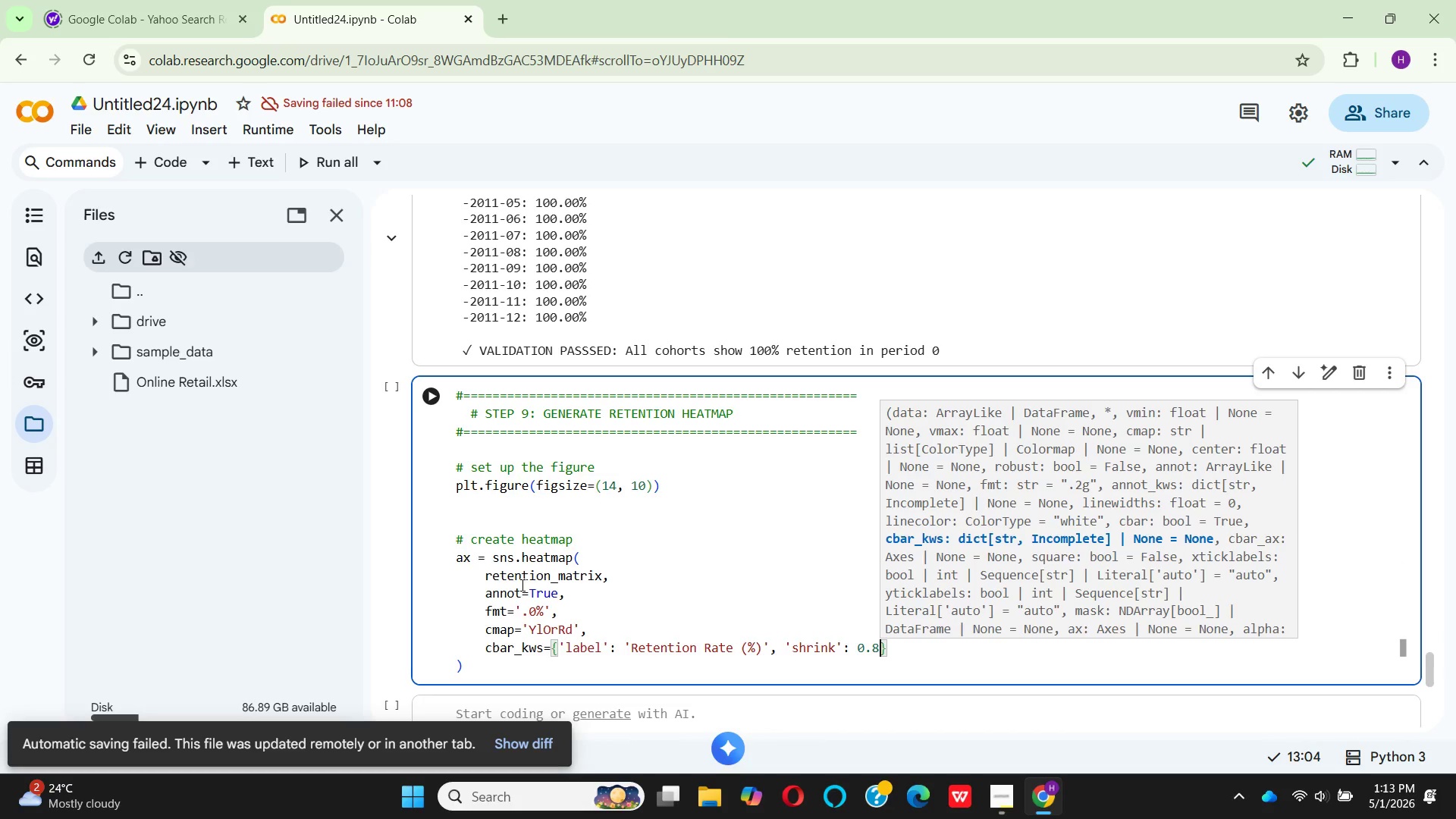 
key(ArrowRight)
 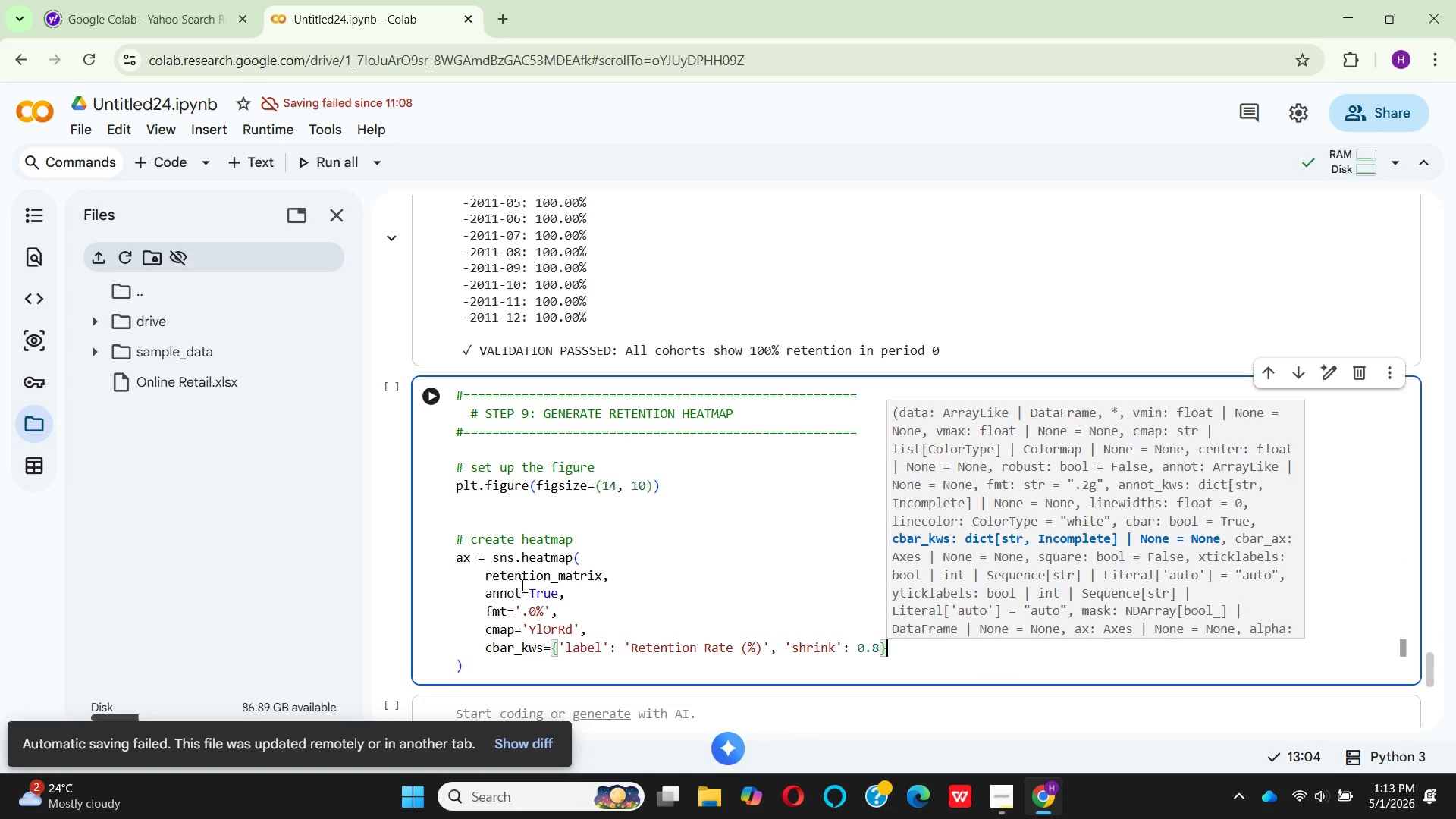 
key(Comma)
 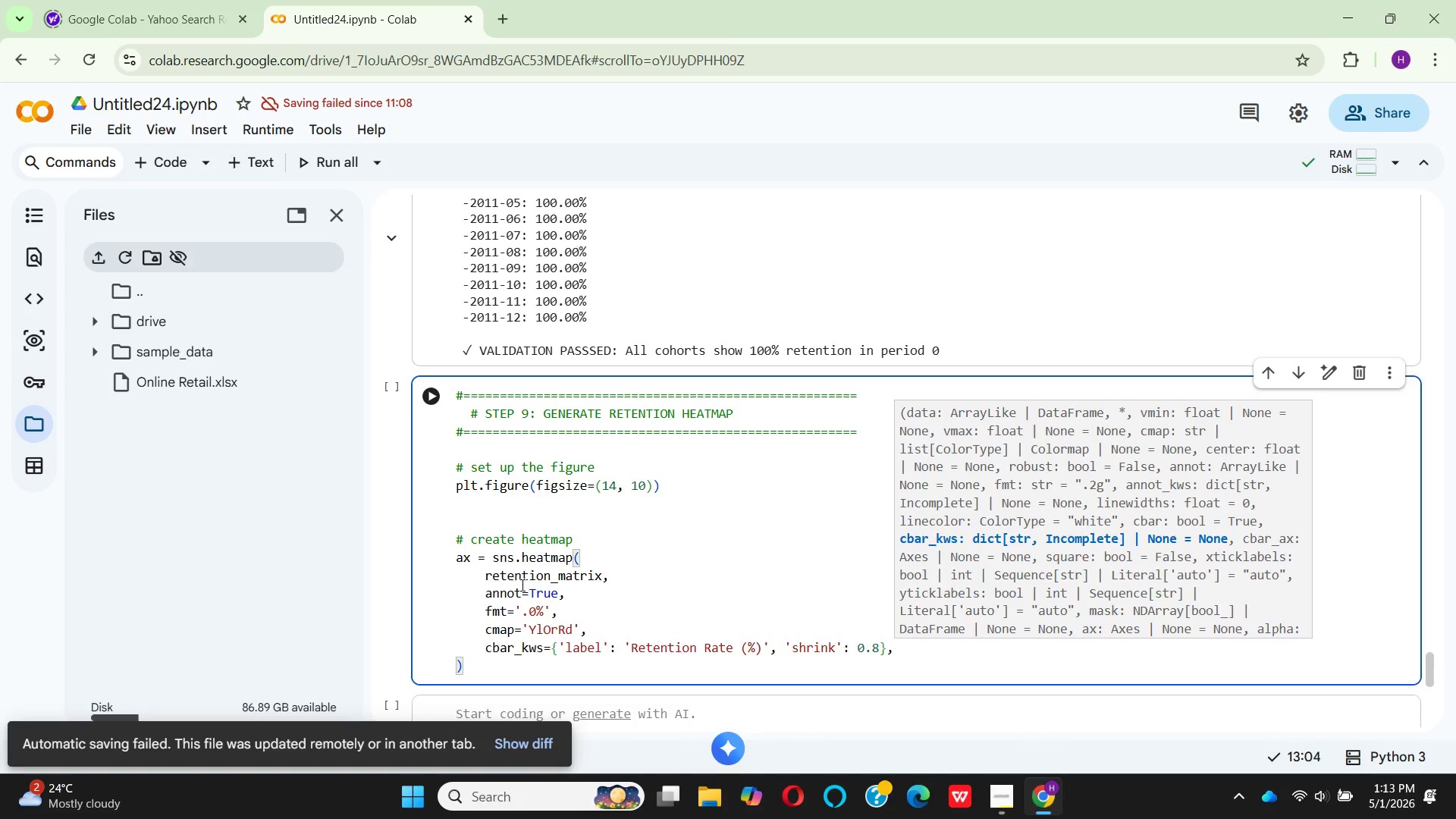 
key(Enter)
 